 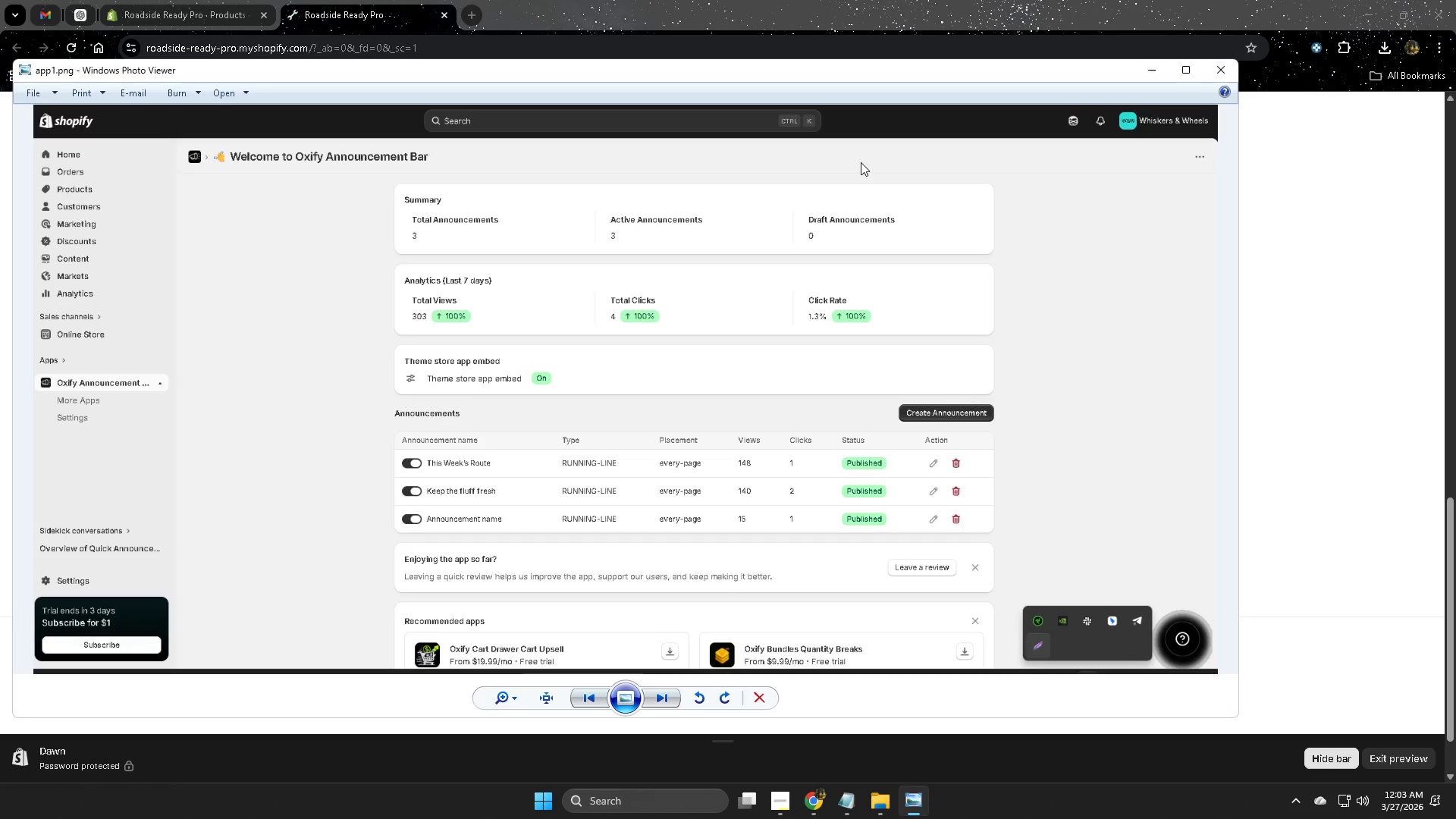 
key(Delete)
 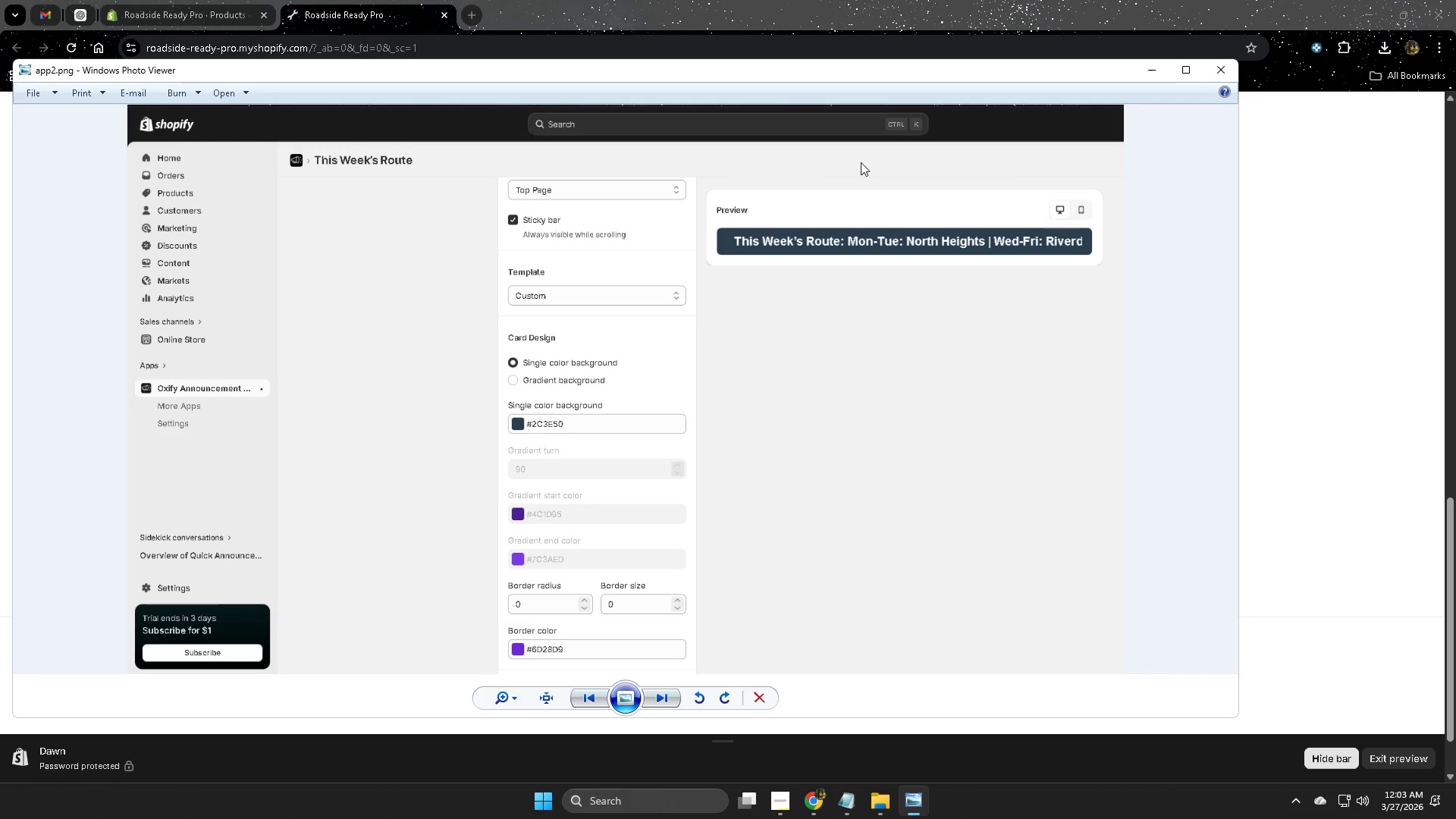 
key(Delete)
 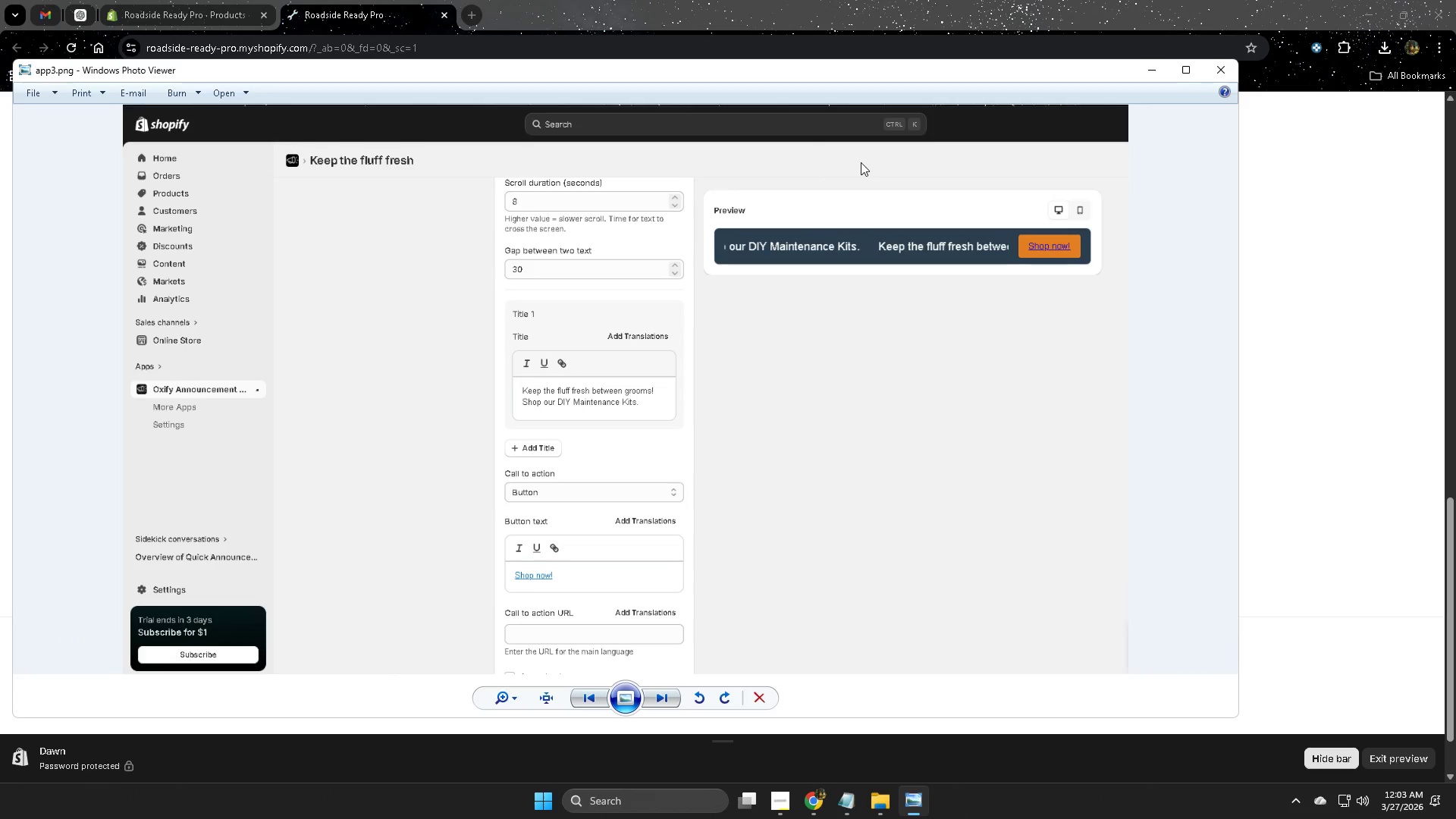 
key(Delete)
 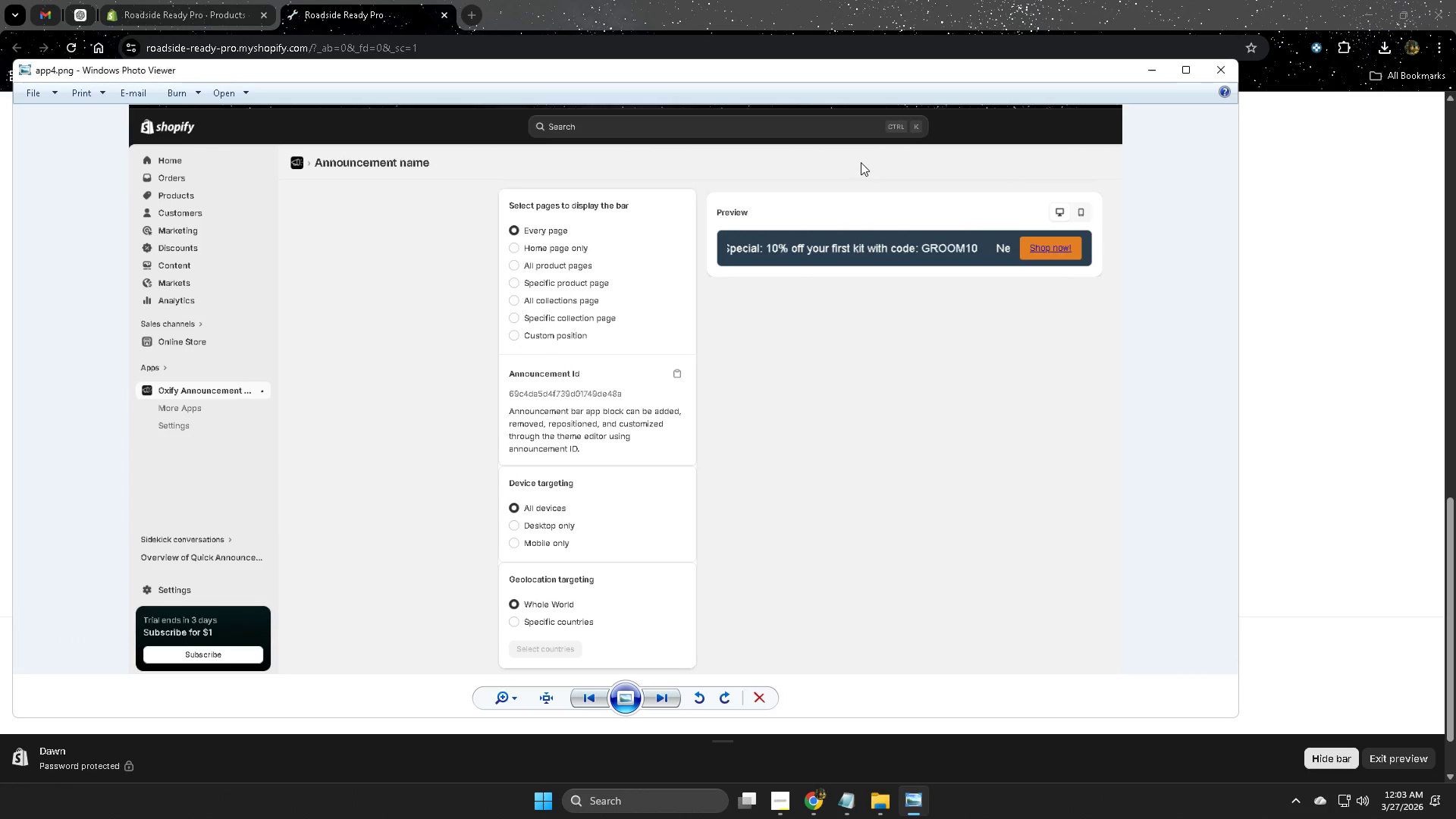 
key(Delete)
 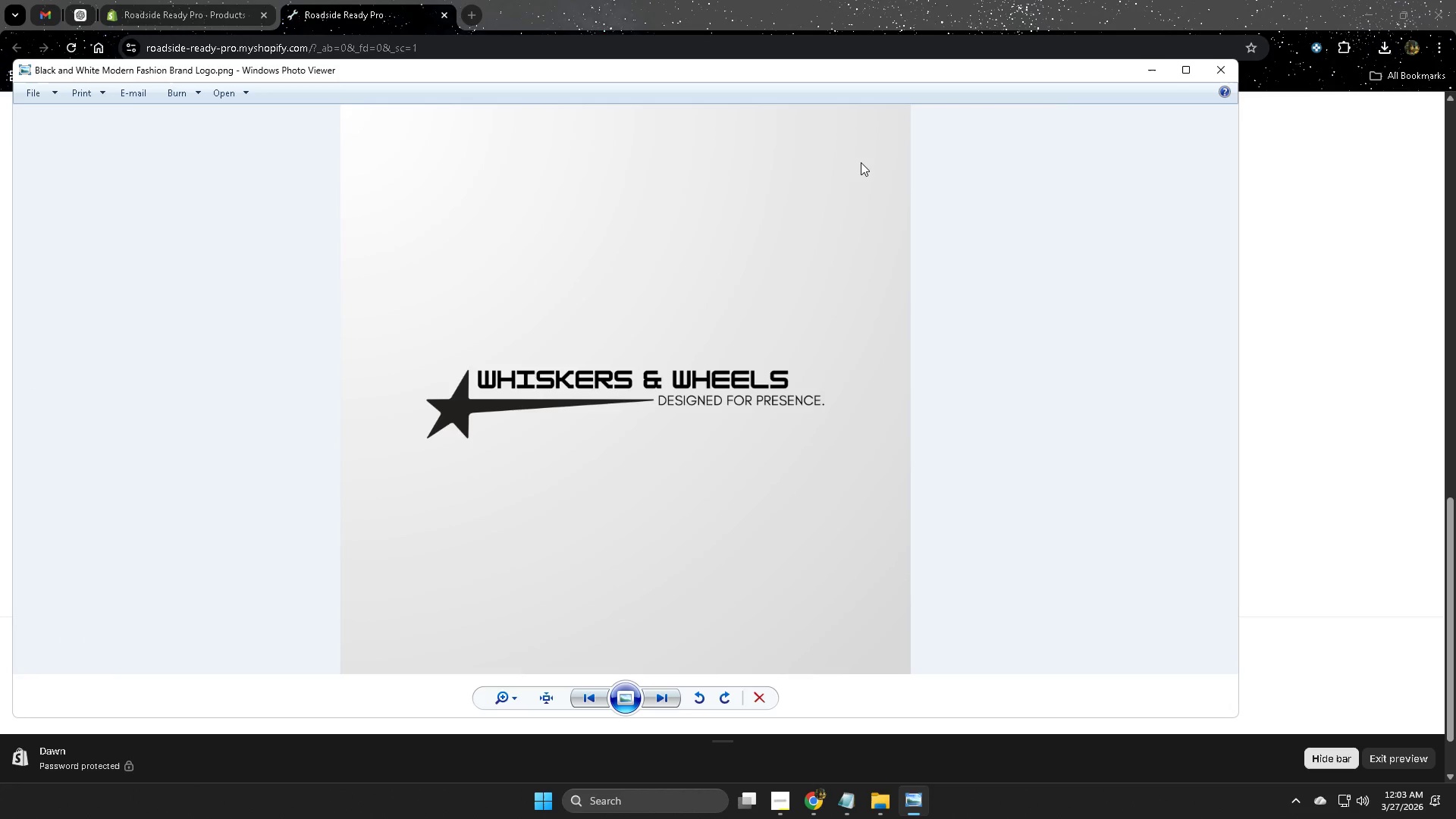 
key(Delete)
 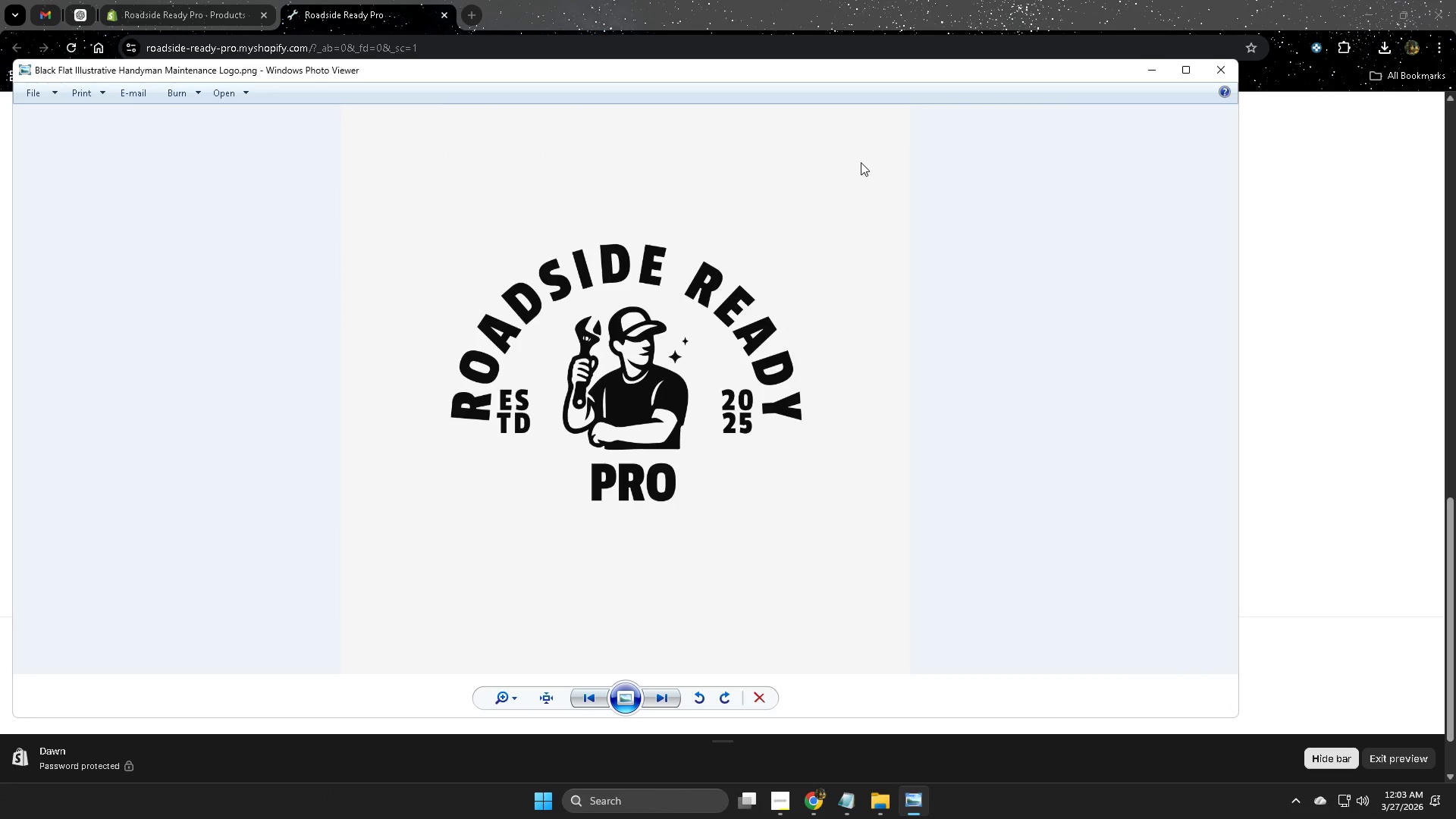 
key(Delete)
 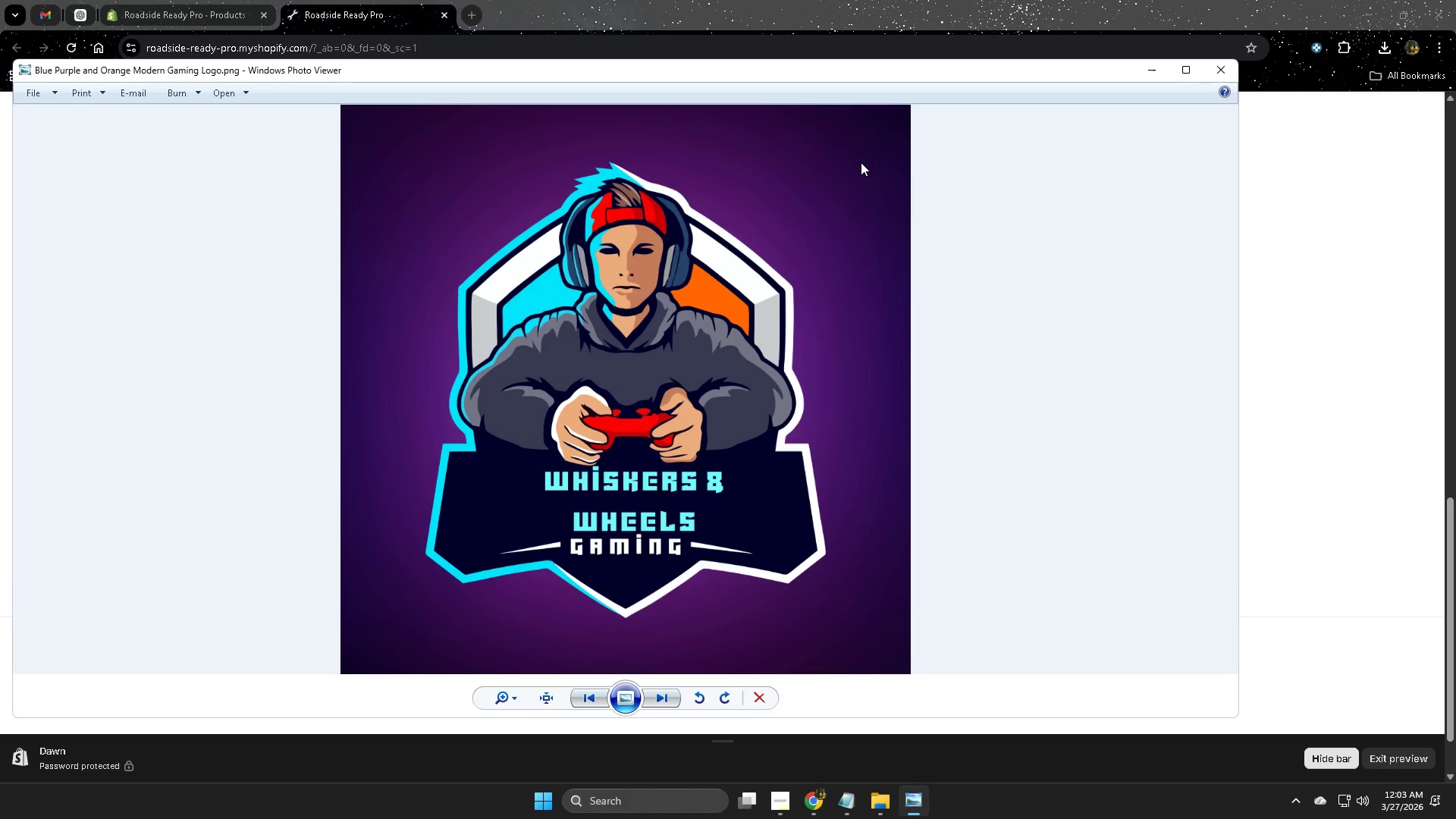 
key(Delete)
 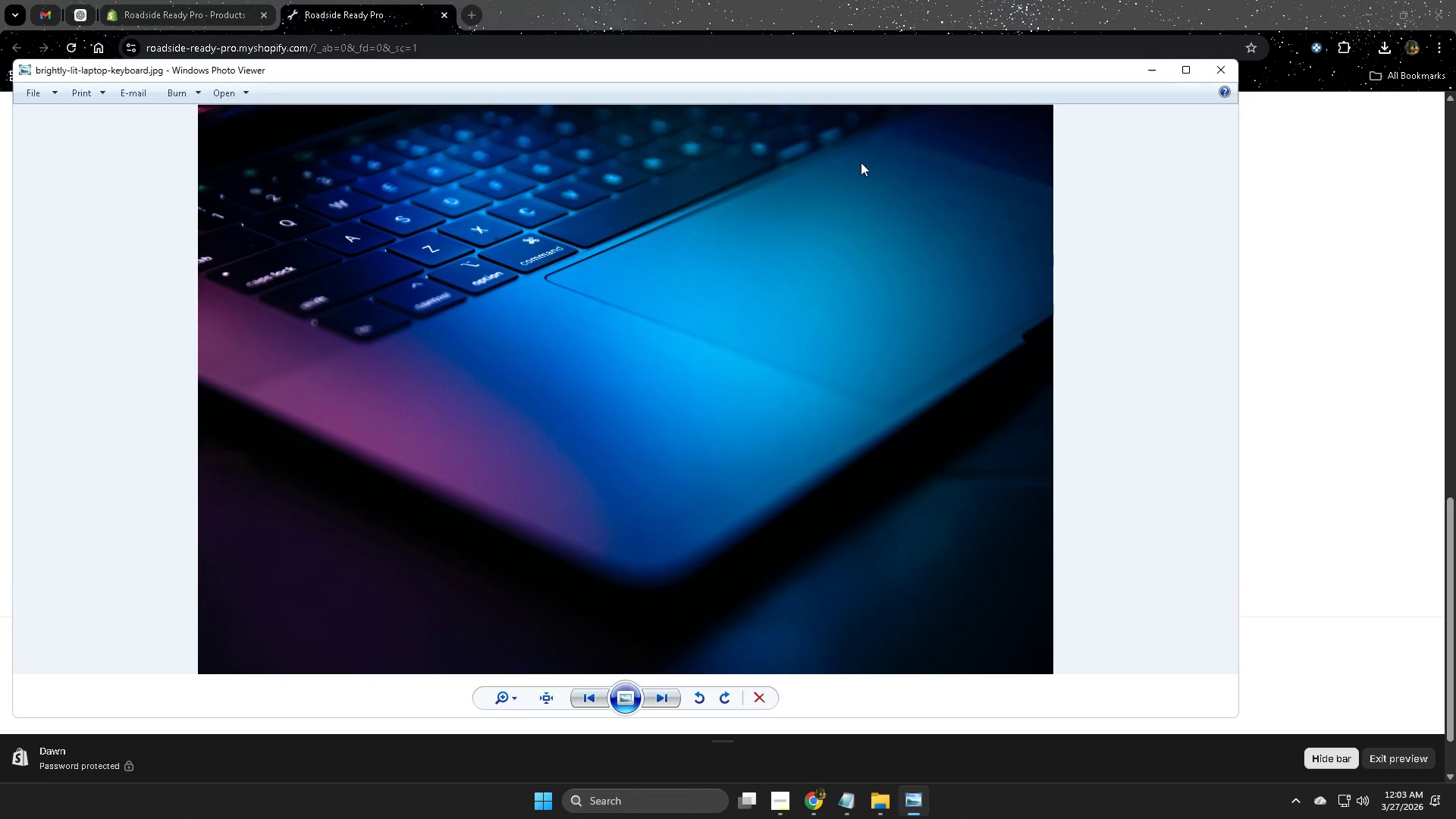 
key(Delete)
 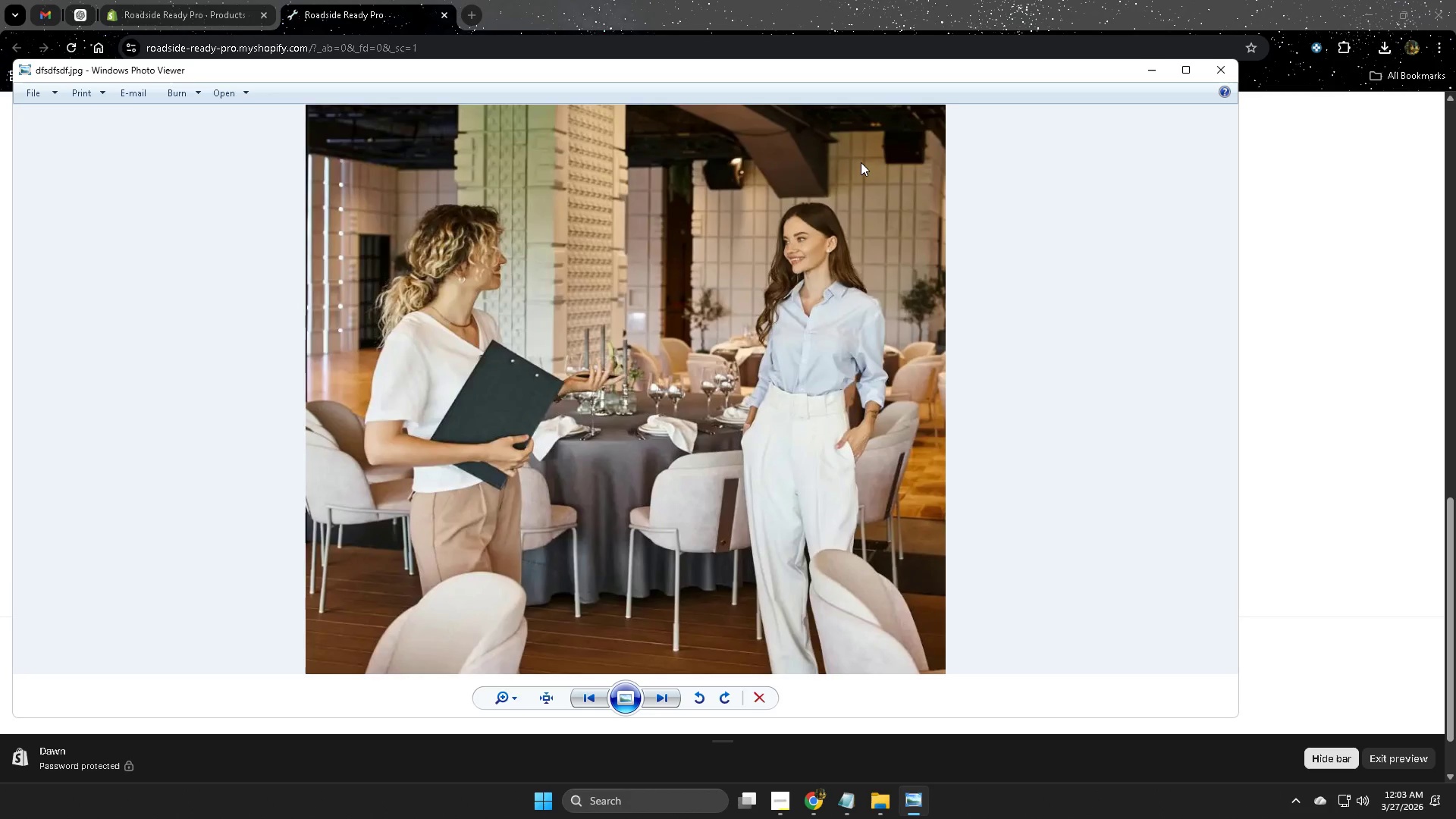 
key(Delete)
 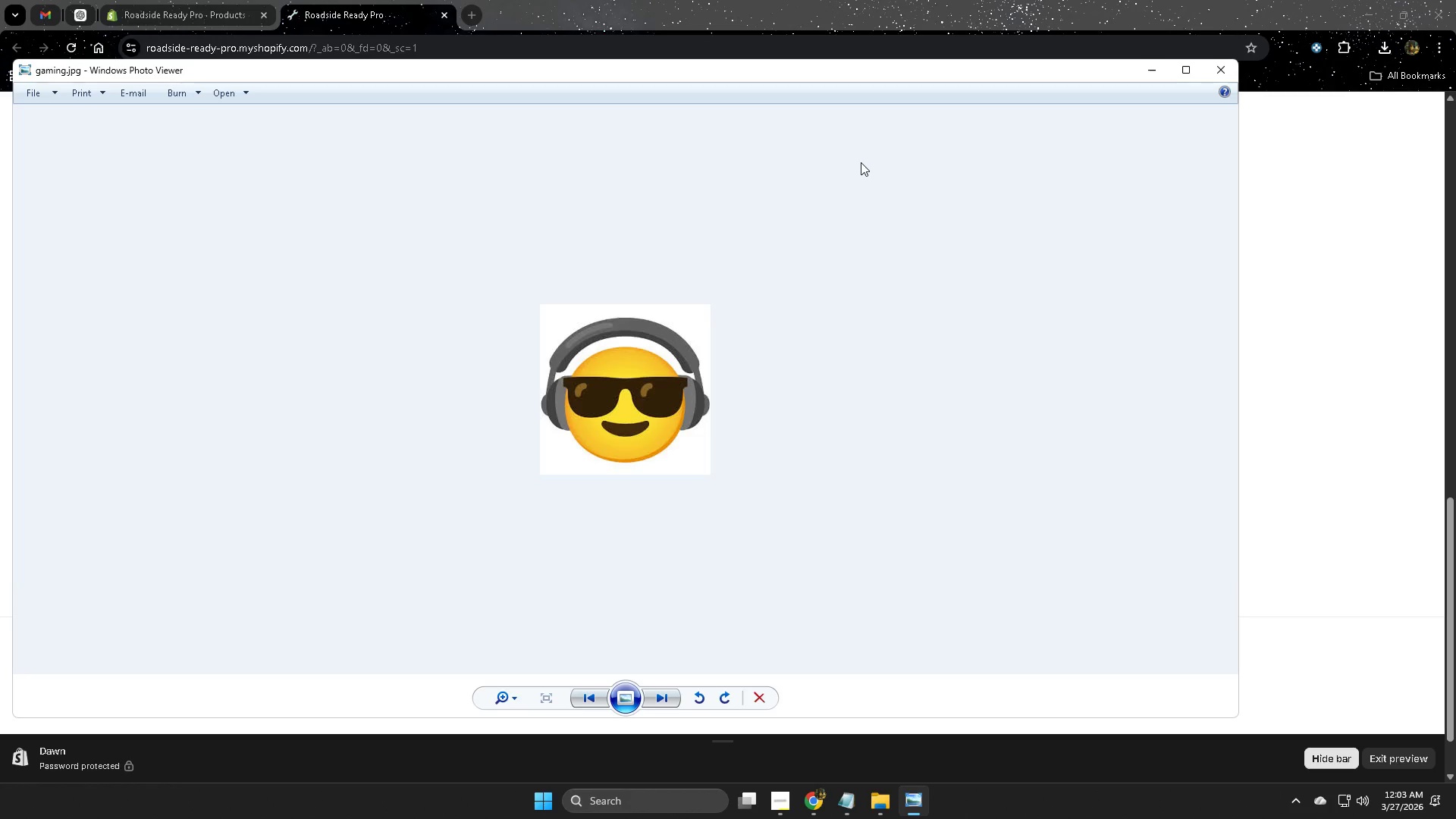 
key(Delete)
 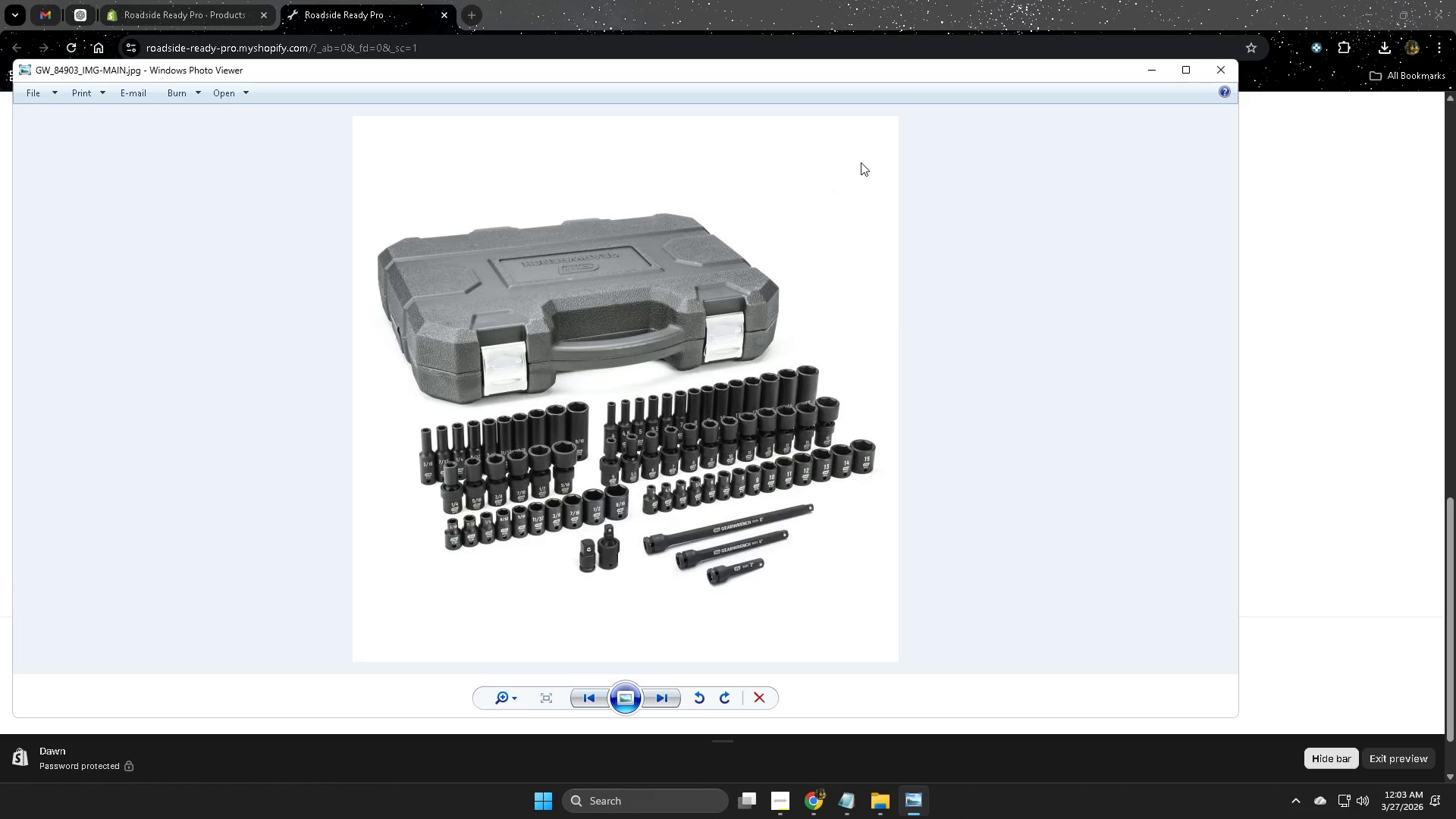 
key(Delete)
 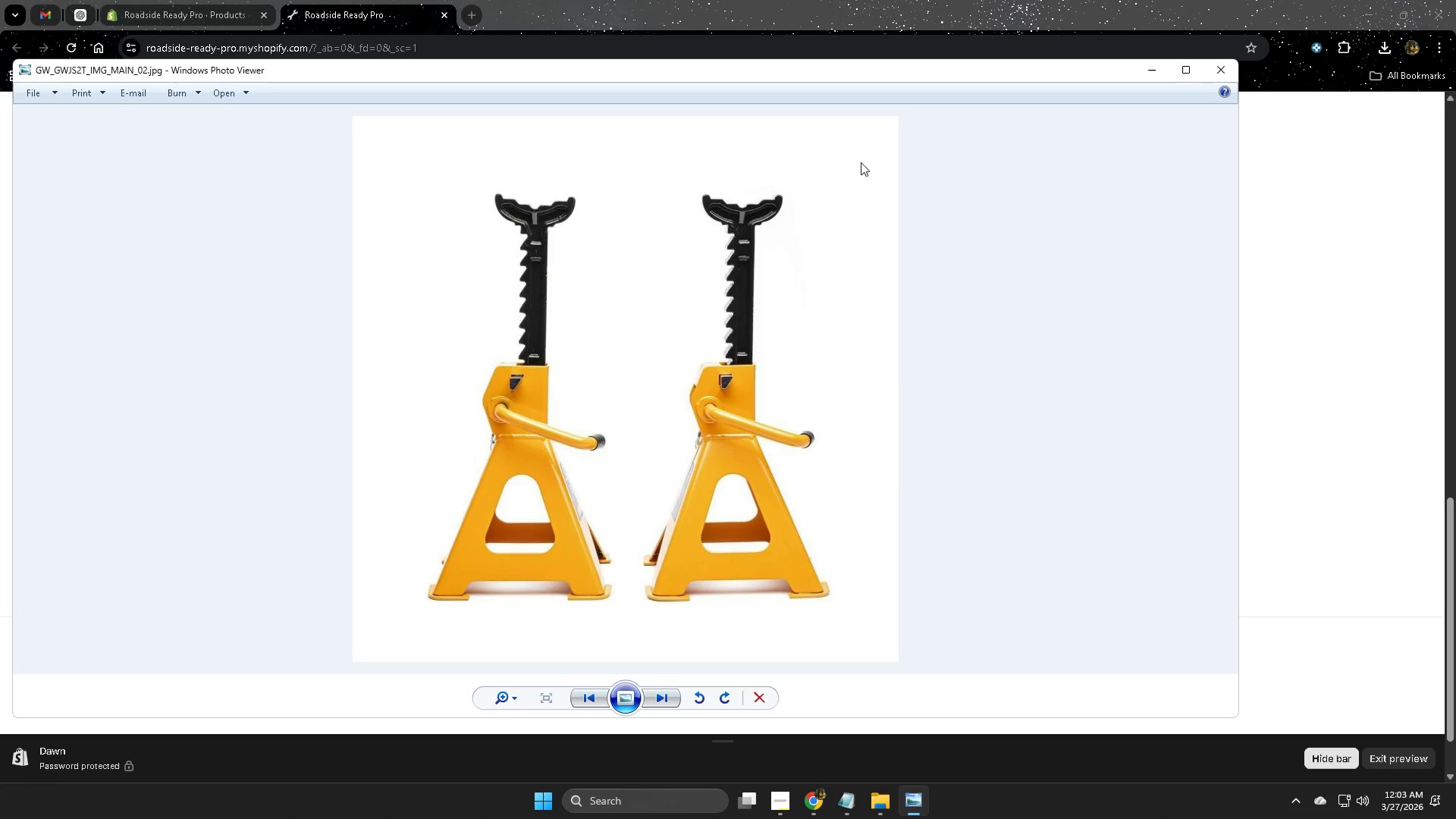 
key(Delete)
 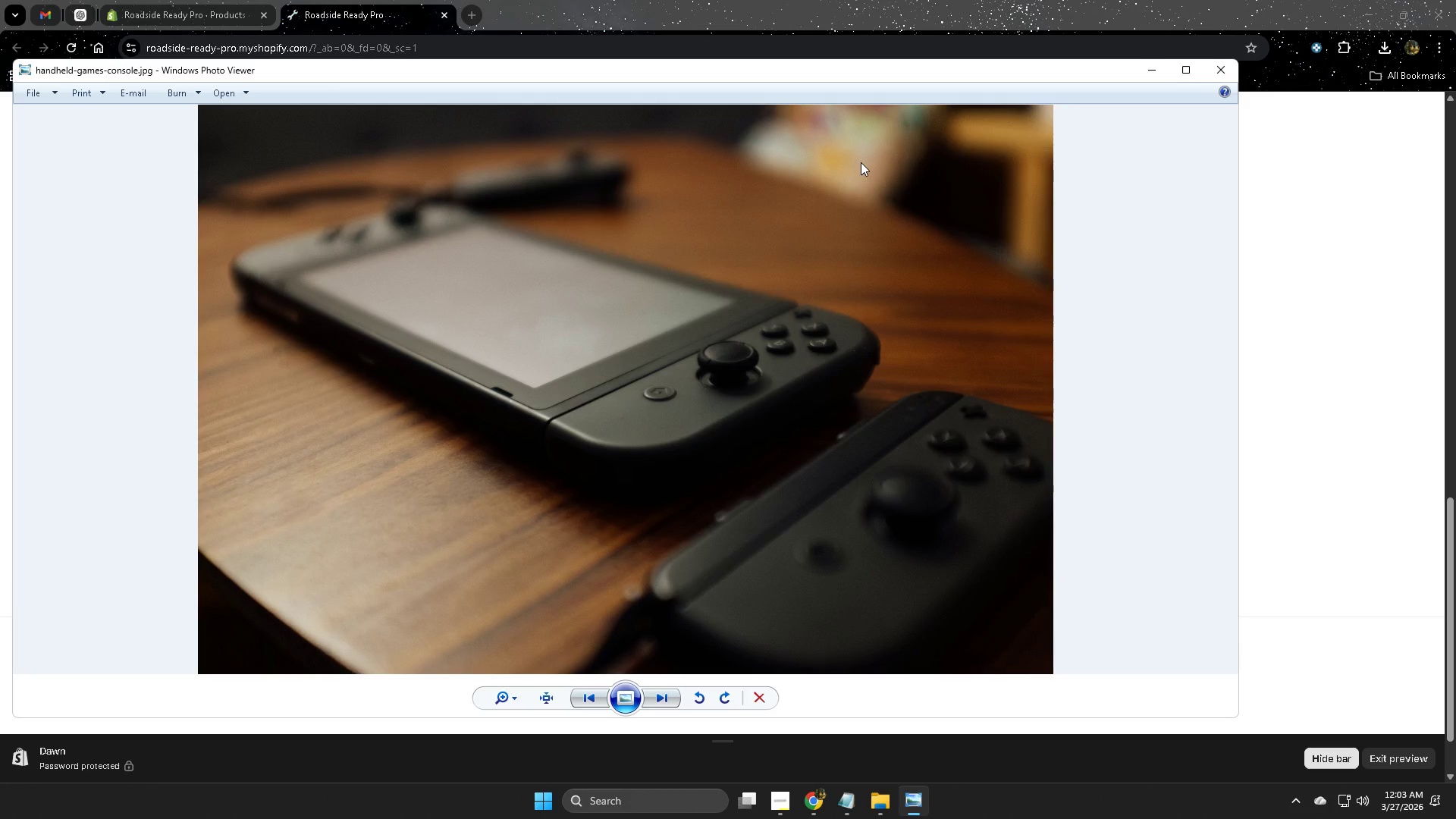 
key(Delete)
 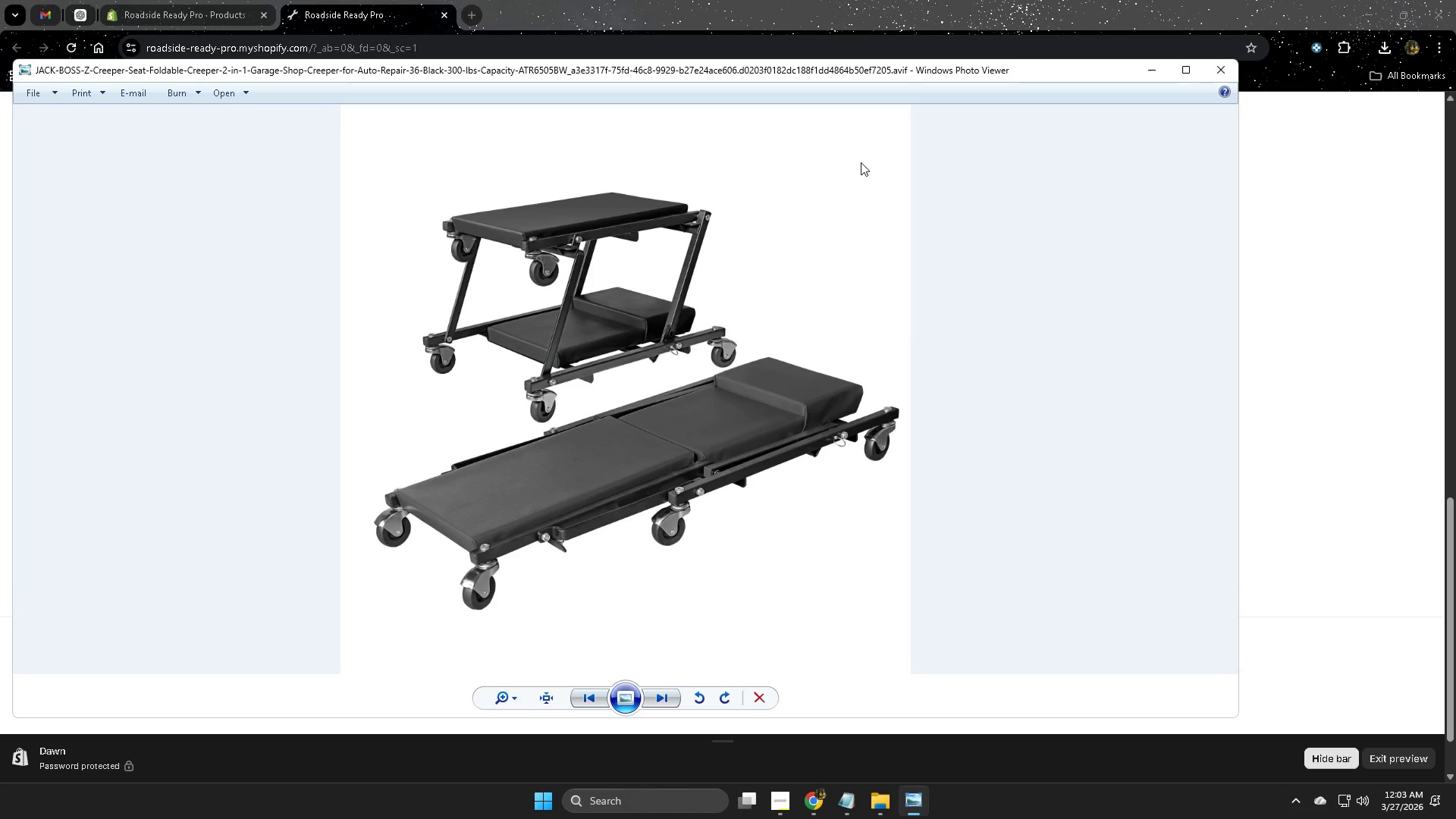 
key(Delete)
 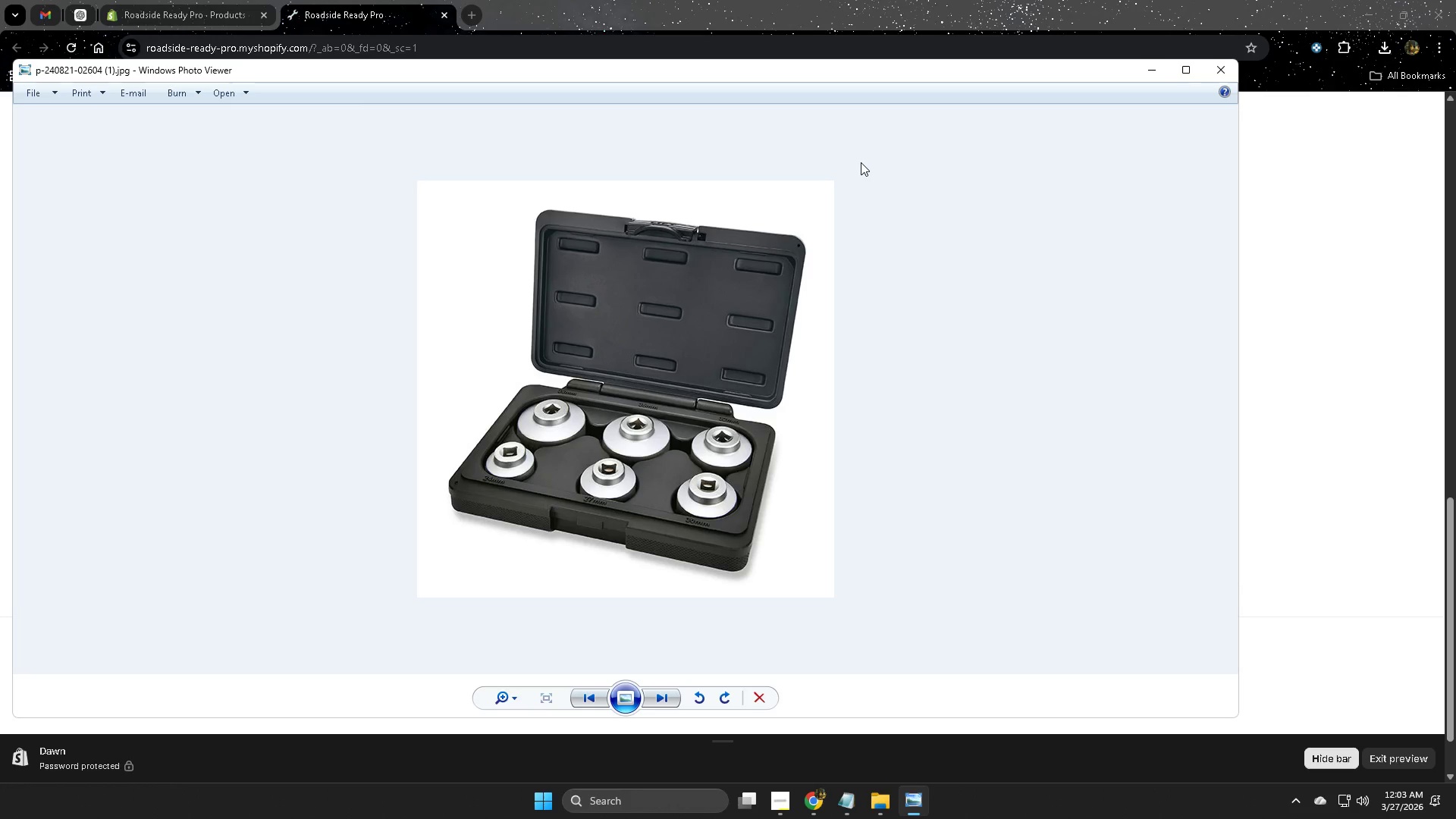 
key(Delete)
 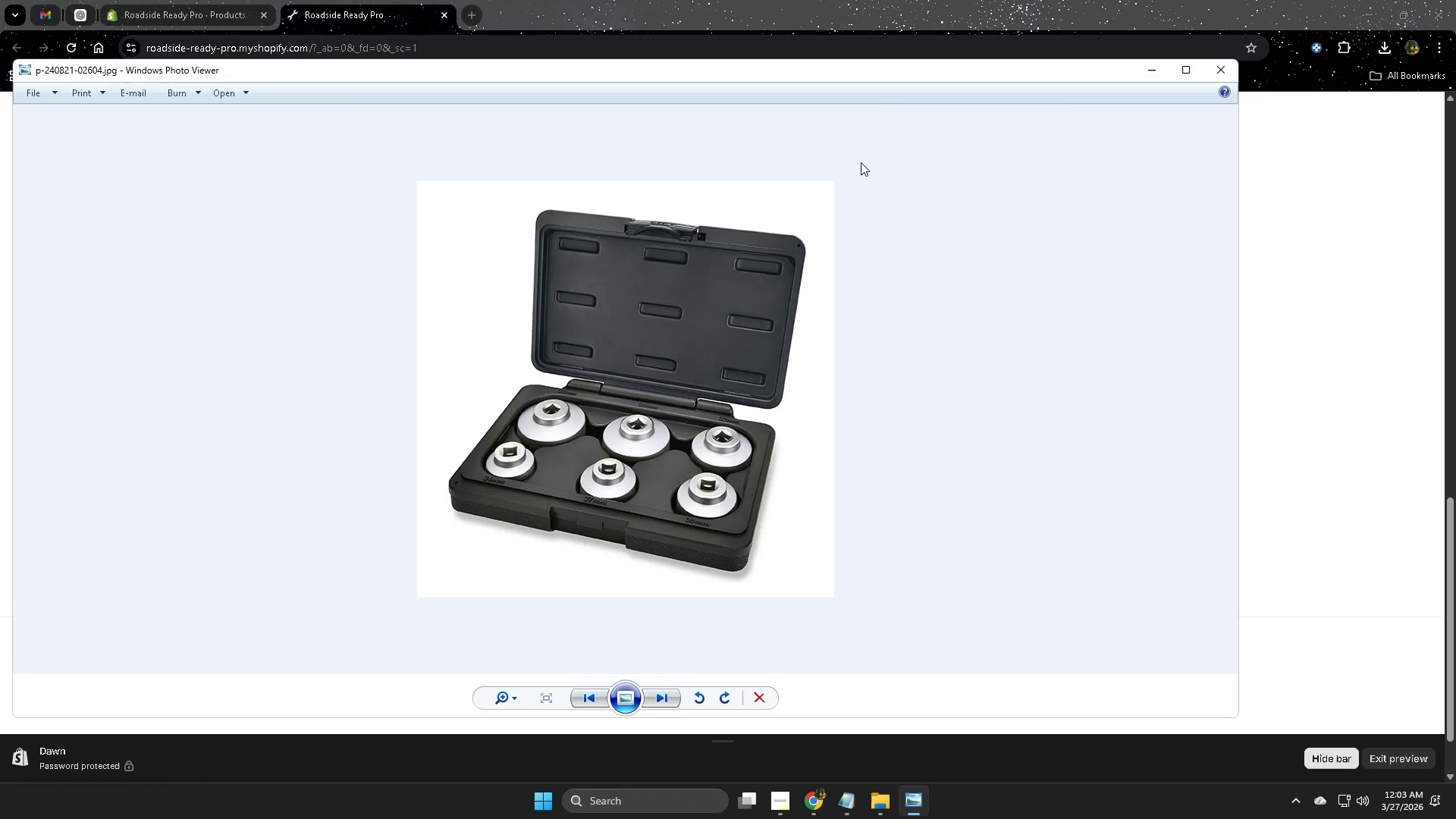 
key(Delete)
 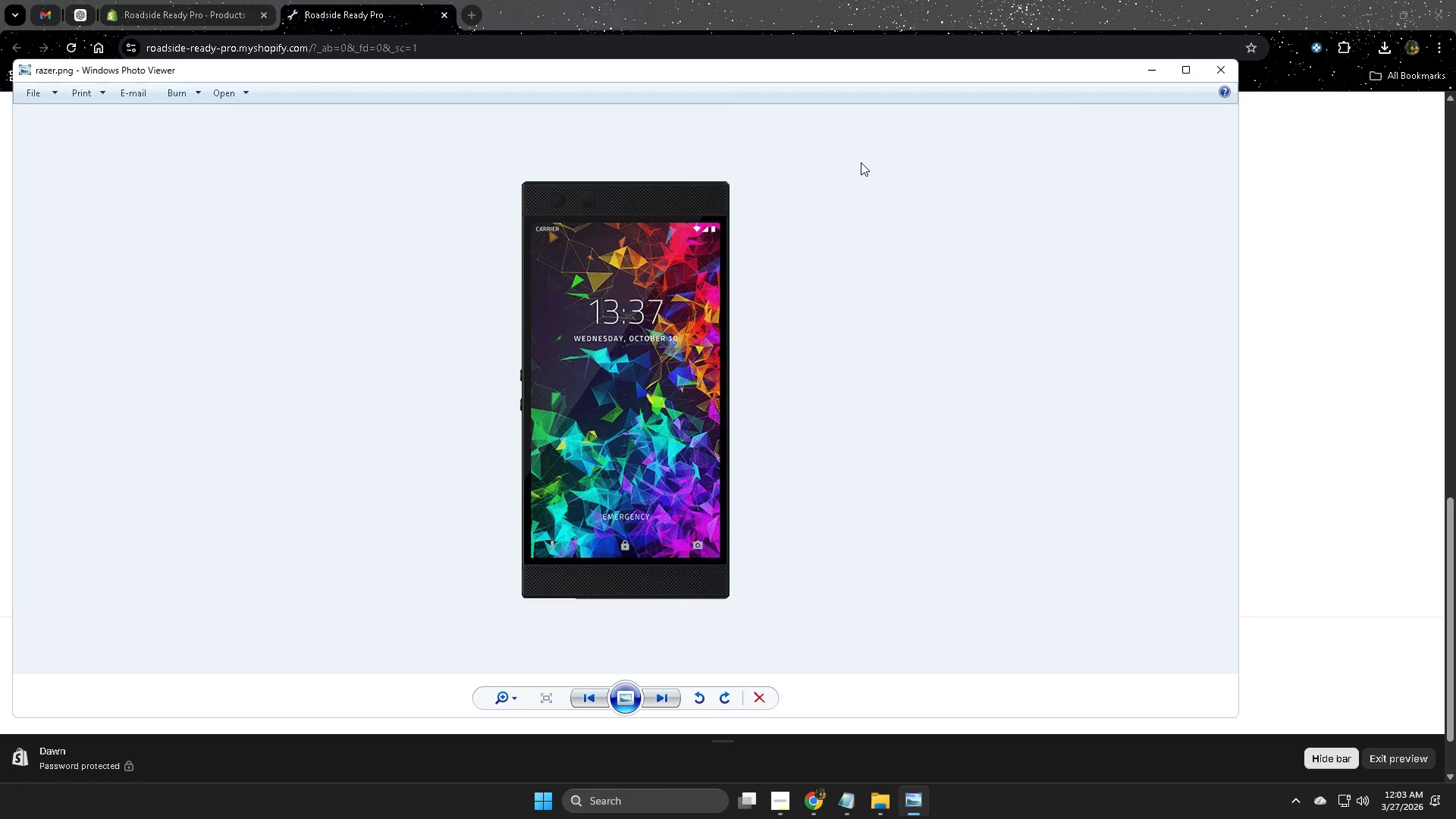 
key(Delete)
 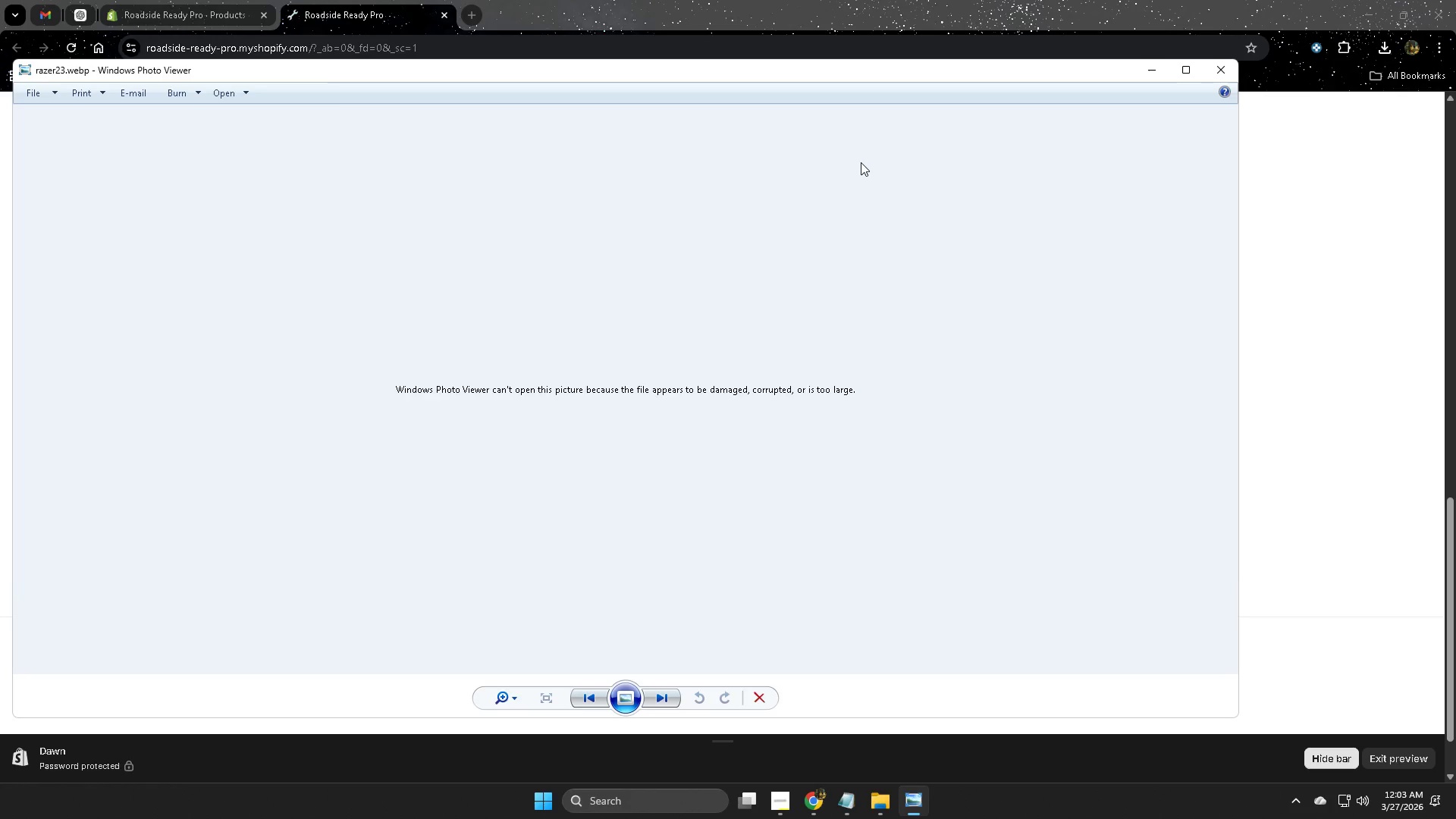 
key(Delete)
 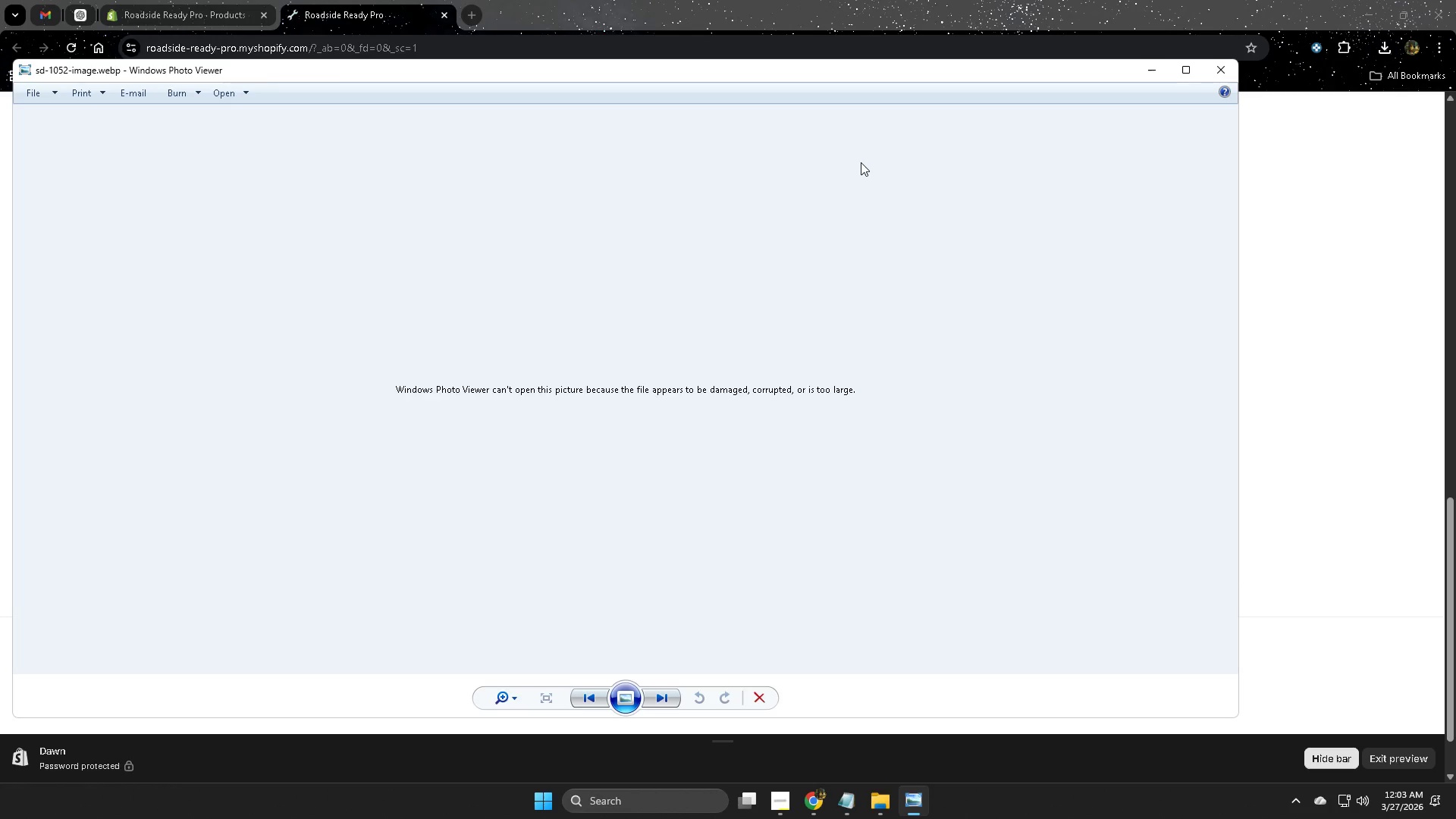 
key(Delete)
 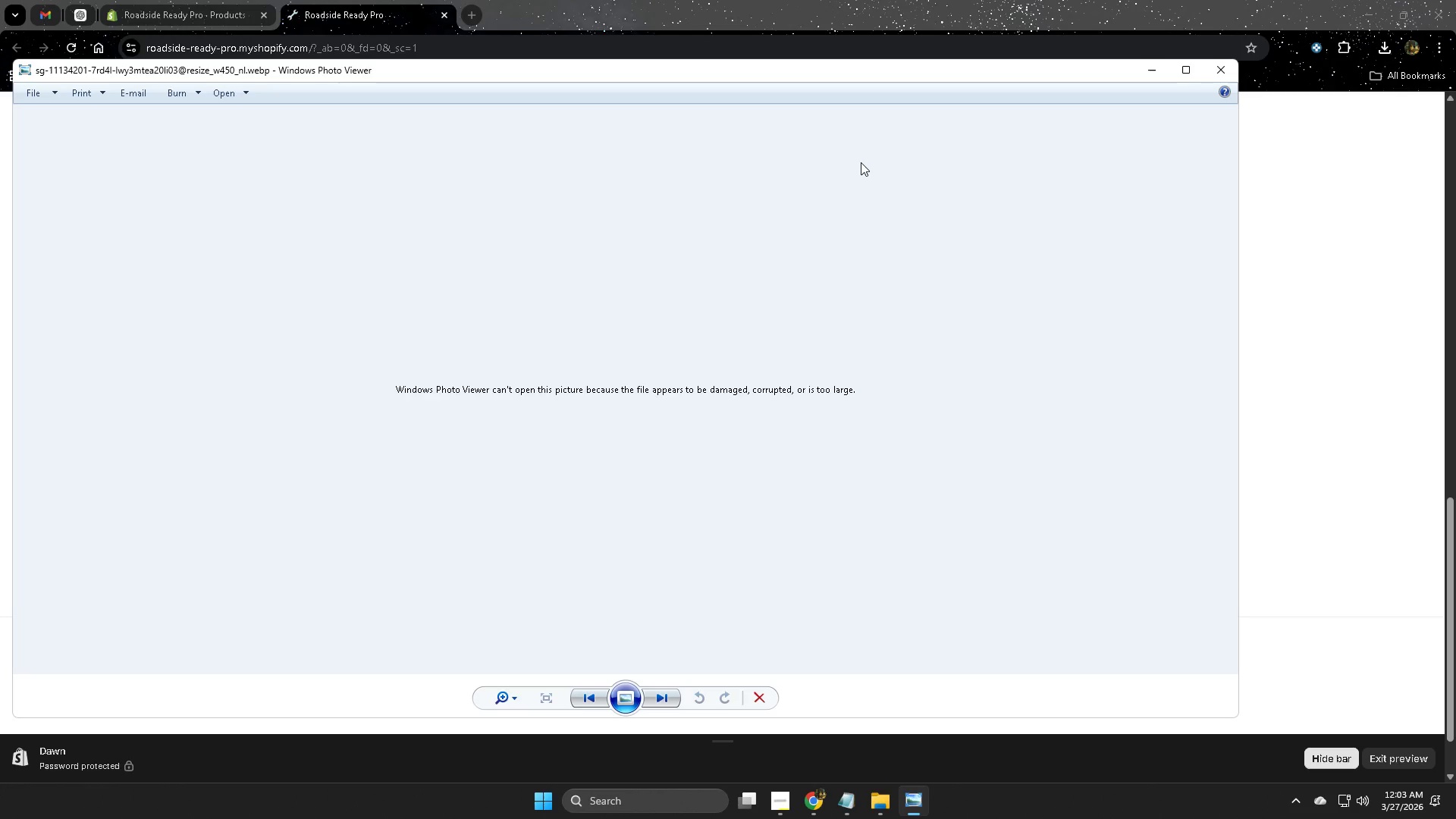 
key(Delete)
 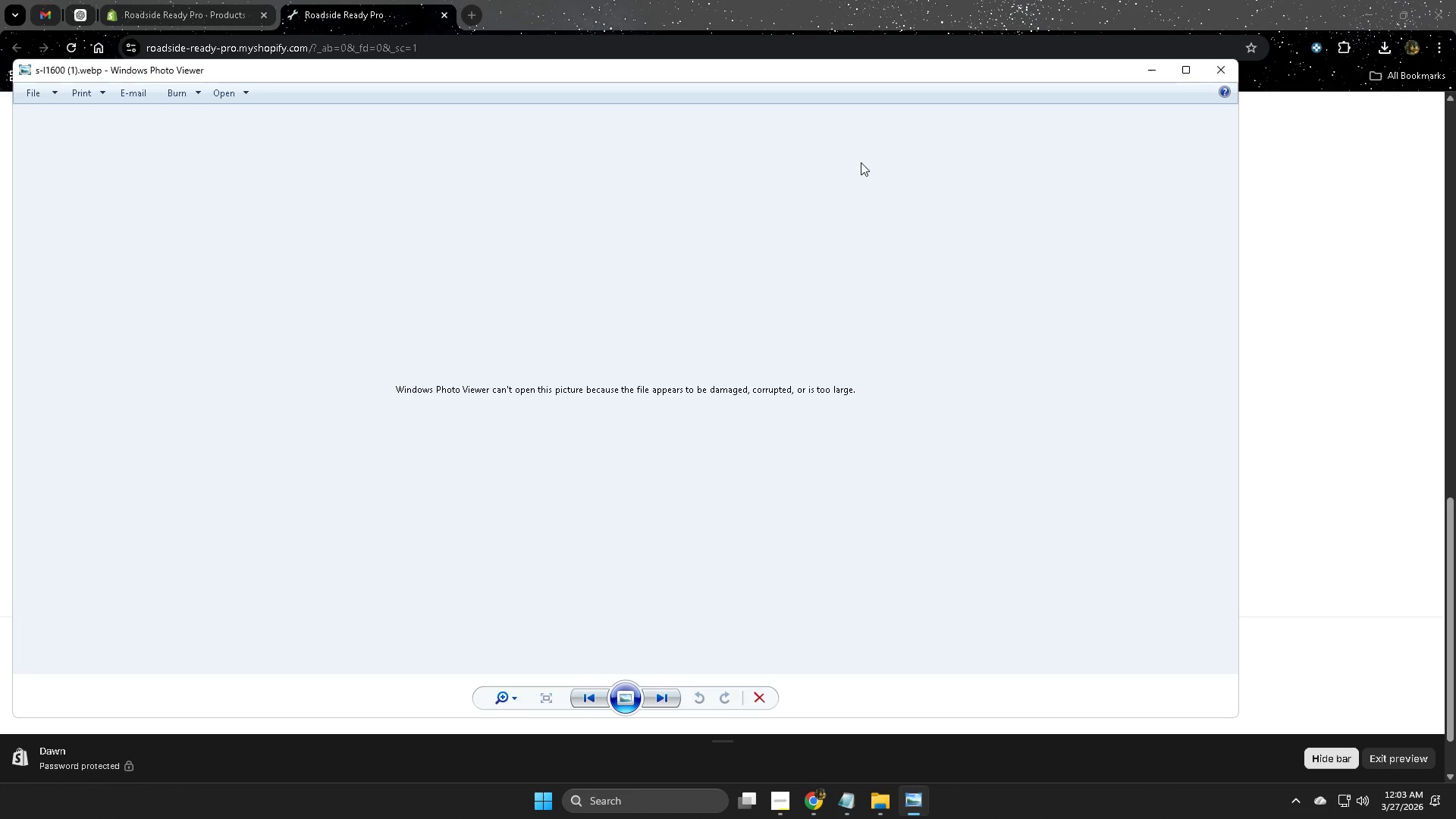 
key(Delete)
 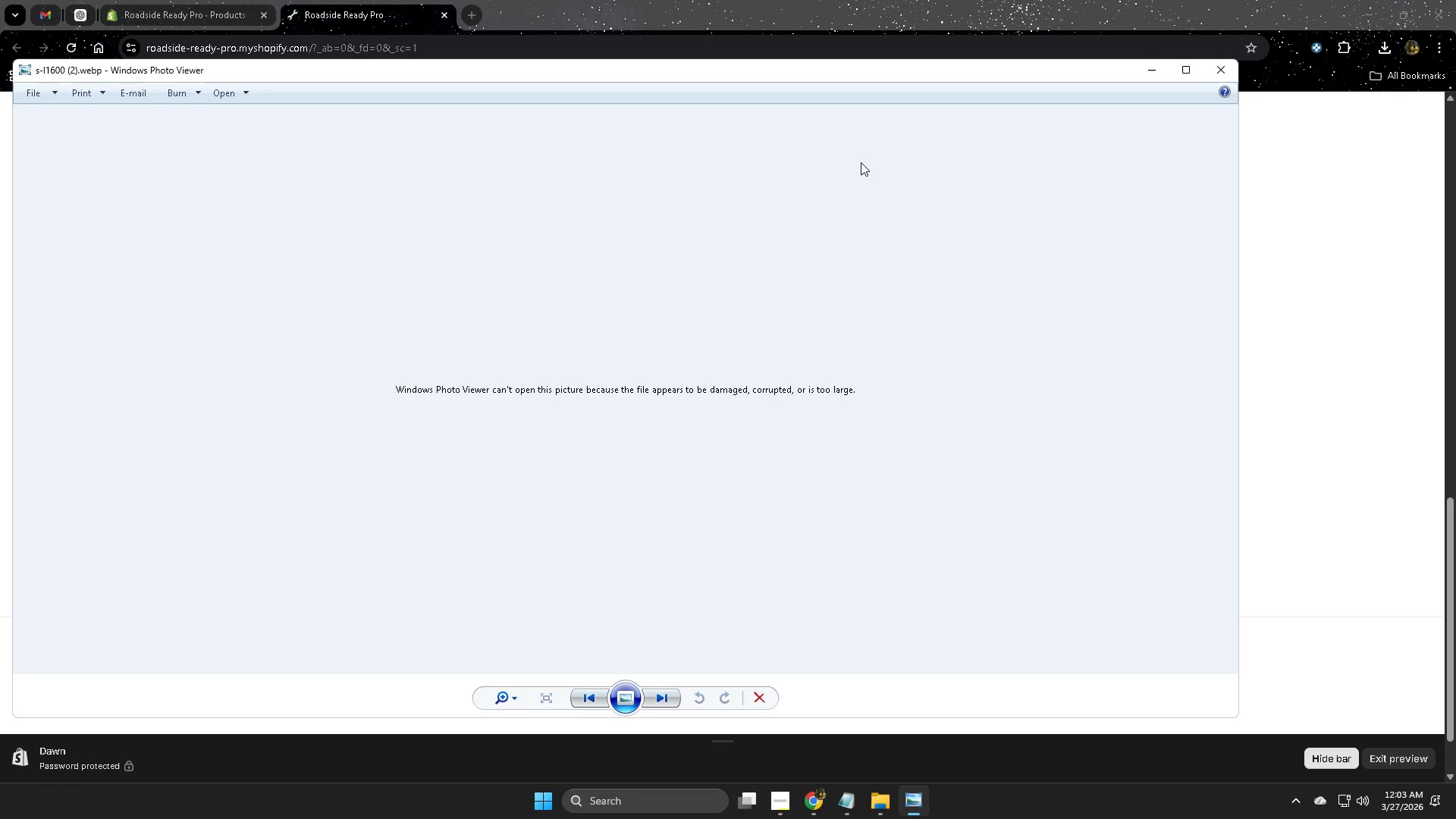 
key(Delete)
 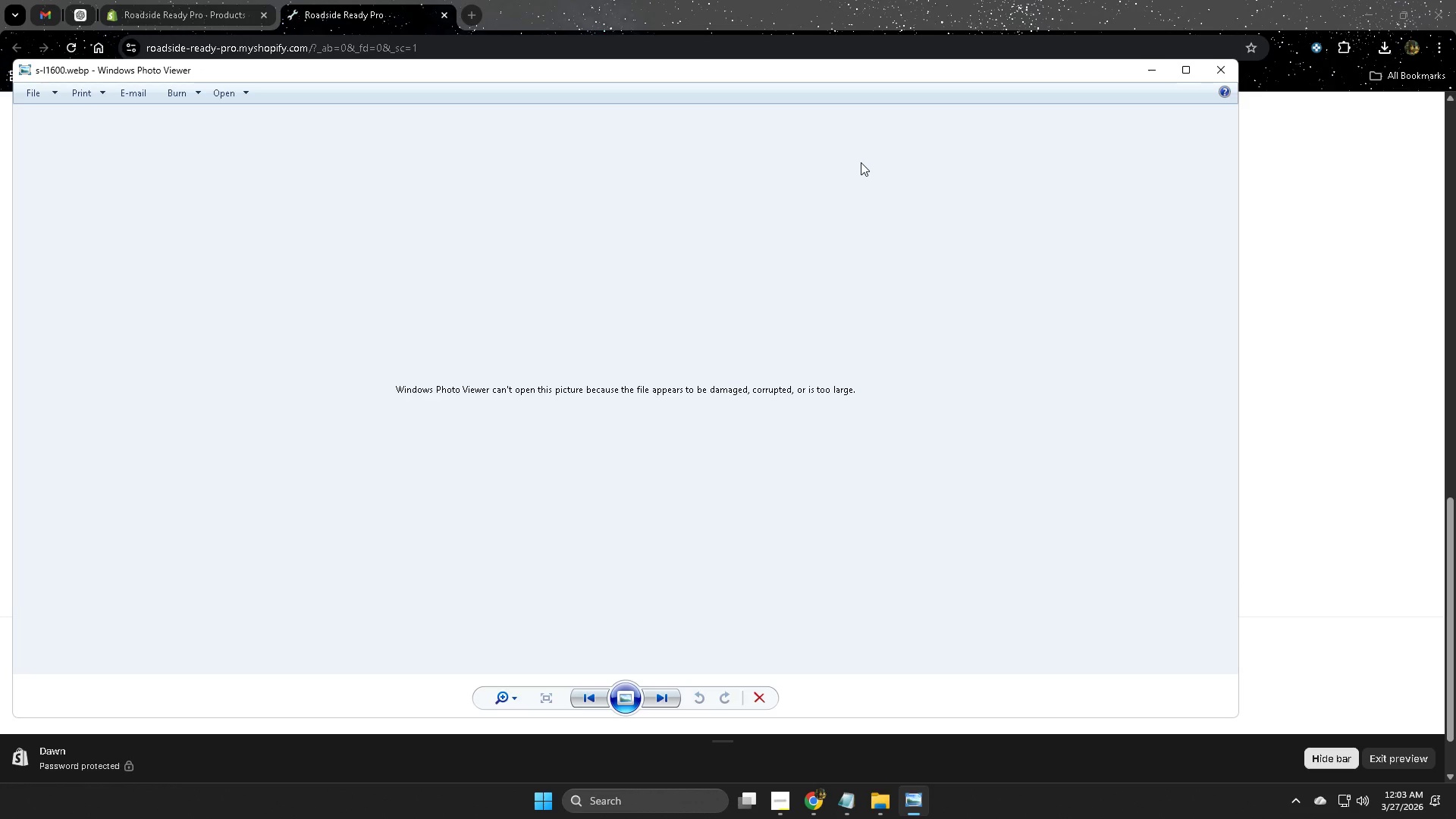 
hold_key(key=Delete, duration=0.36)
 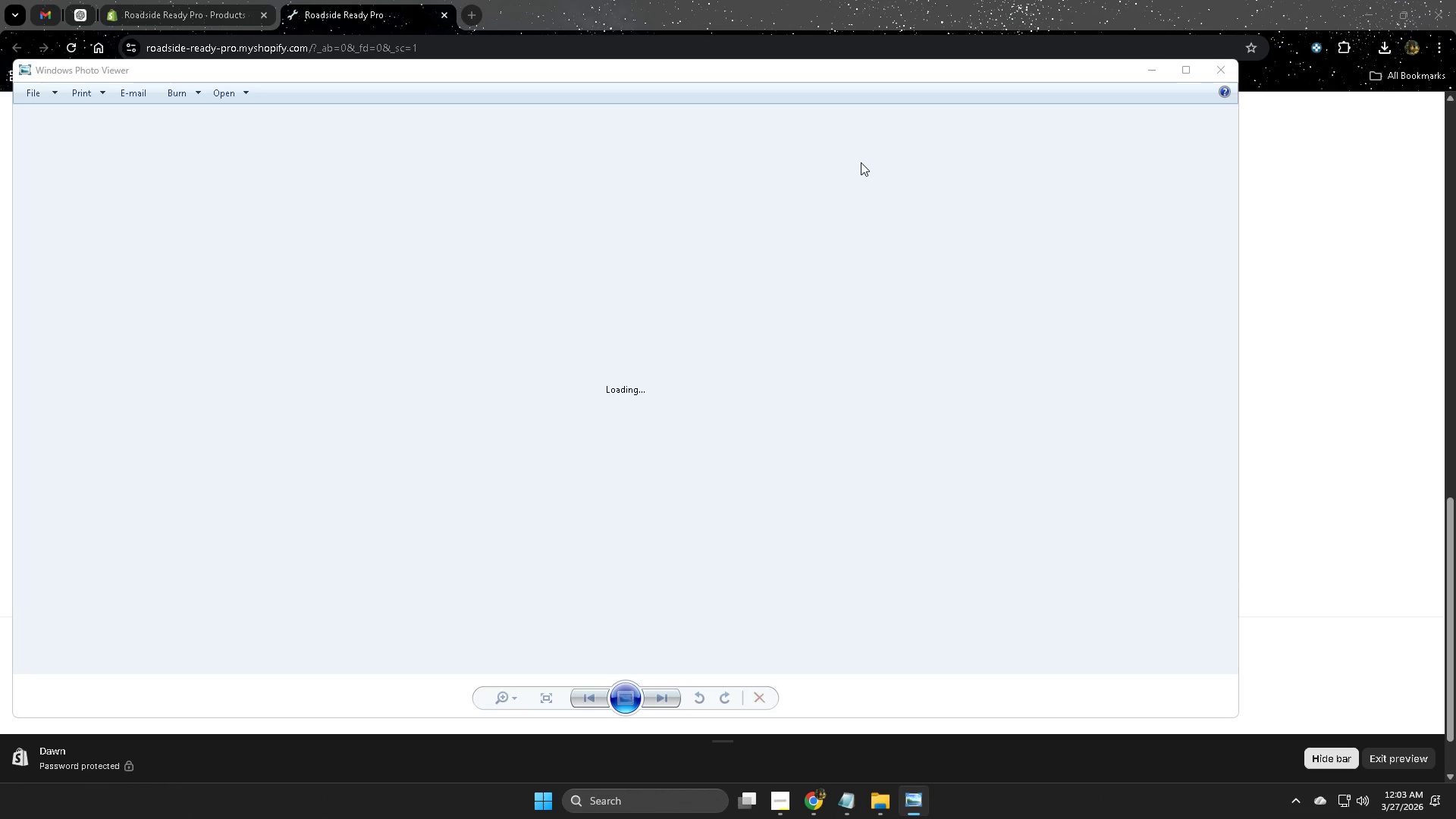 
key(Delete)
 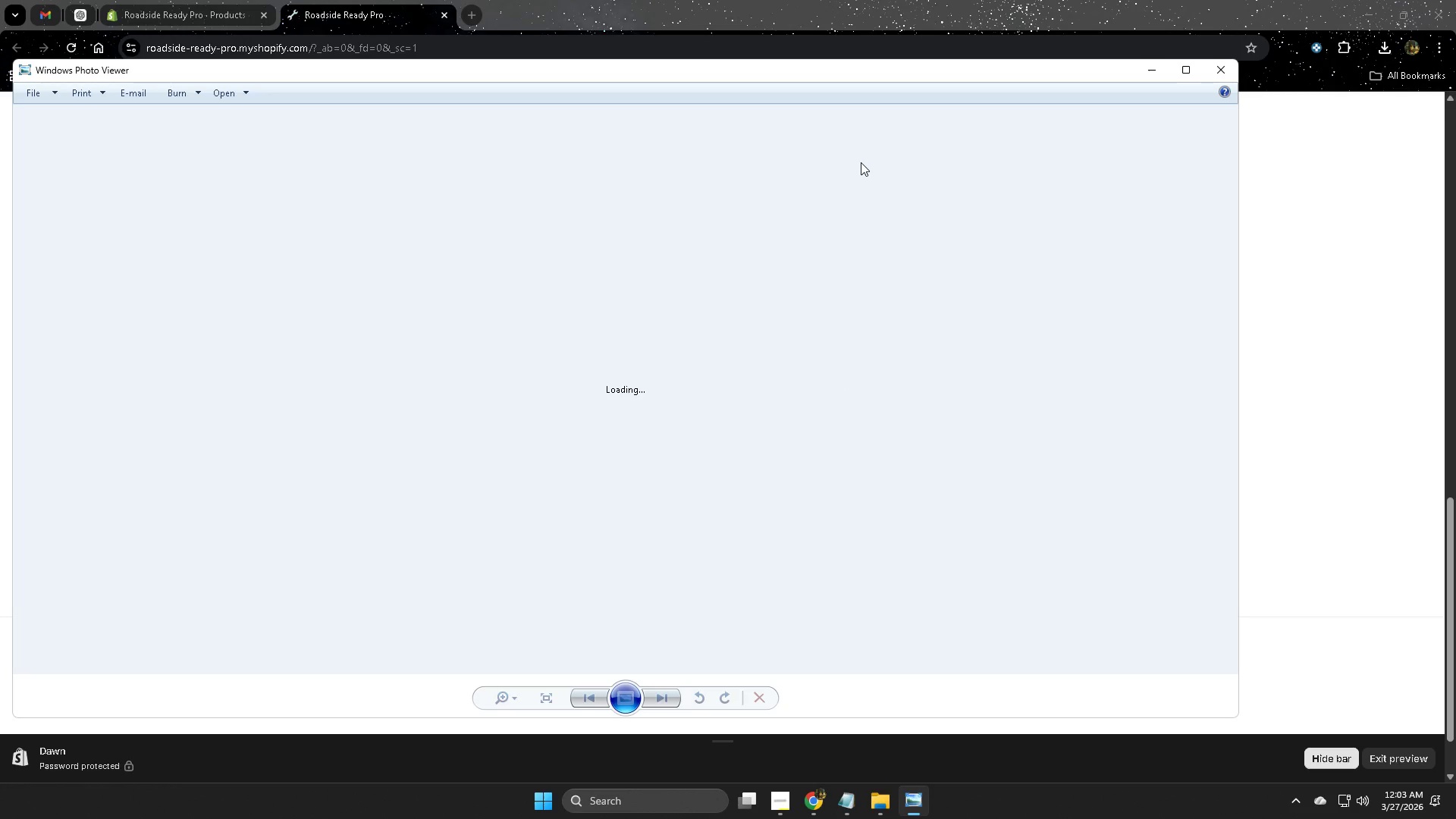 
key(Delete)
 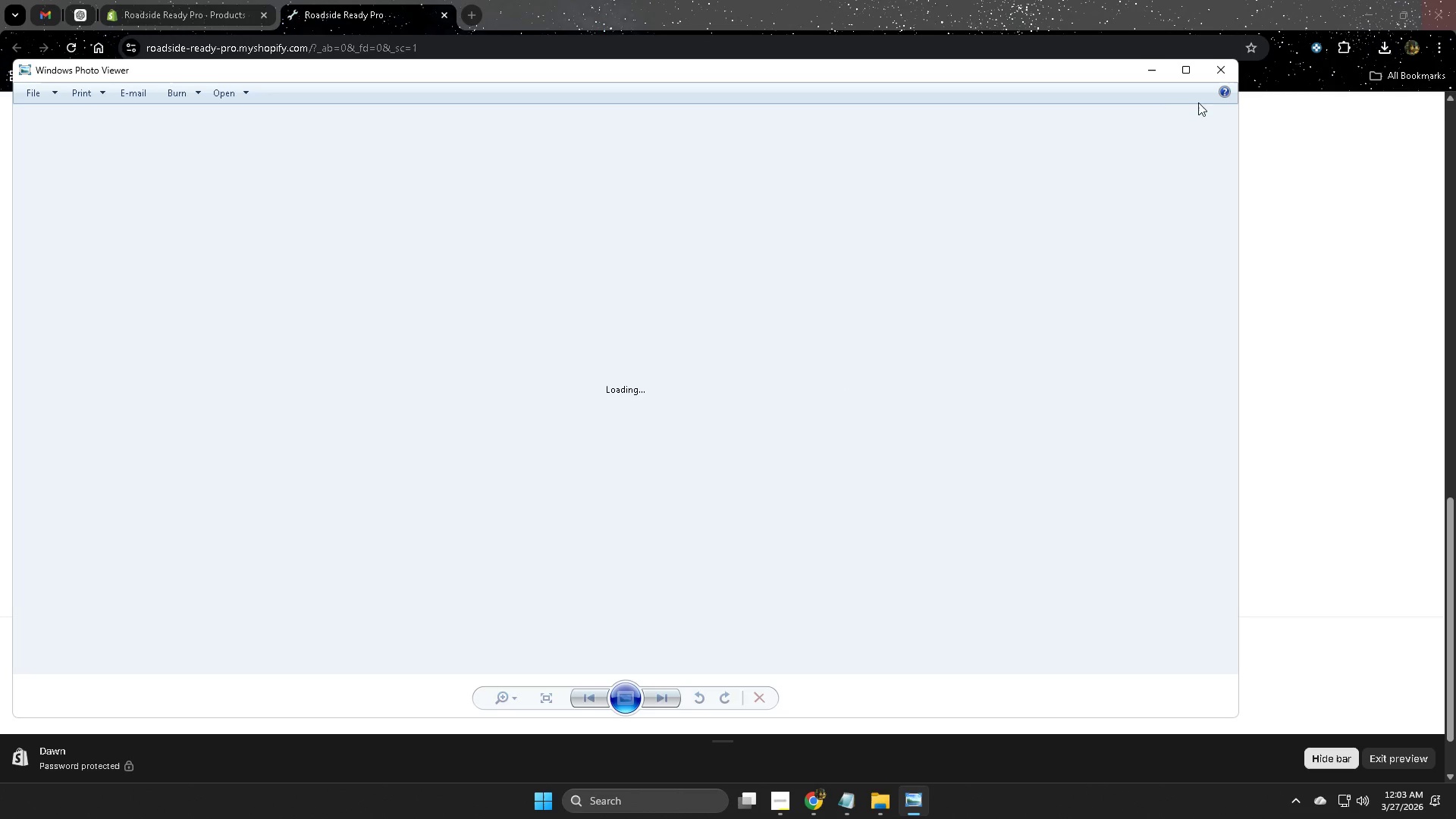 
left_click([1220, 64])
 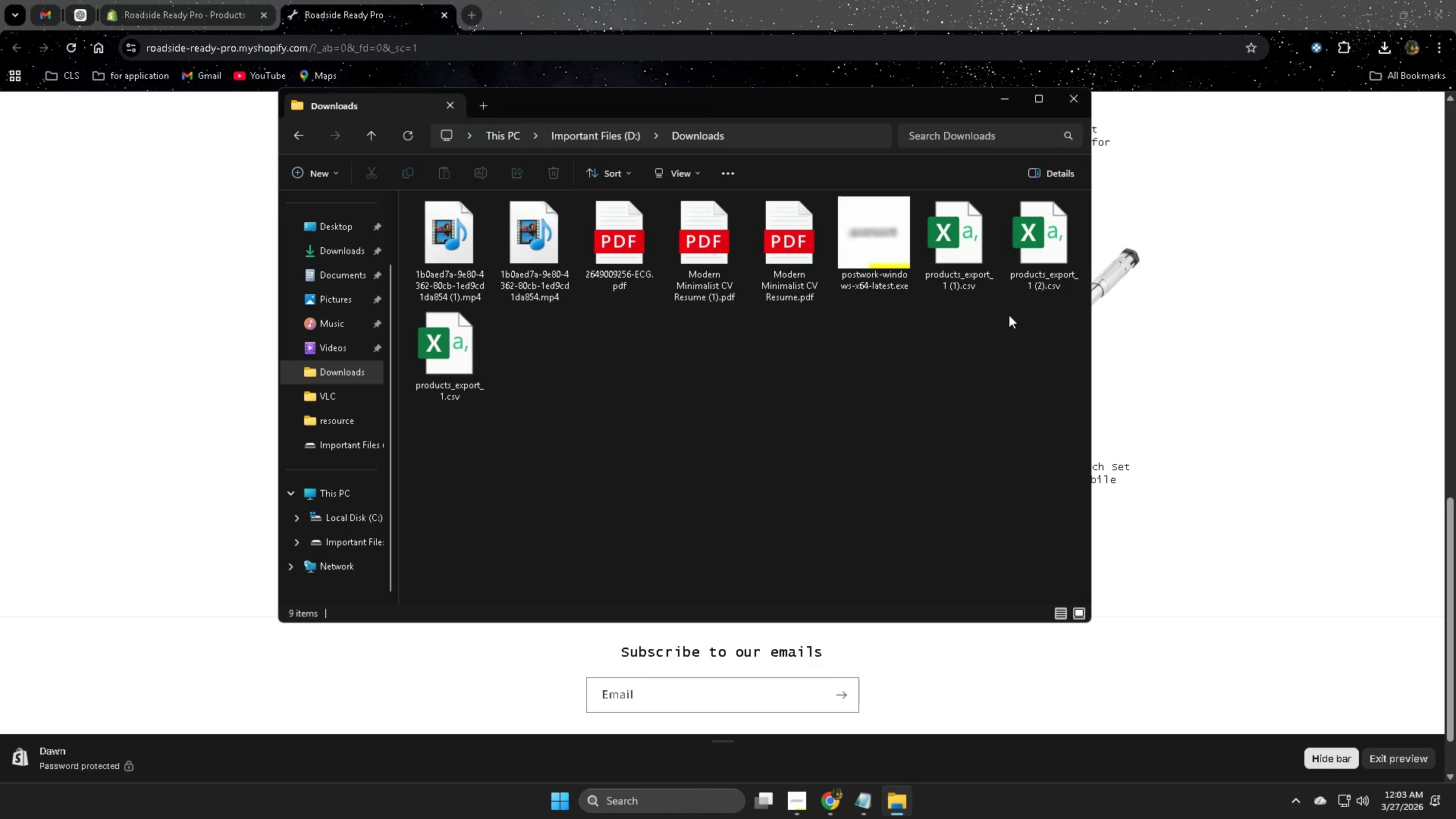 
right_click([1036, 256])
 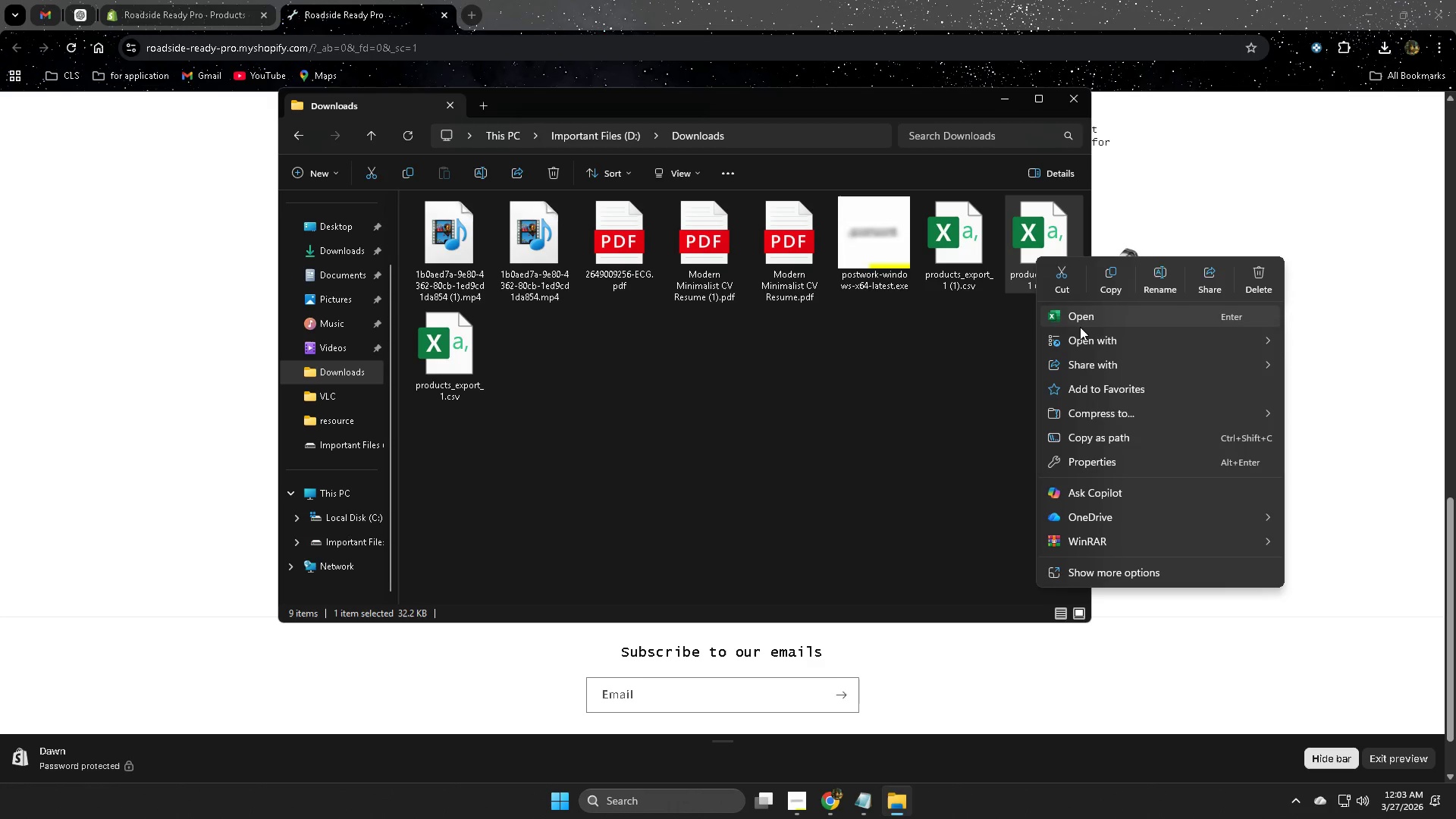 
left_click([1084, 316])
 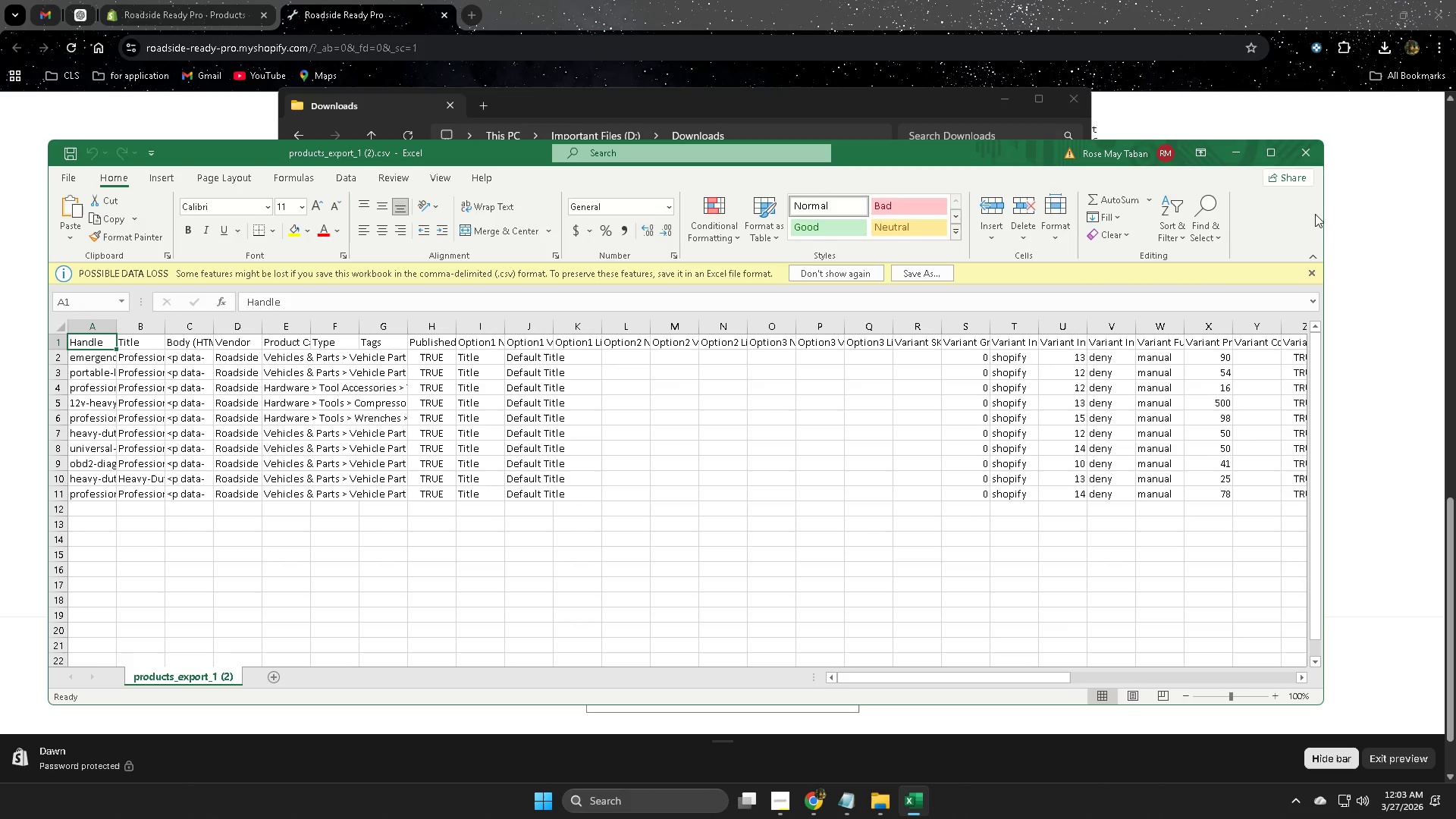 
left_click([1305, 157])
 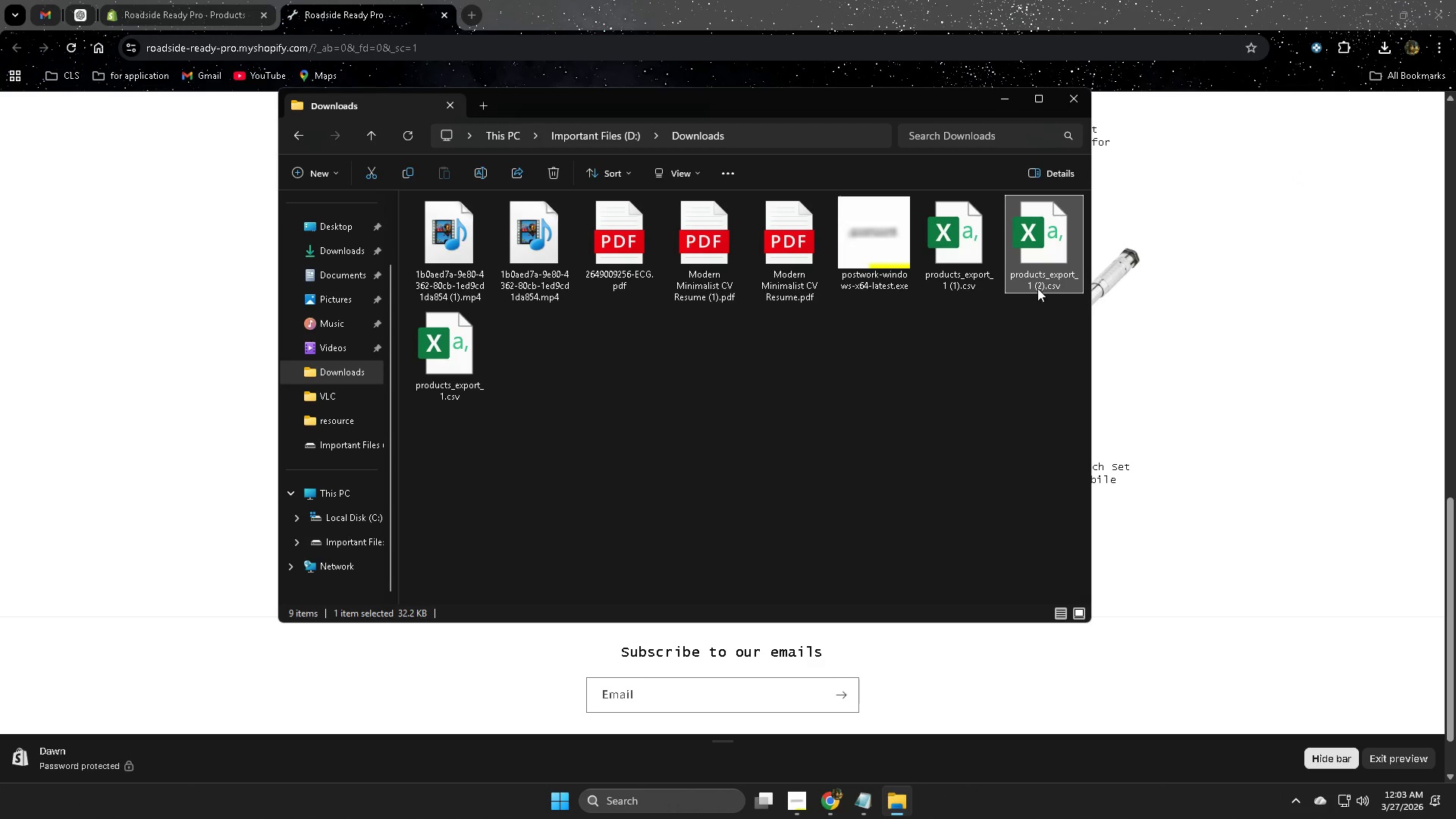 
right_click([1040, 262])
 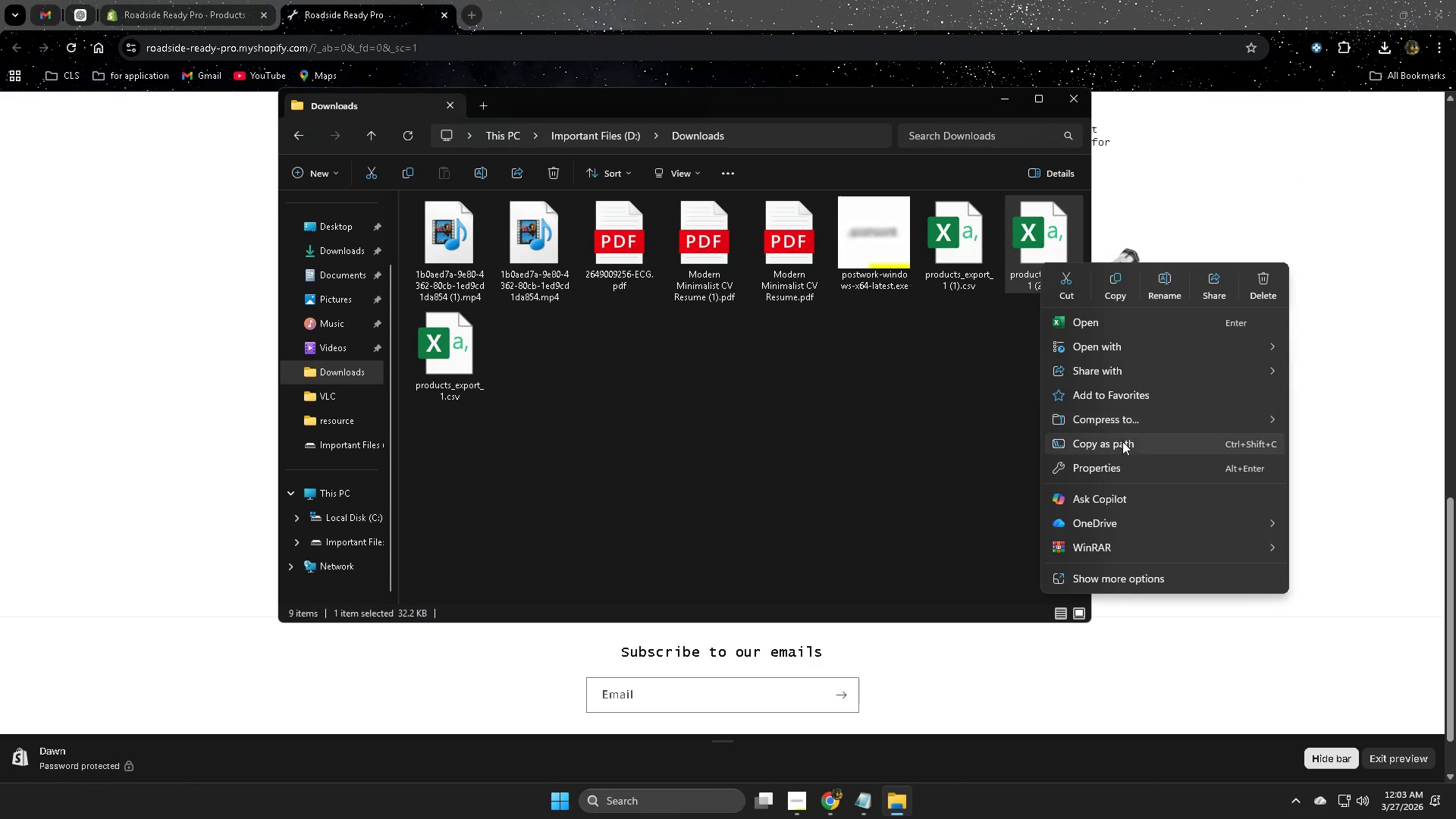 
left_click([1128, 582])
 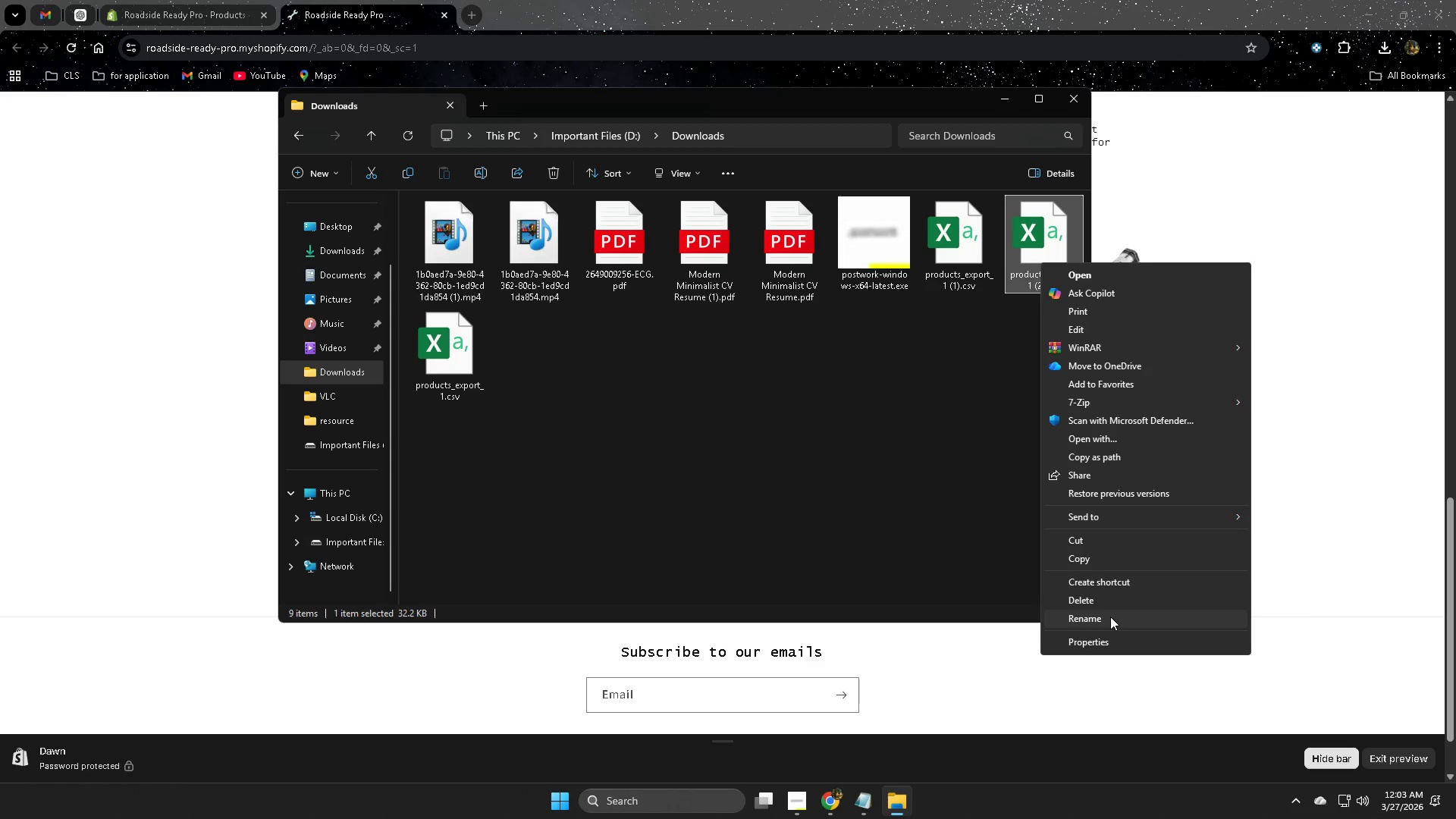 
left_click([1110, 614])
 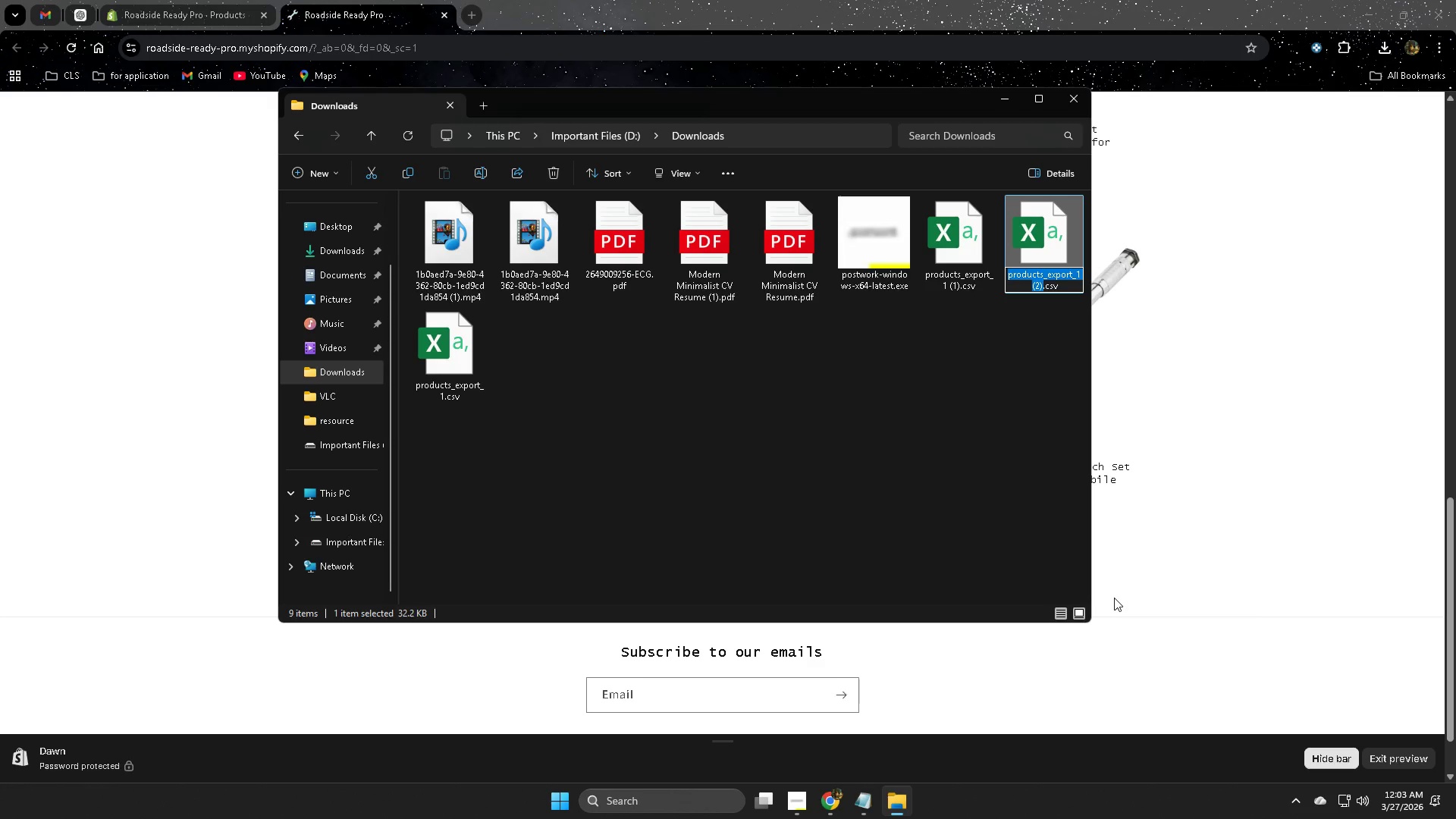 
type(roadside )
 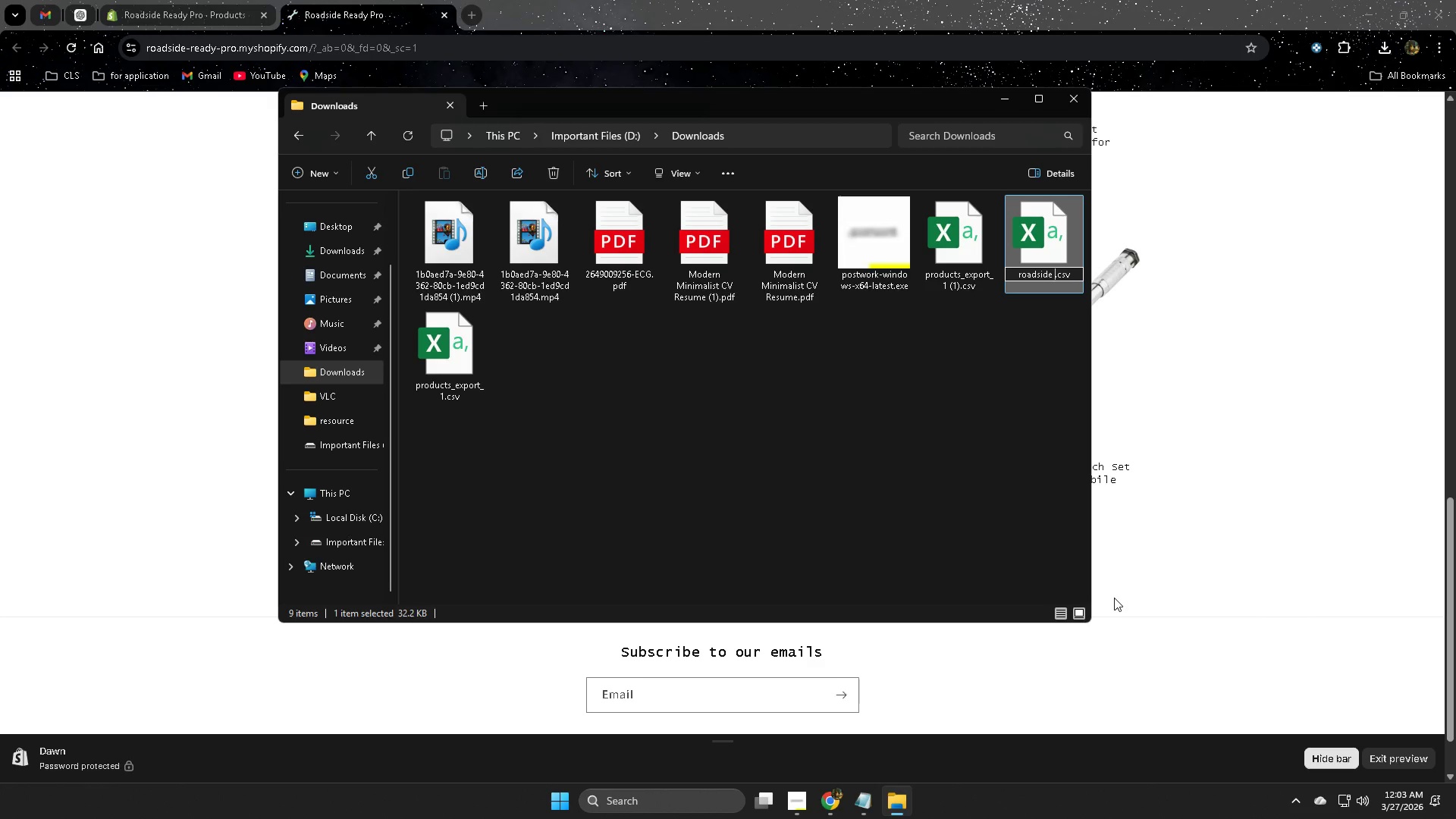 
type(ready ori)
key(Backspace)
key(Backspace)
key(Backspace)
type(pro)
 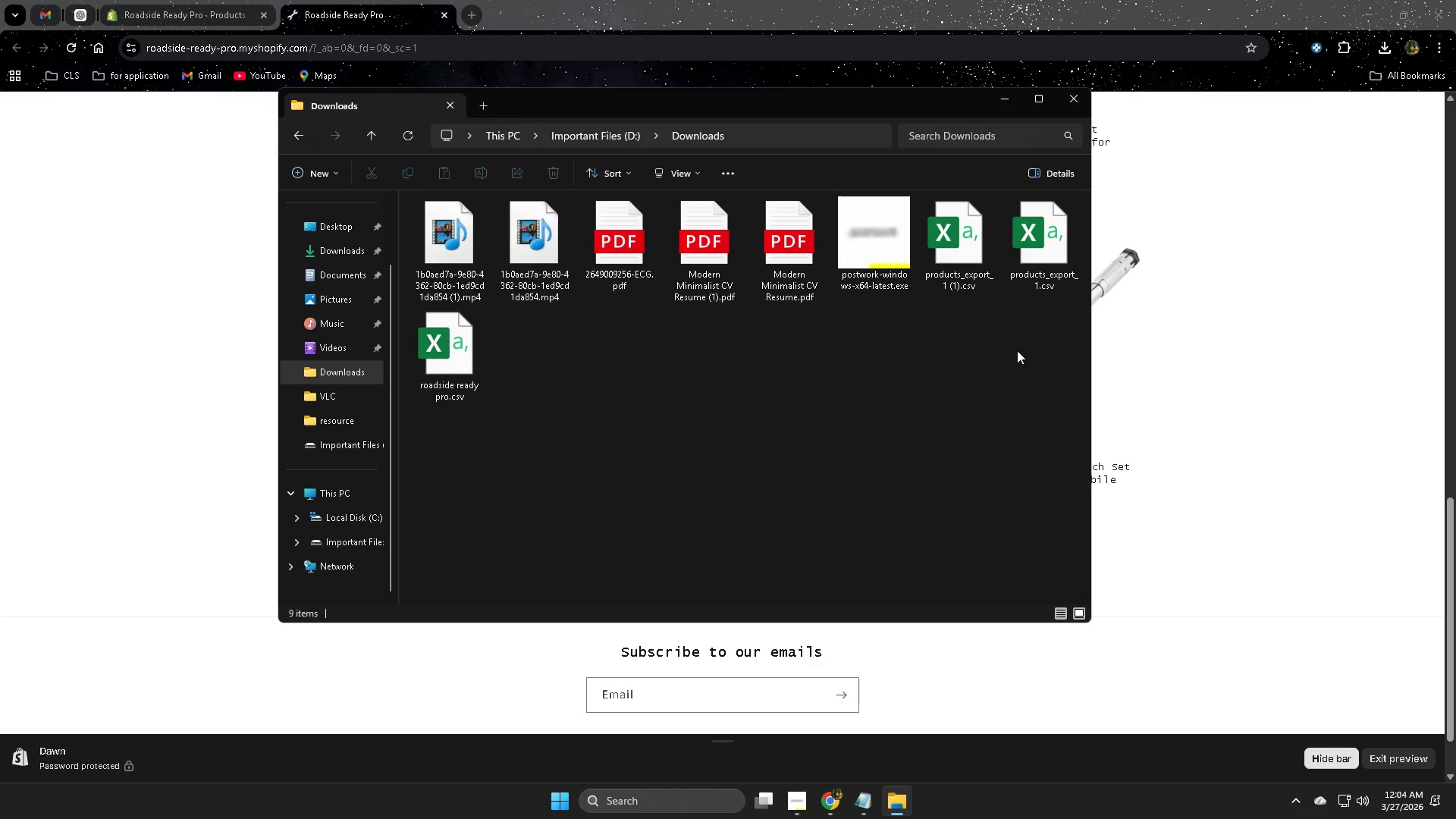 
right_click([453, 361])
 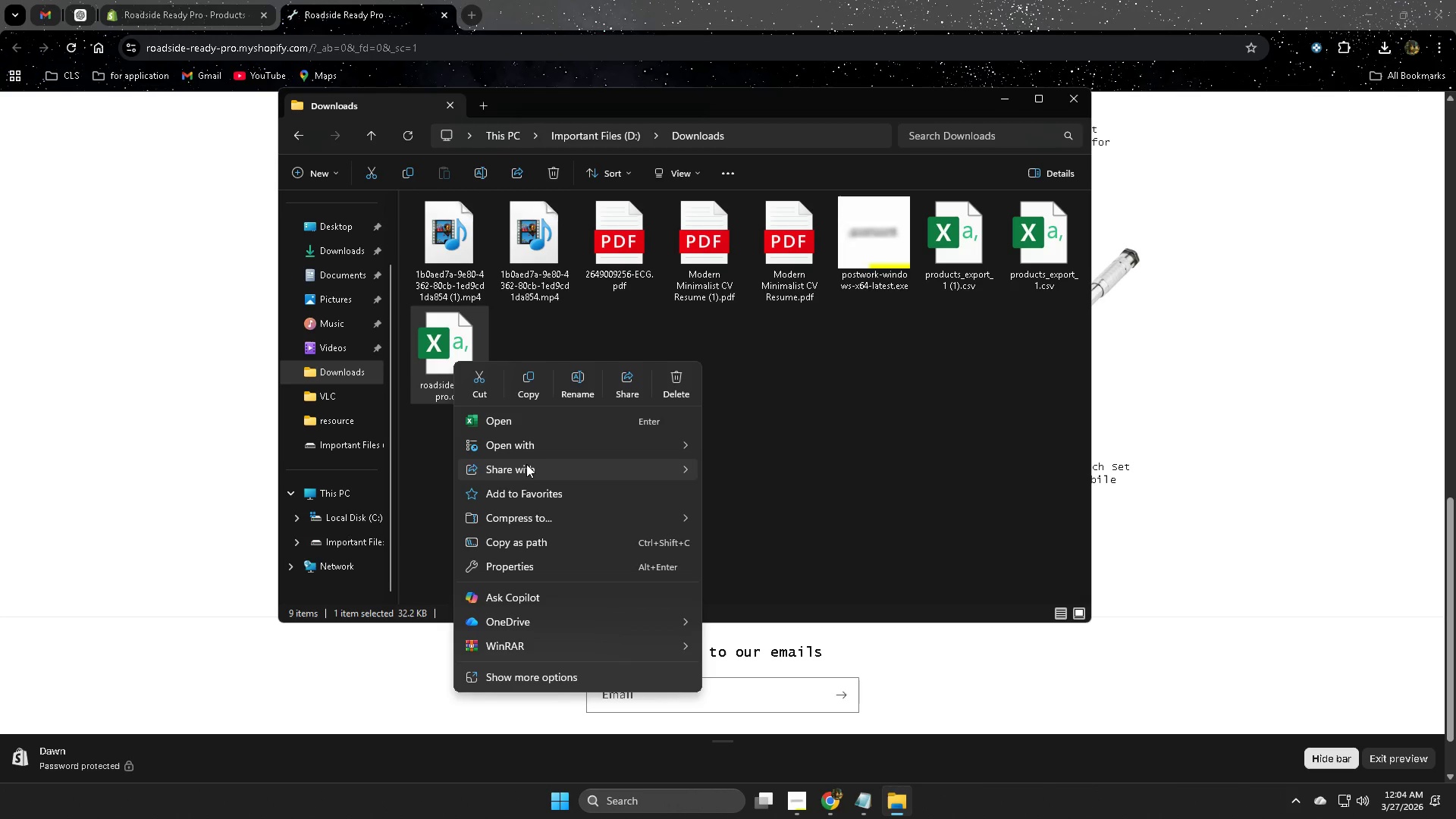 
left_click([526, 419])
 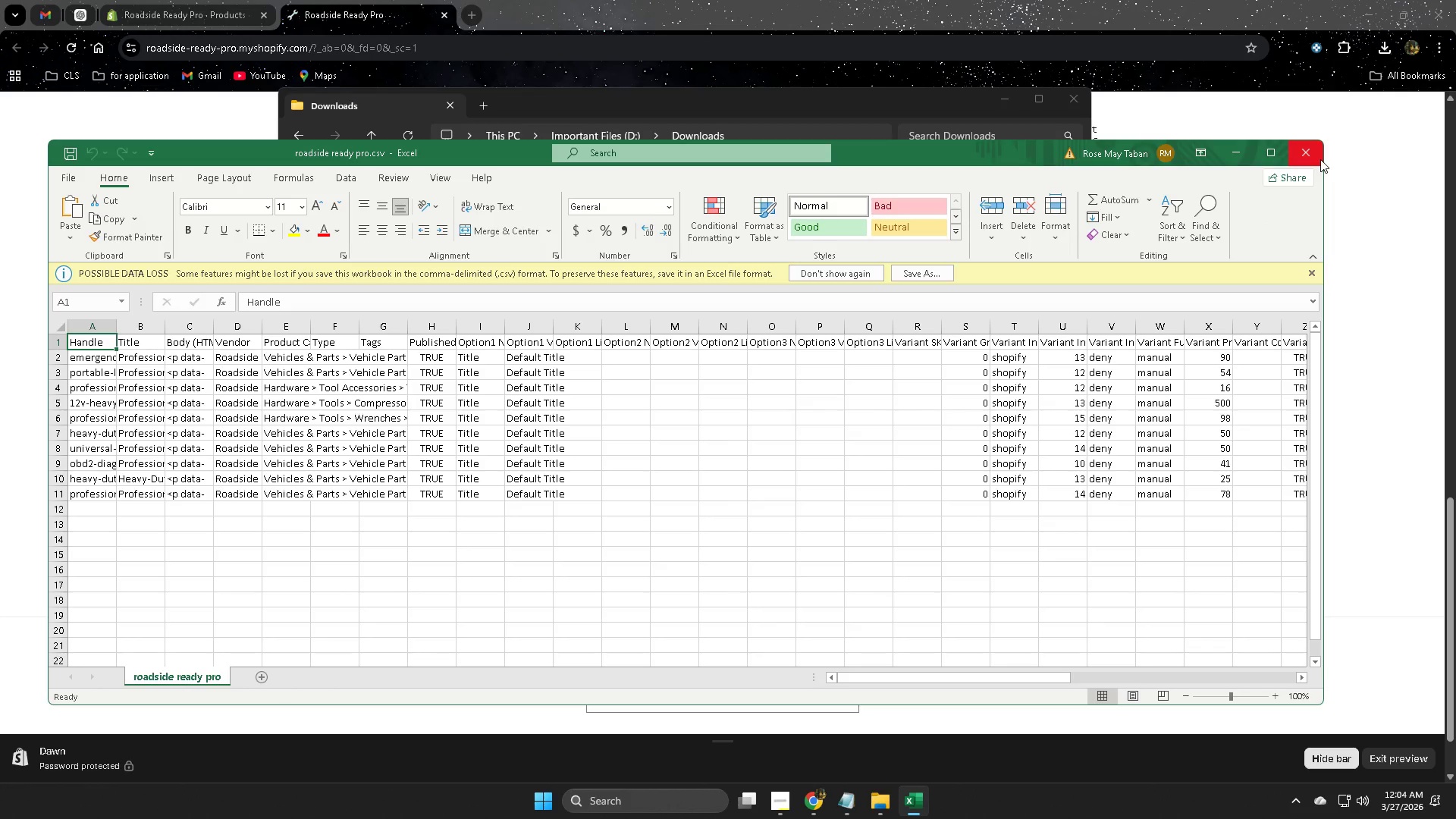 
left_click([1320, 159])
 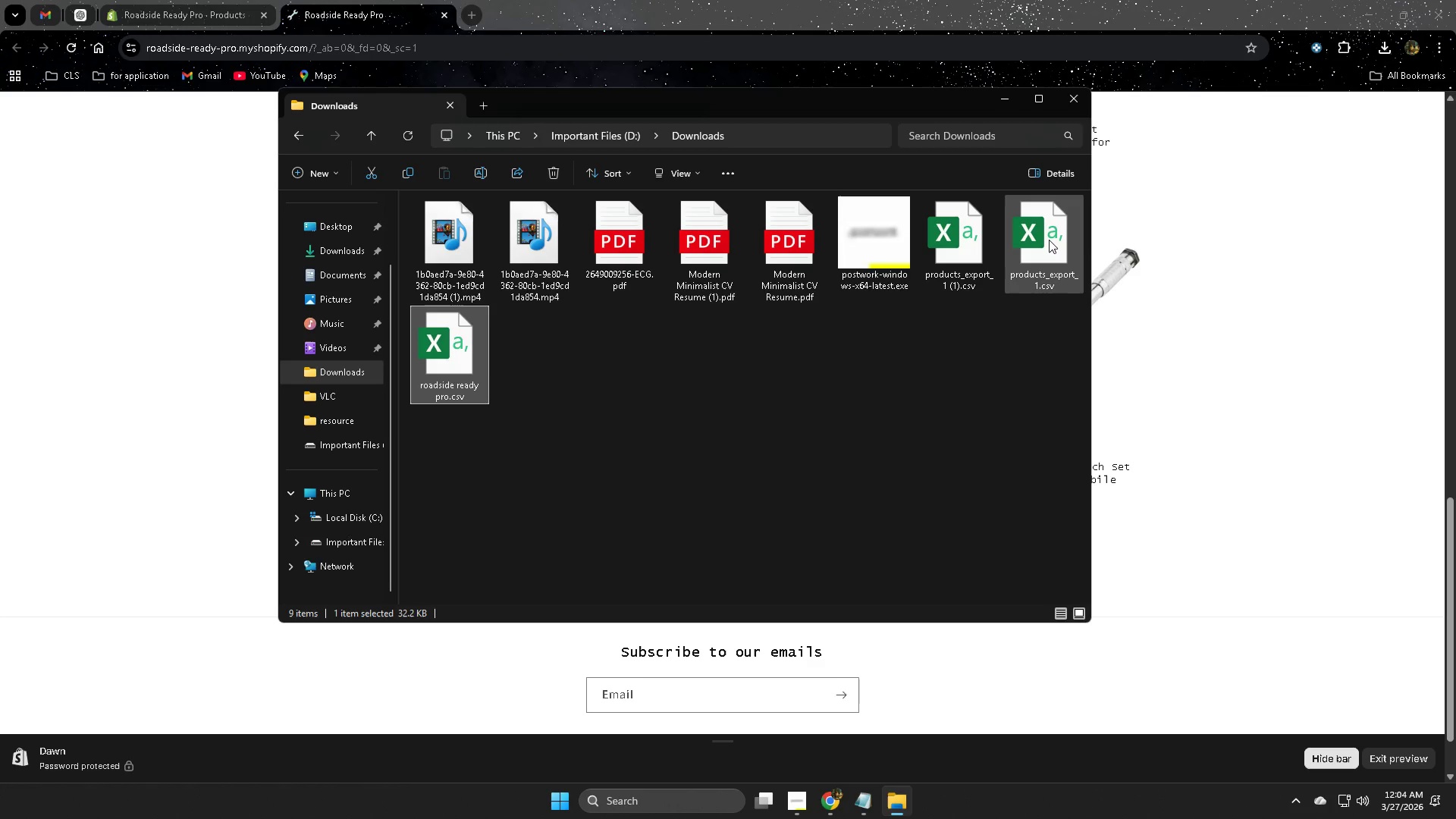 
right_click([1049, 240])
 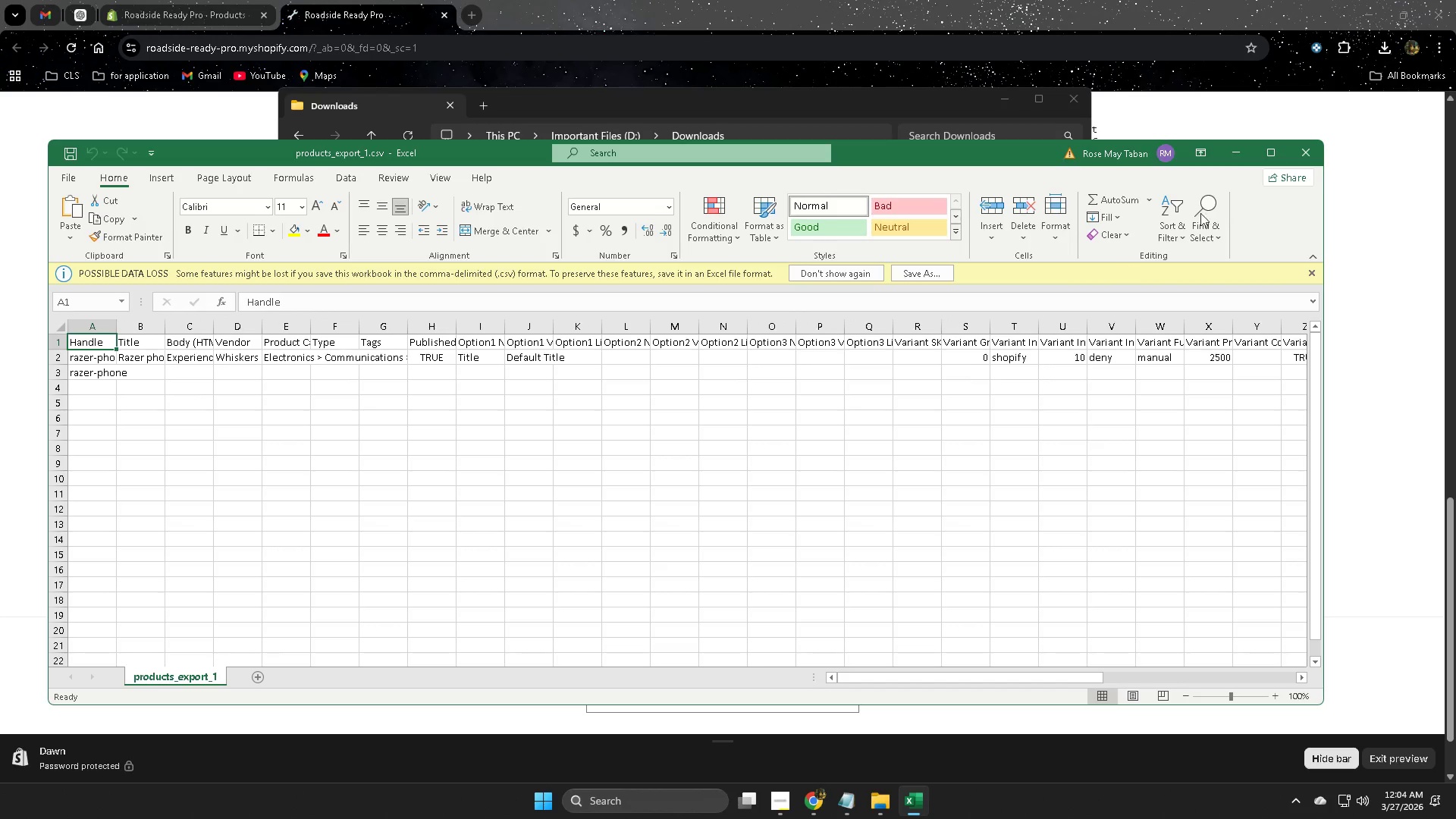 
left_click([1320, 157])
 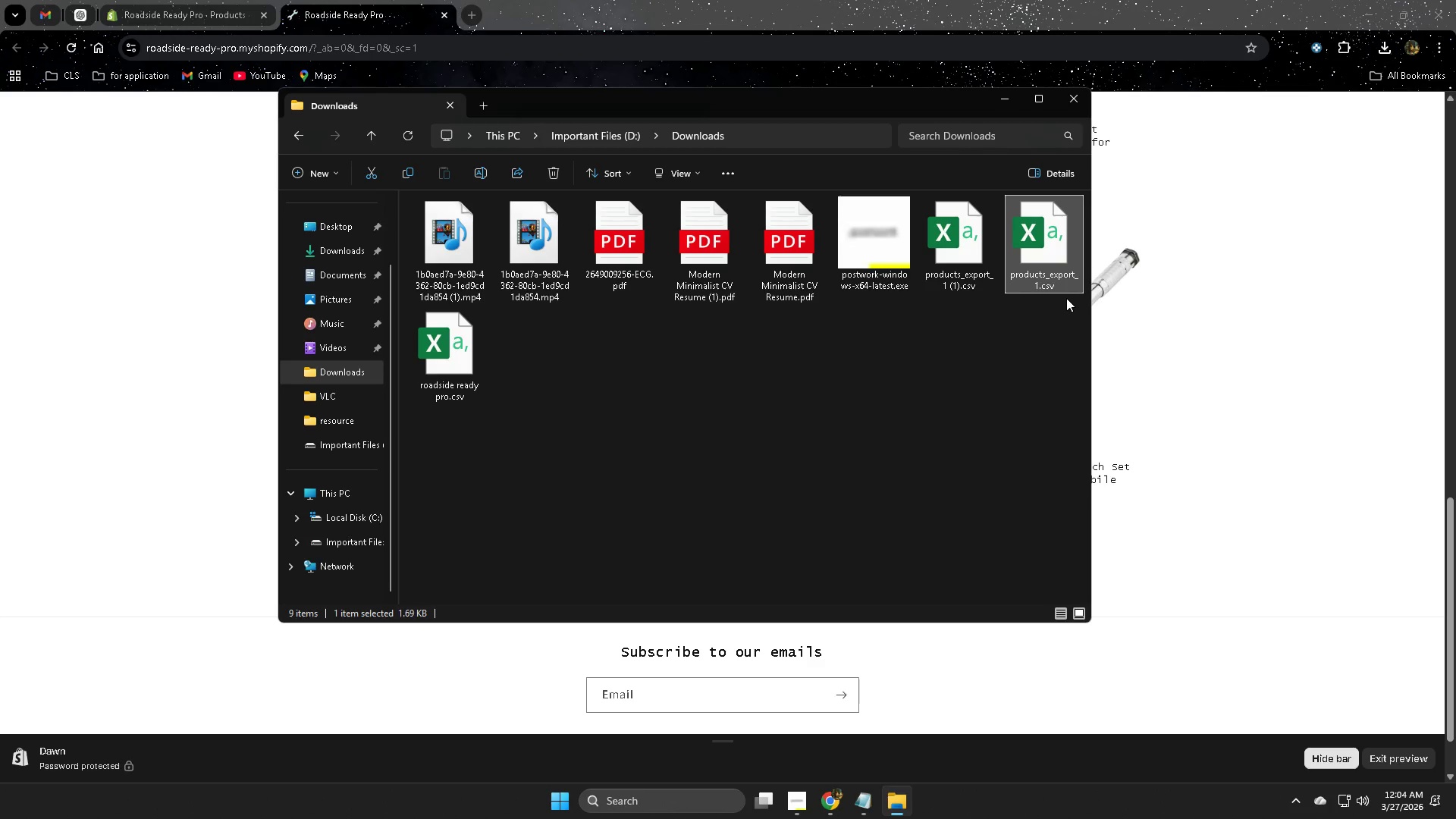 
key(Delete)
 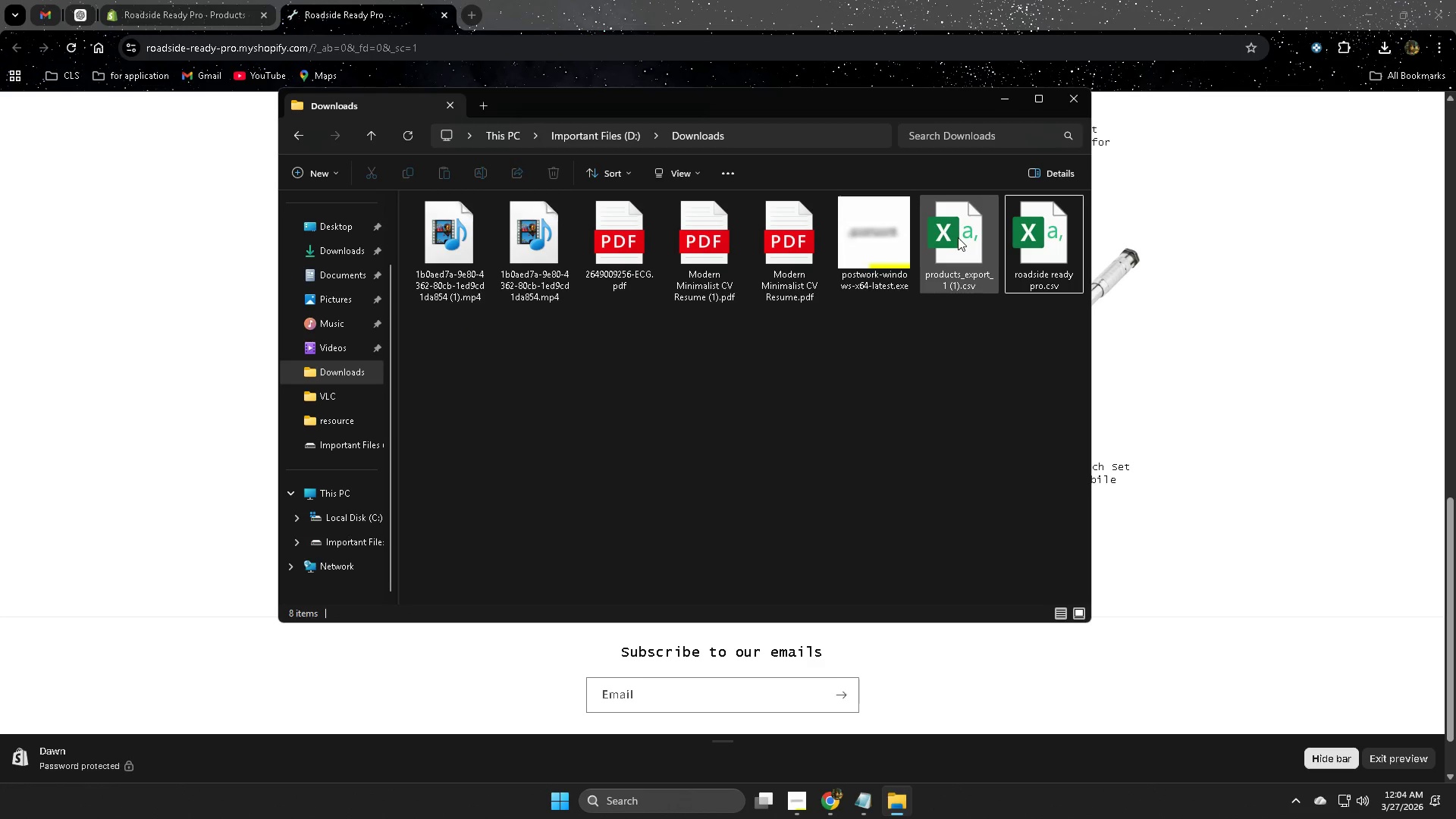 
right_click([958, 237])
 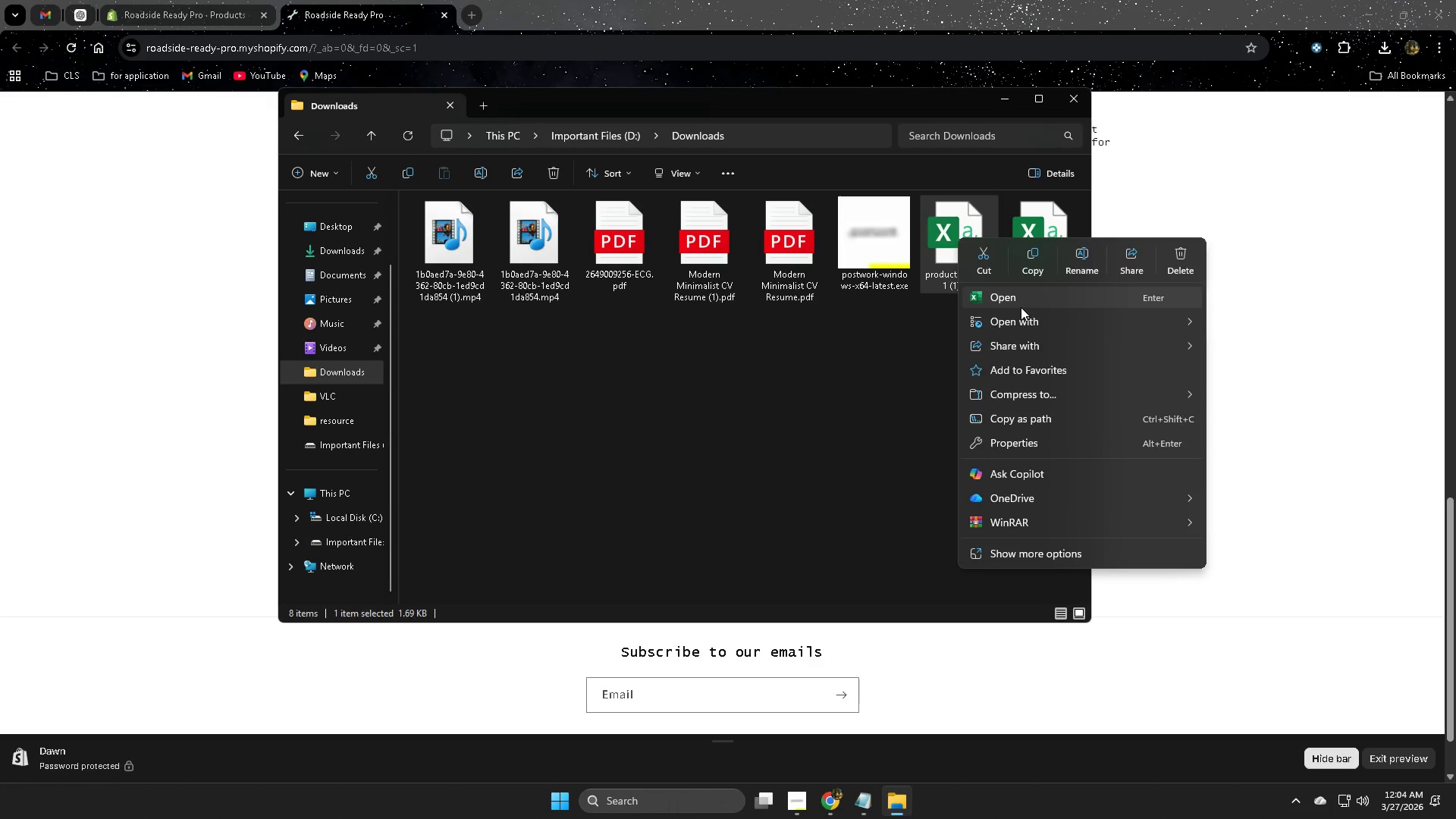 
left_click([1023, 298])
 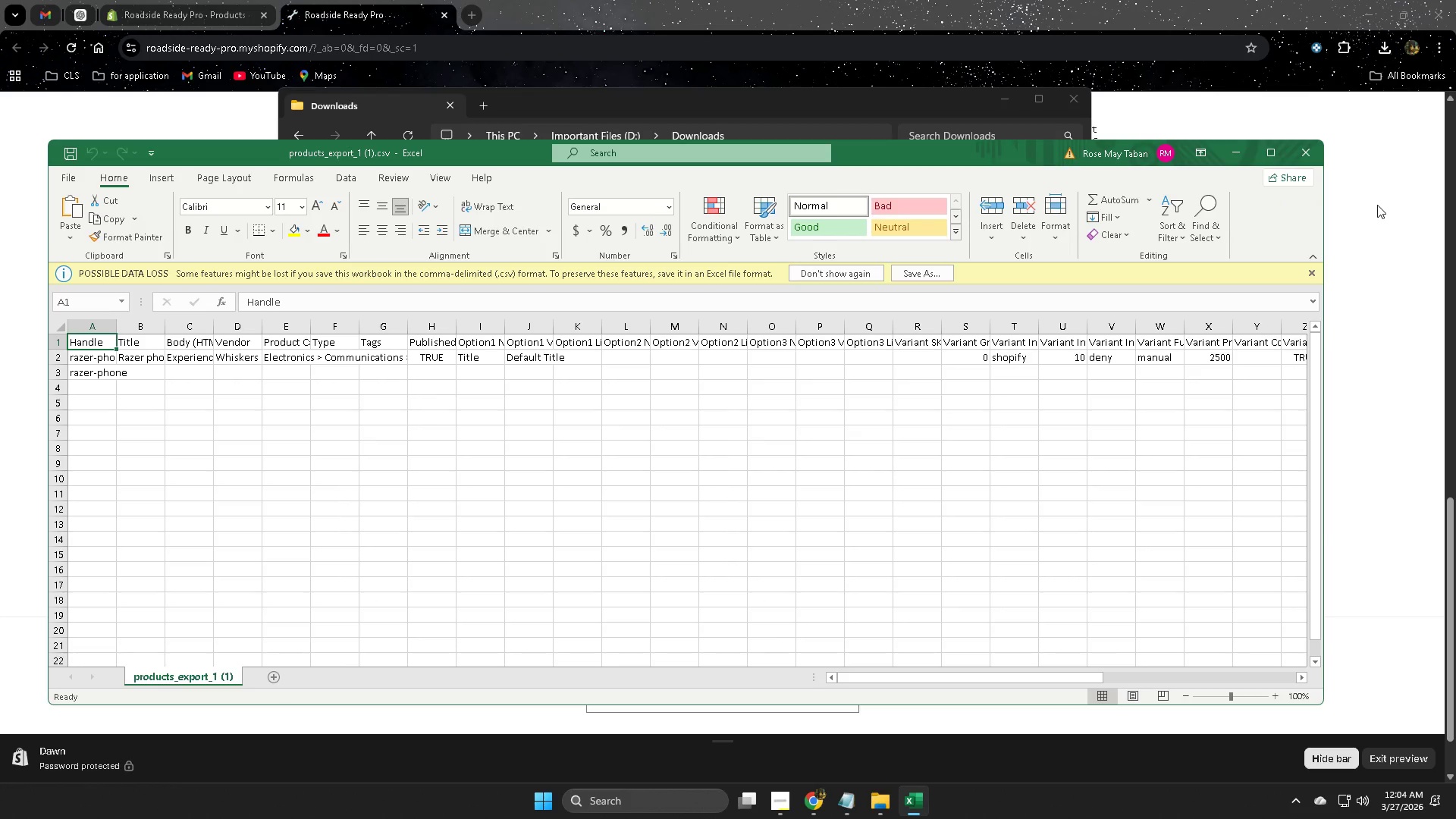 
left_click([1313, 152])
 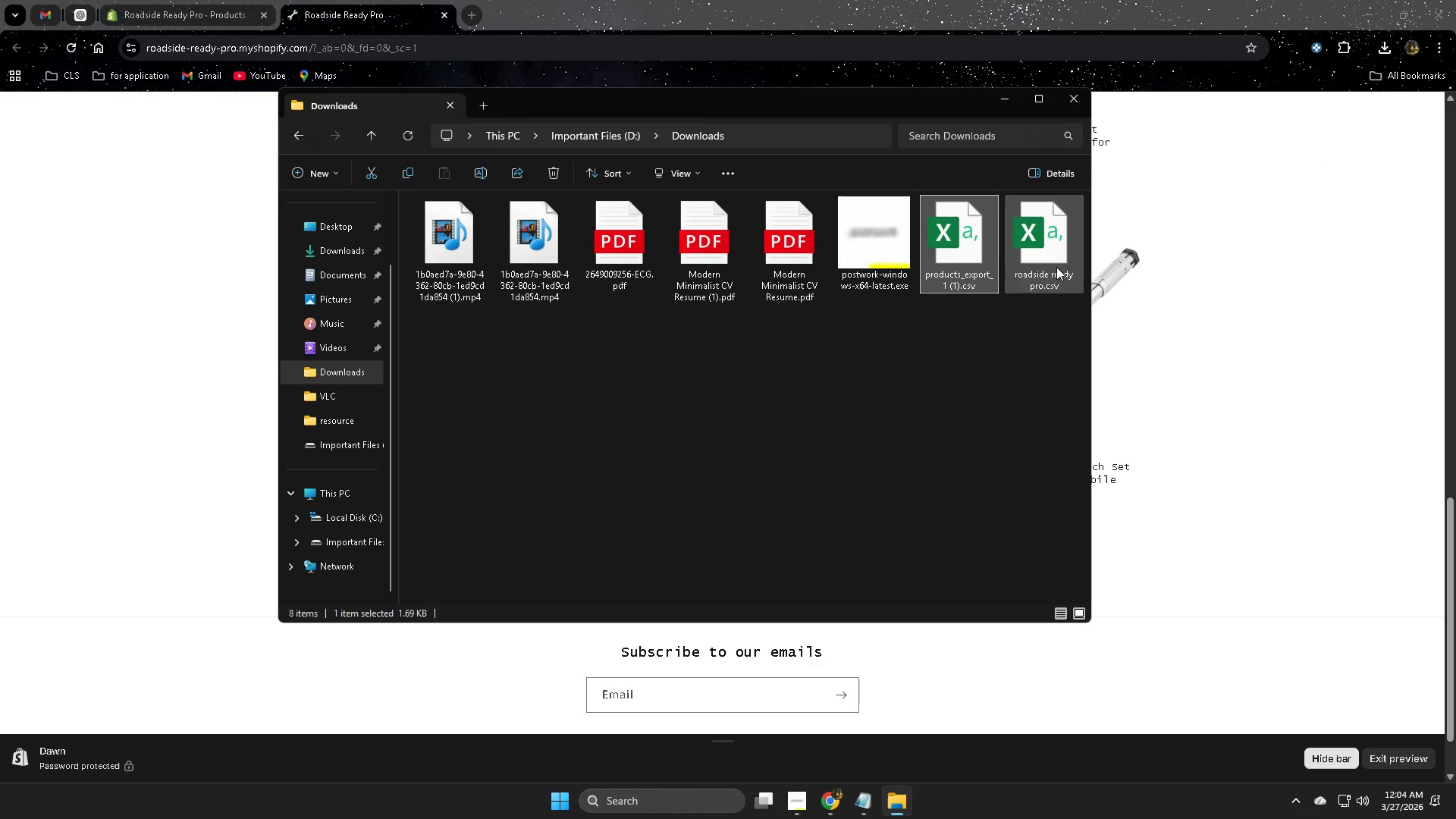 
key(Delete)
 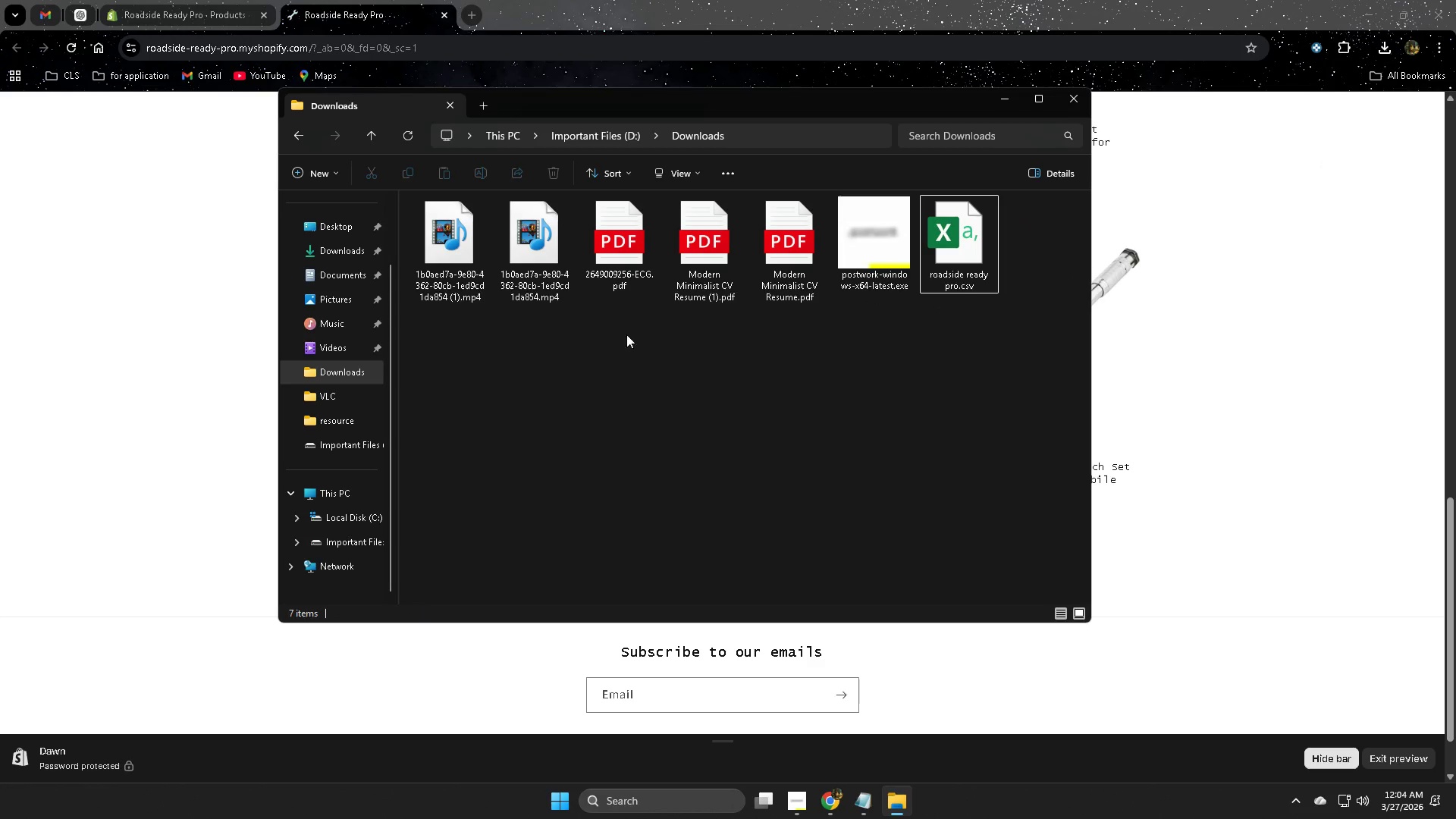 
right_click([613, 263])
 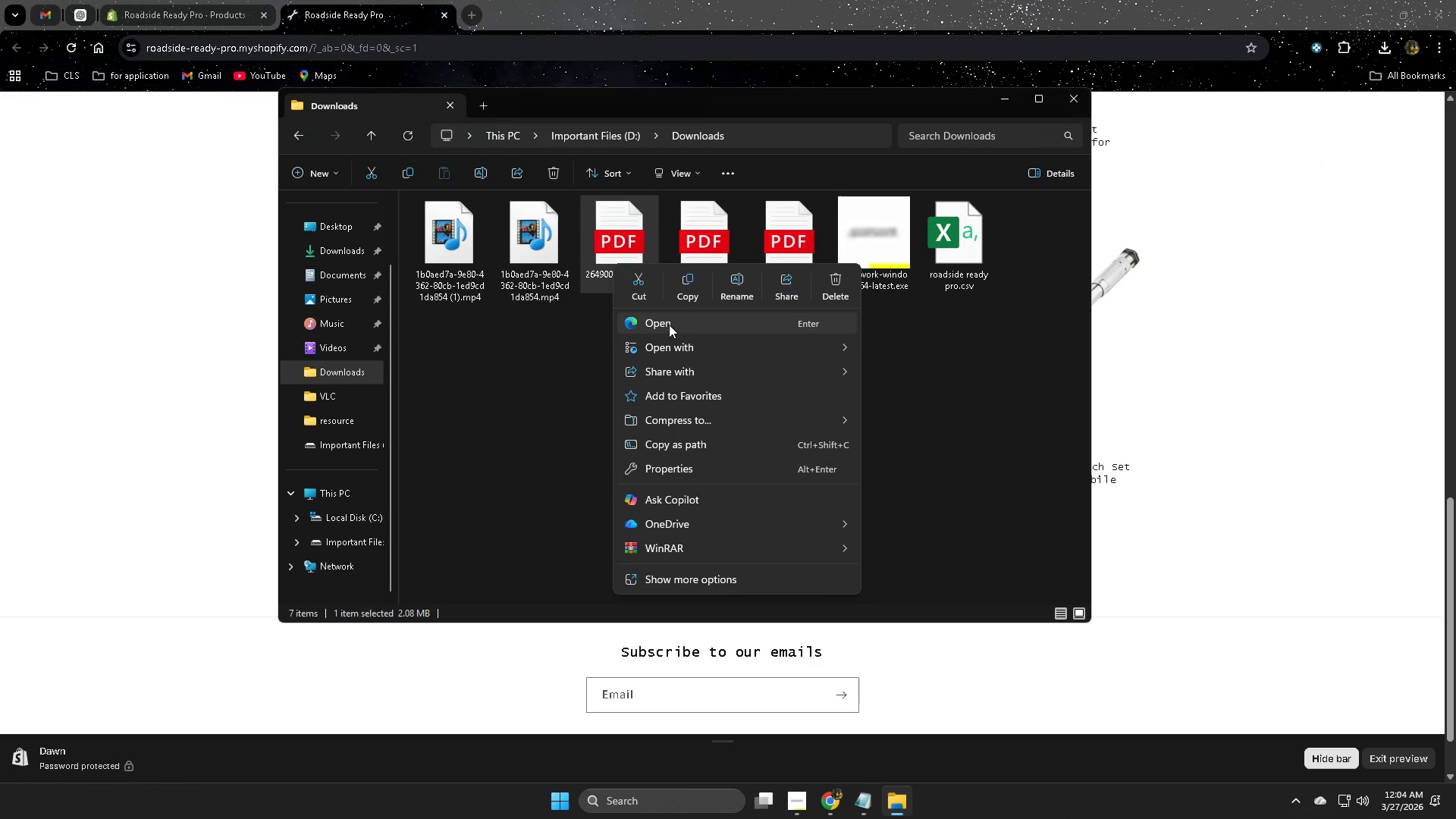 
left_click([669, 325])
 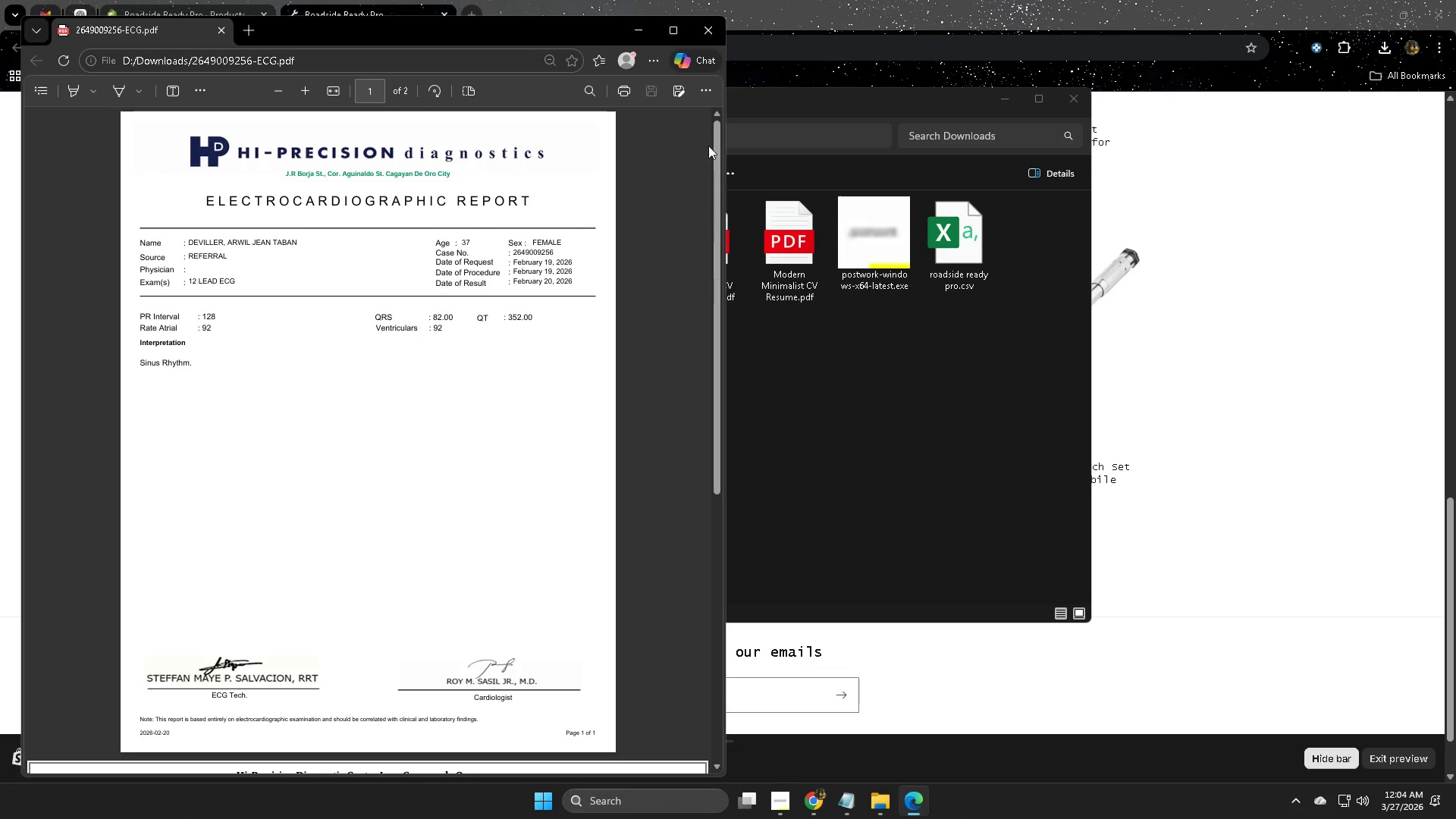 
left_click([711, 35])
 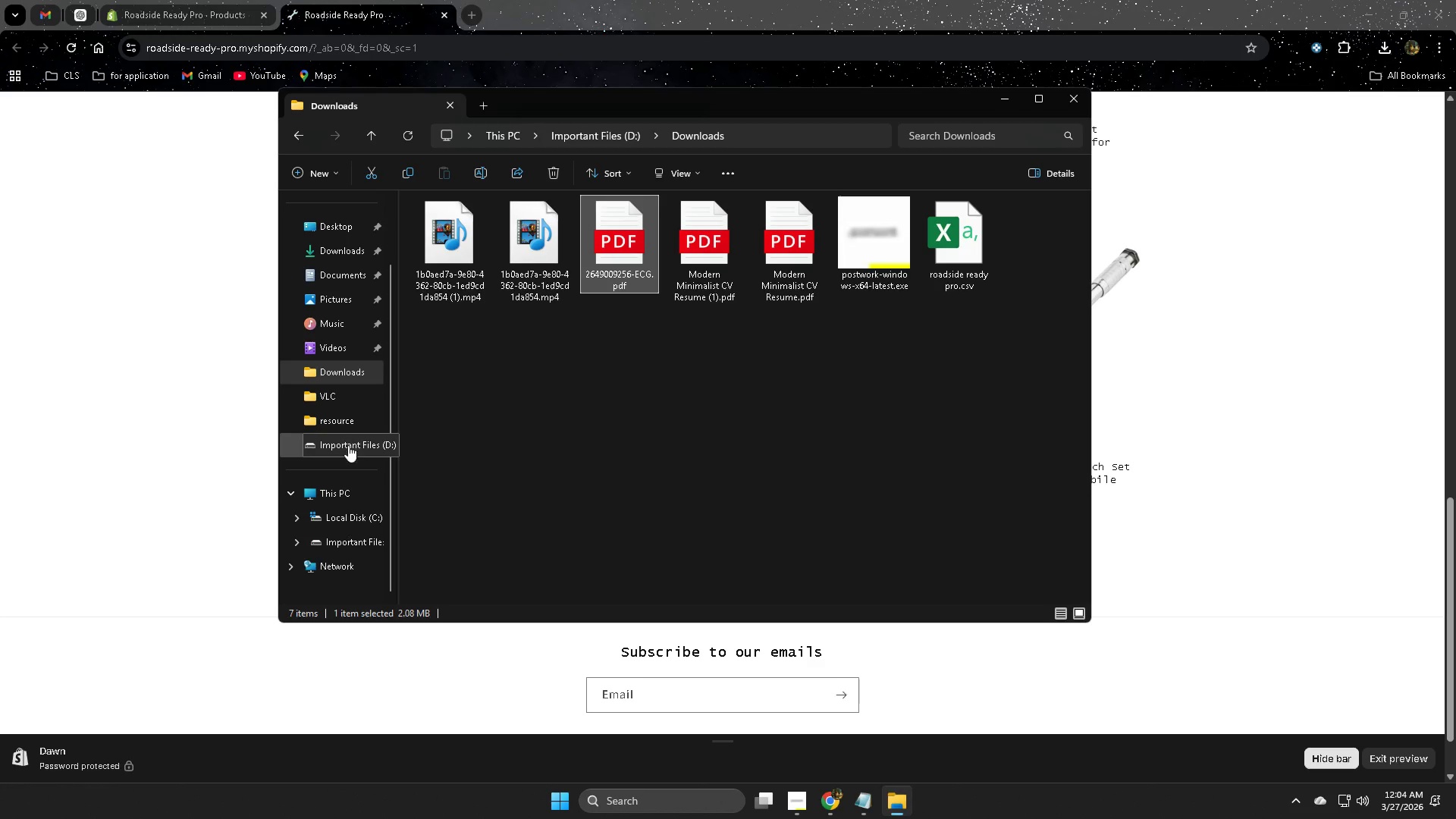 
wait(5.67)
 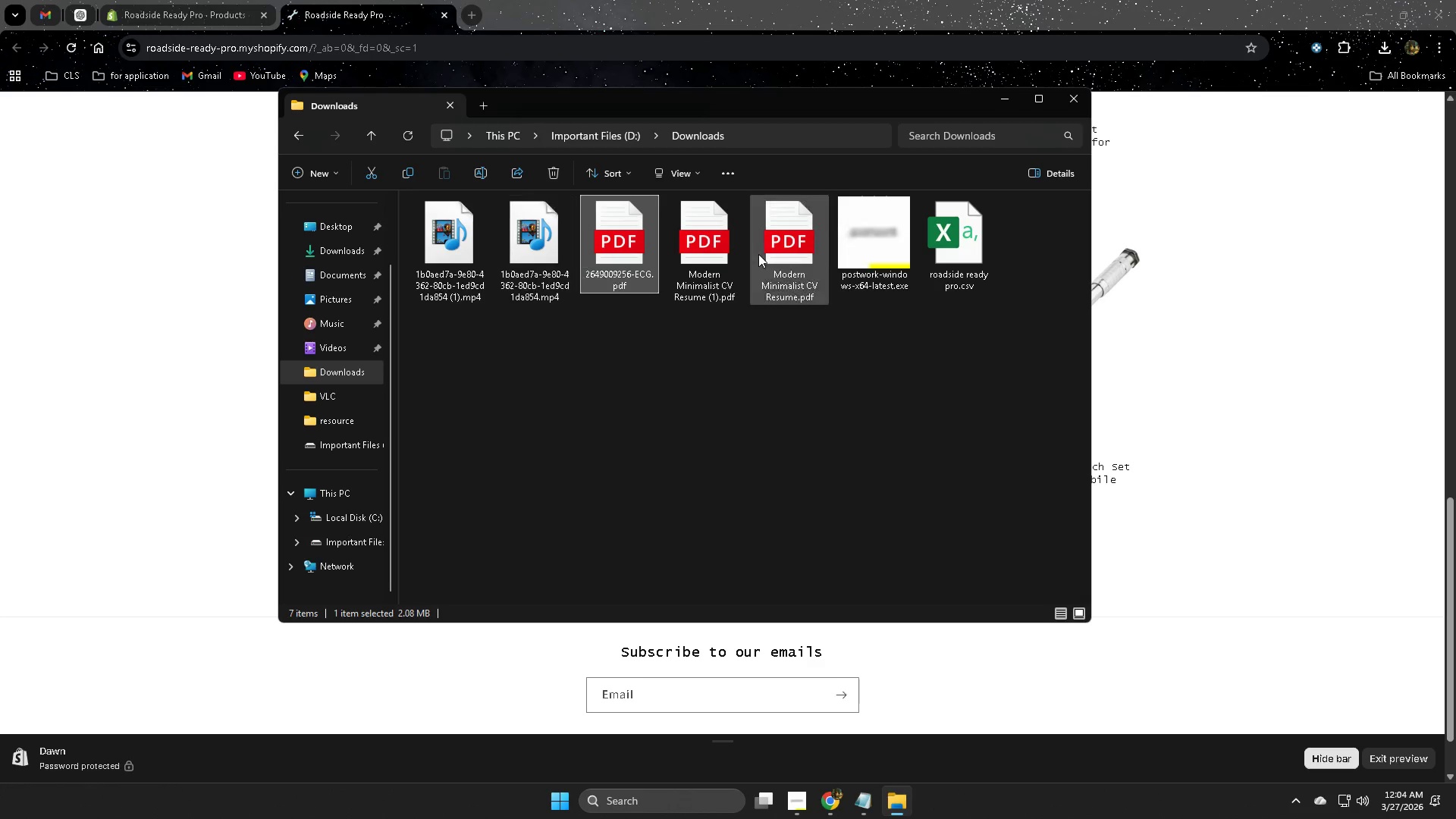 
left_click([346, 446])
 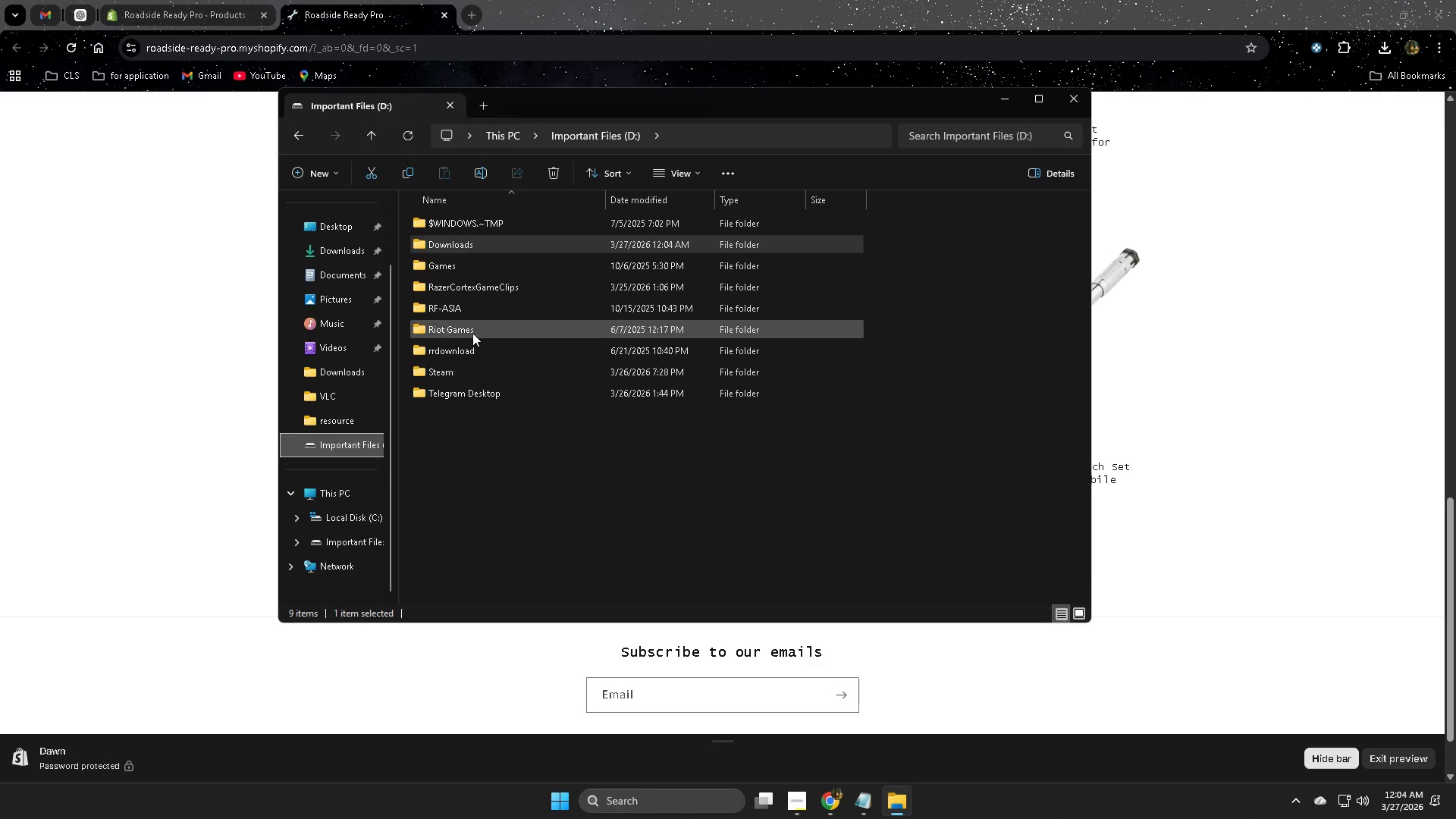 
double_click([482, 248])
 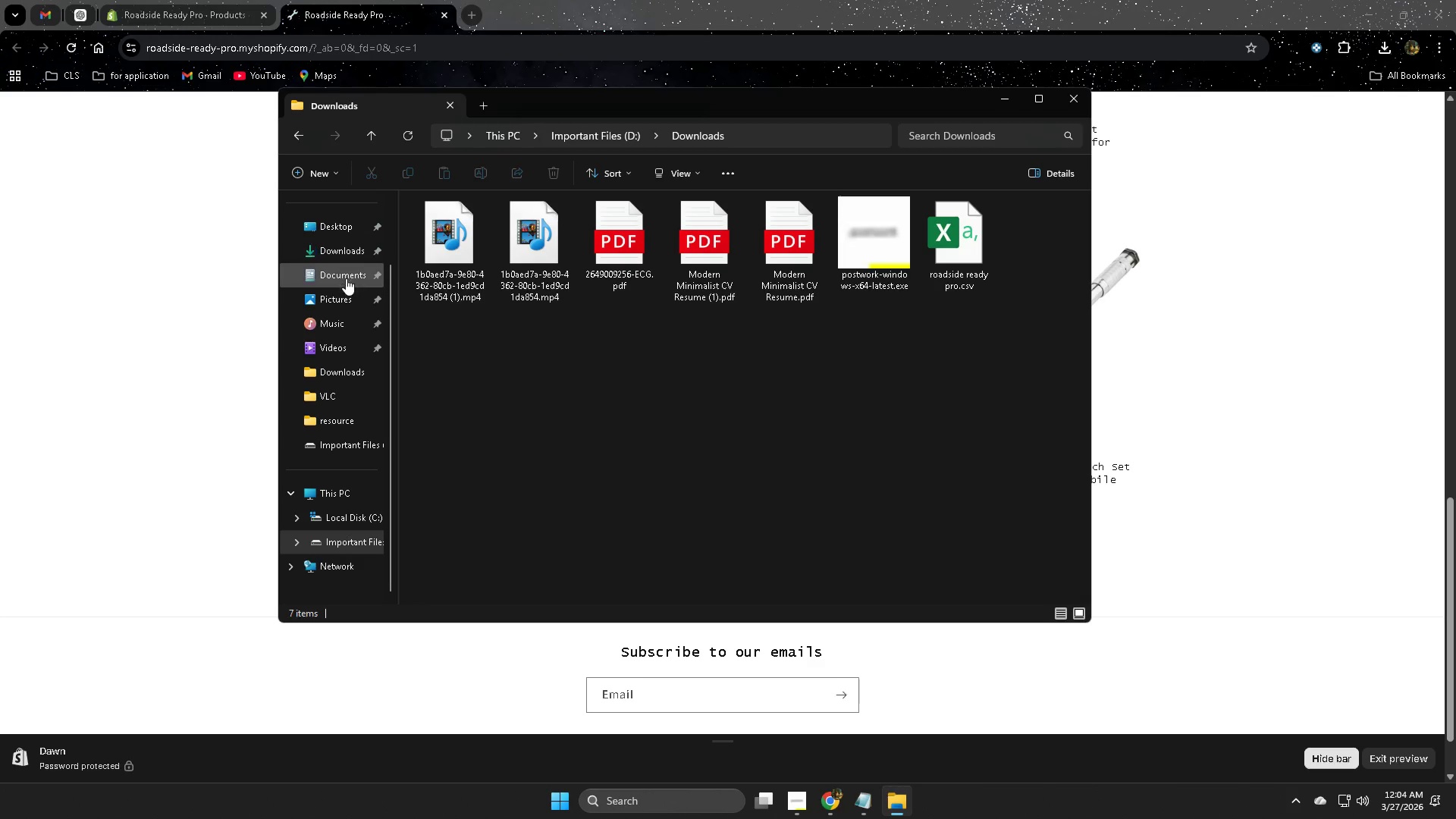 
left_click([348, 222])
 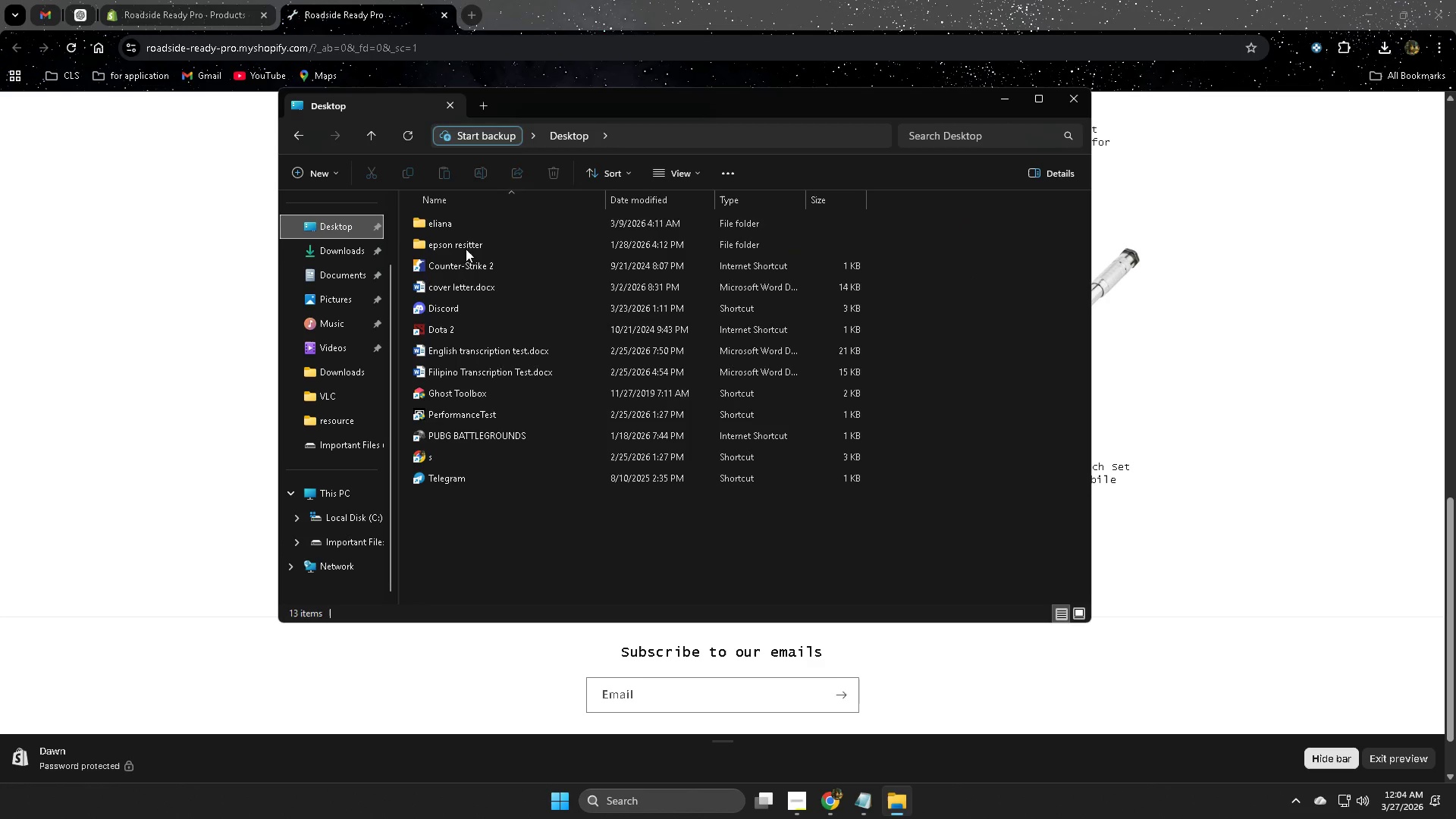 
left_click([341, 255])
 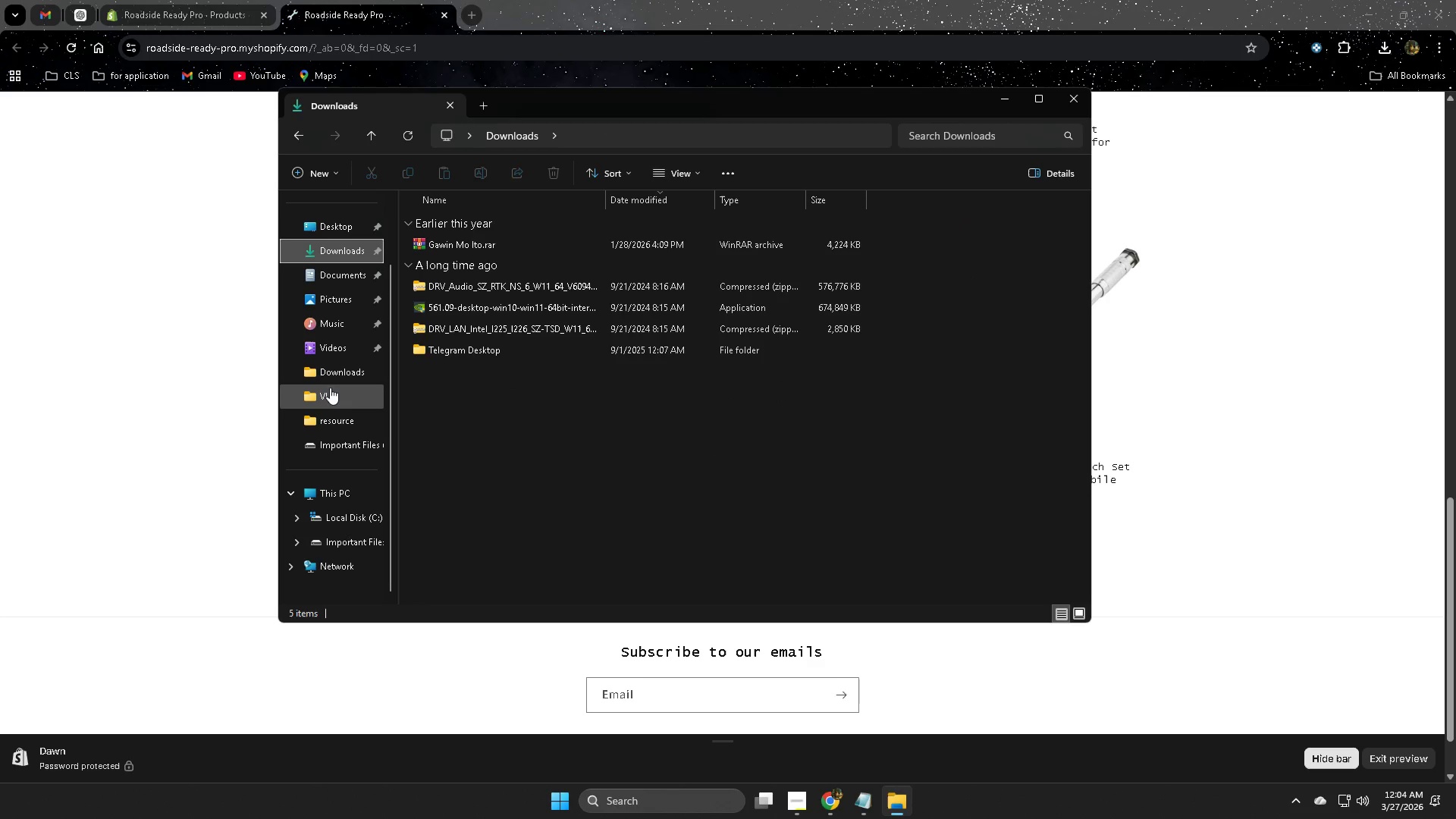 
left_click([334, 350])
 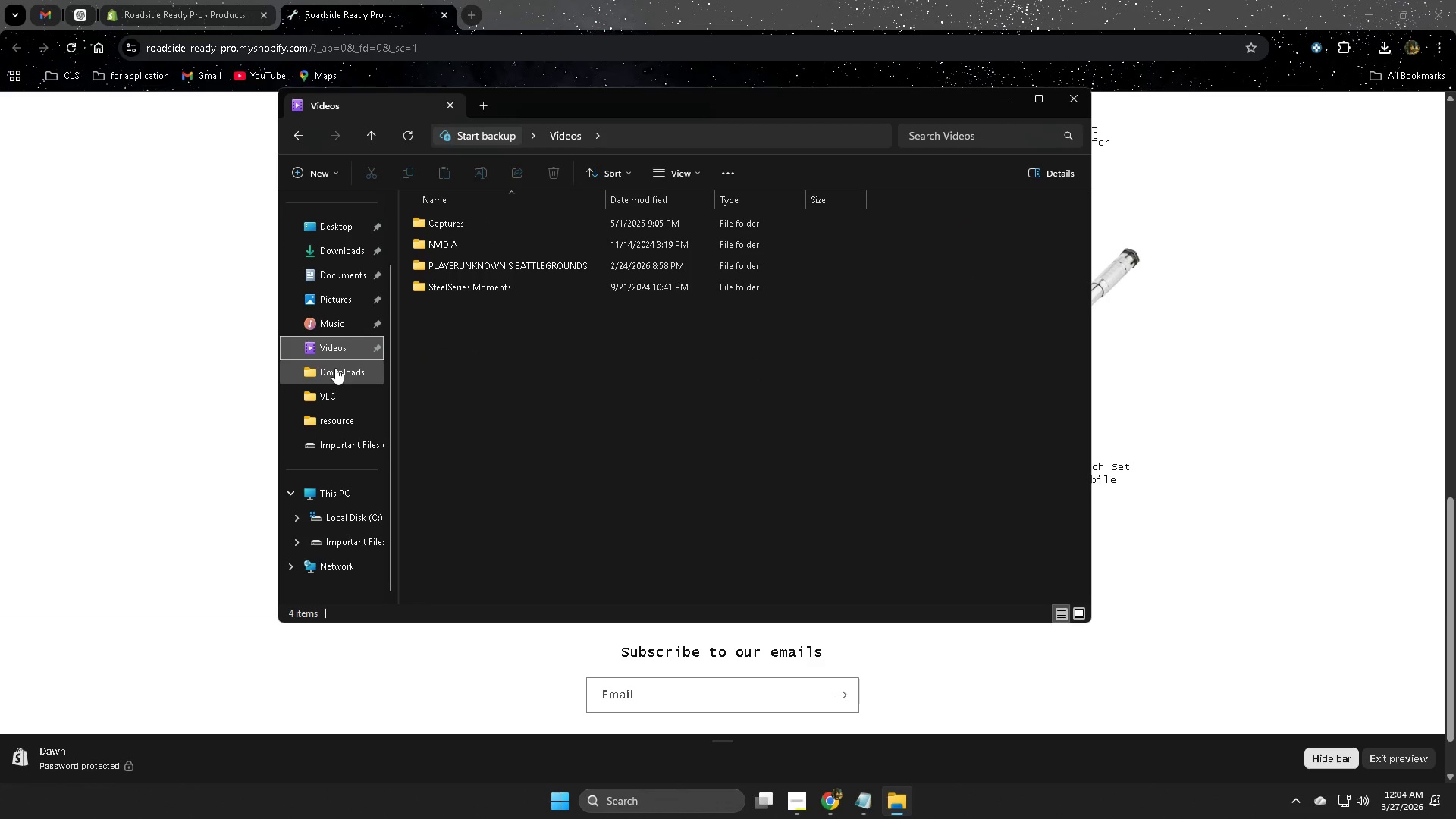 
left_click([335, 368])
 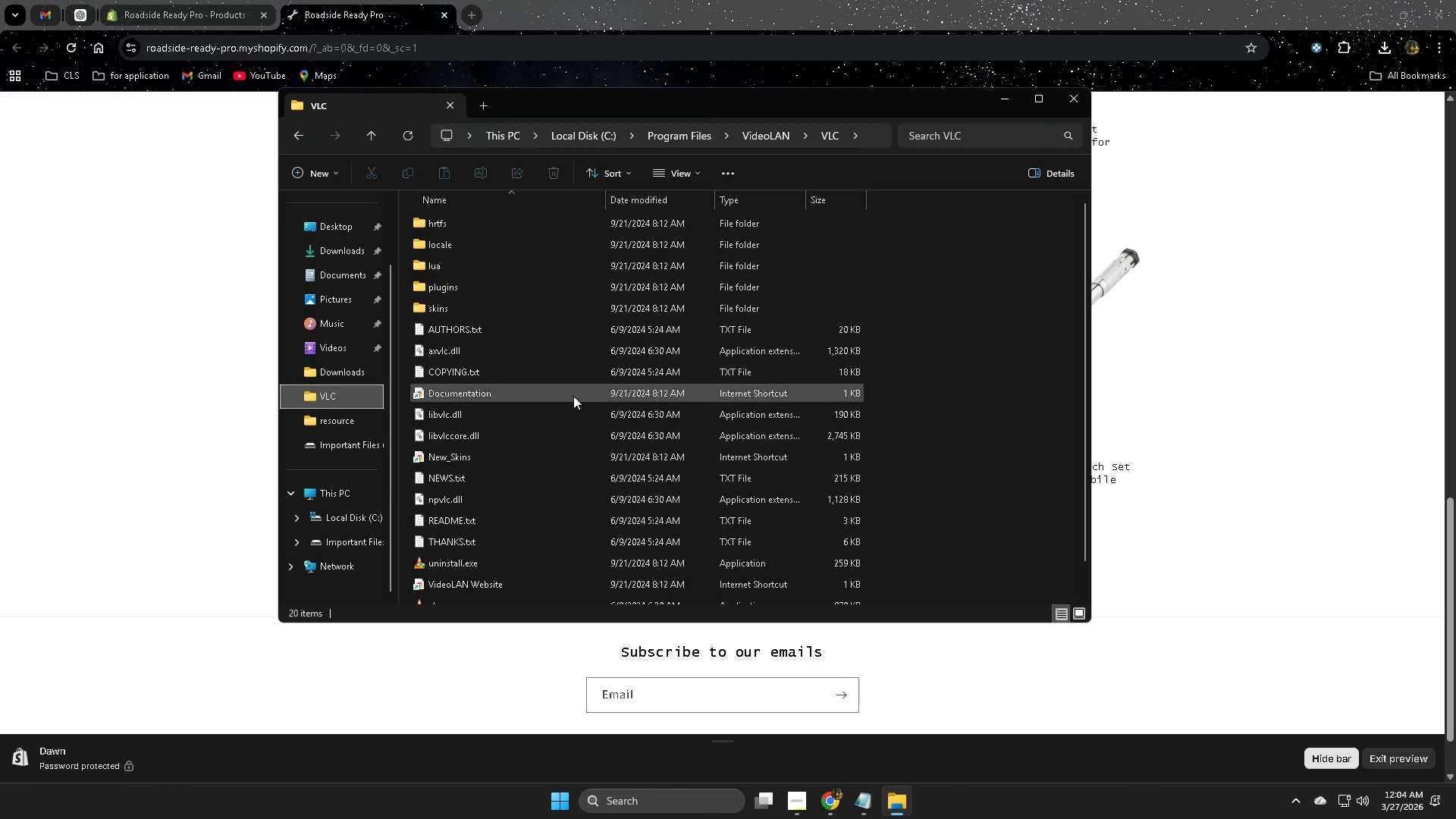 
scroll: coordinate [637, 531], scroll_direction: down, amount: 2.0
 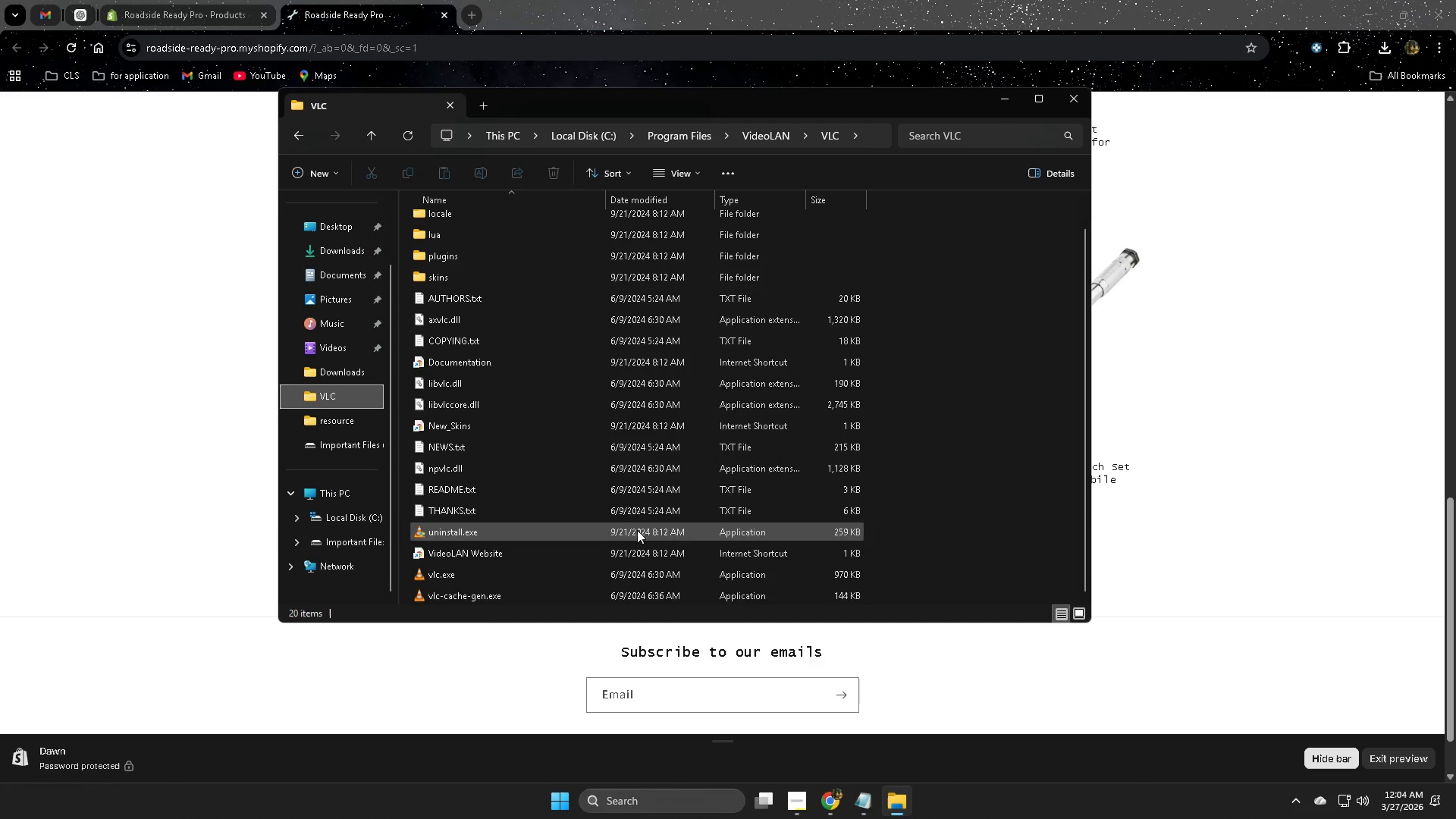 
scroll: coordinate [636, 530], scroll_direction: up, amount: 2.0
 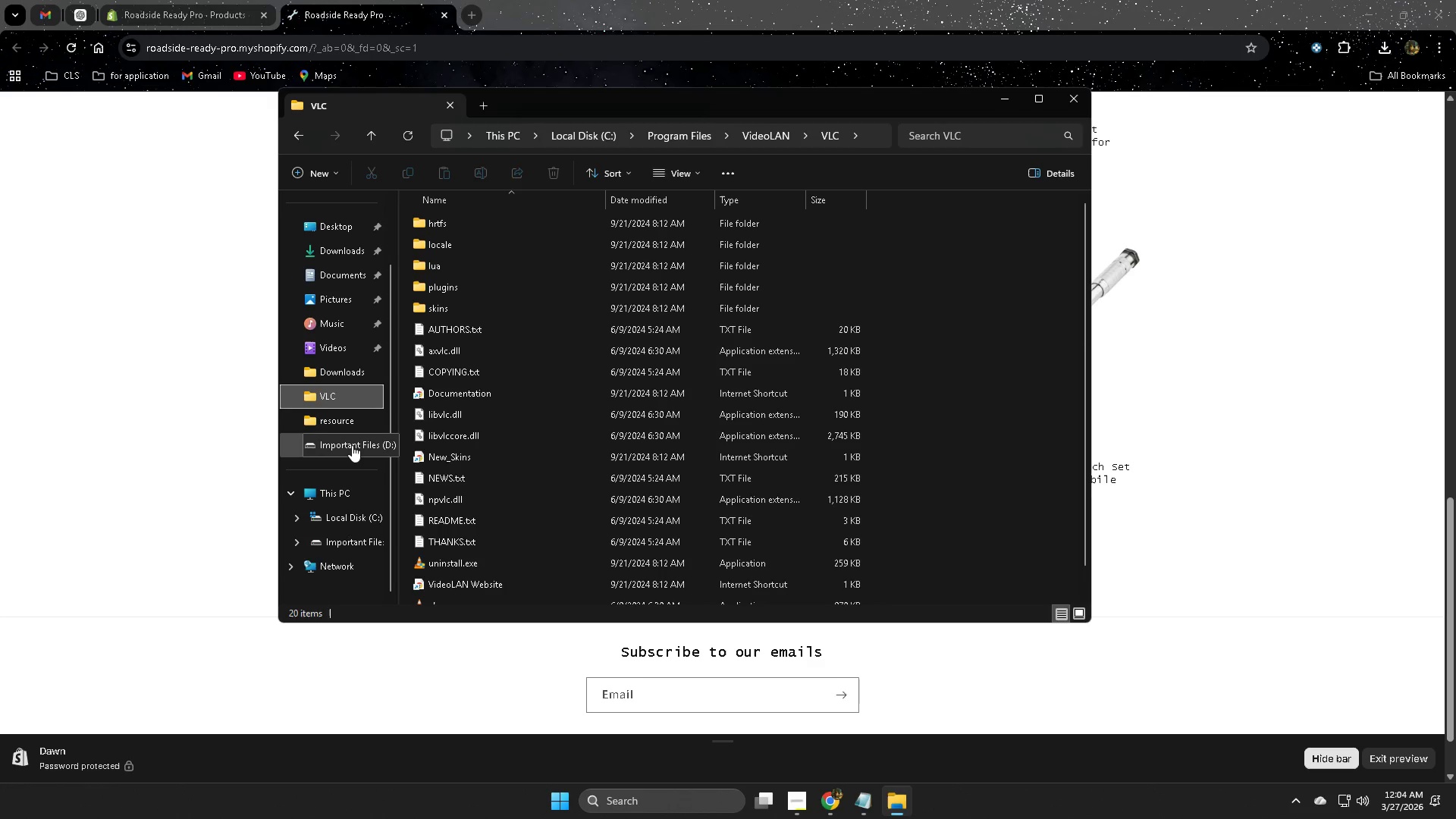 
left_click([351, 446])
 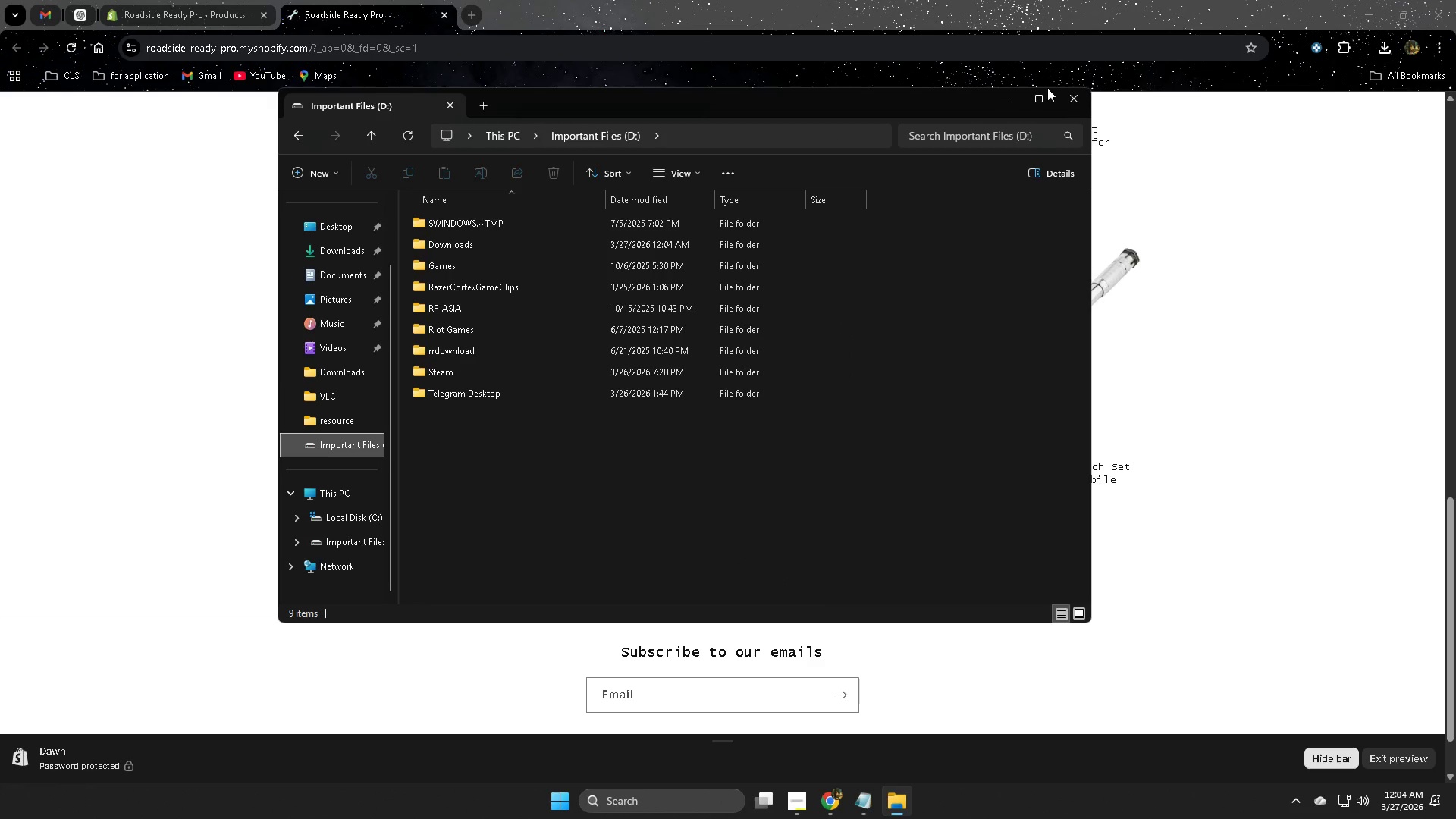 
wait(6.25)
 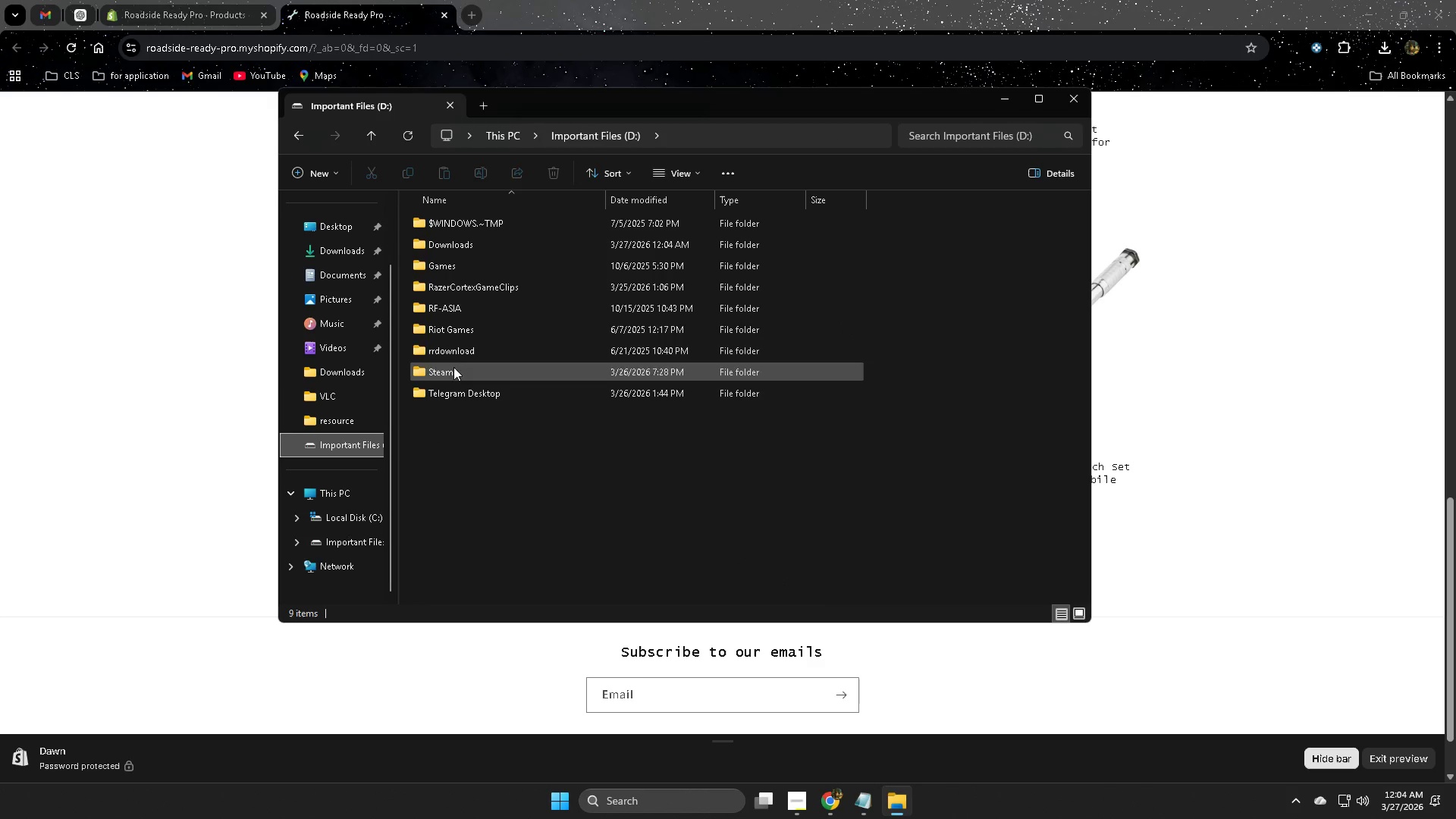 
left_click([1073, 98])
 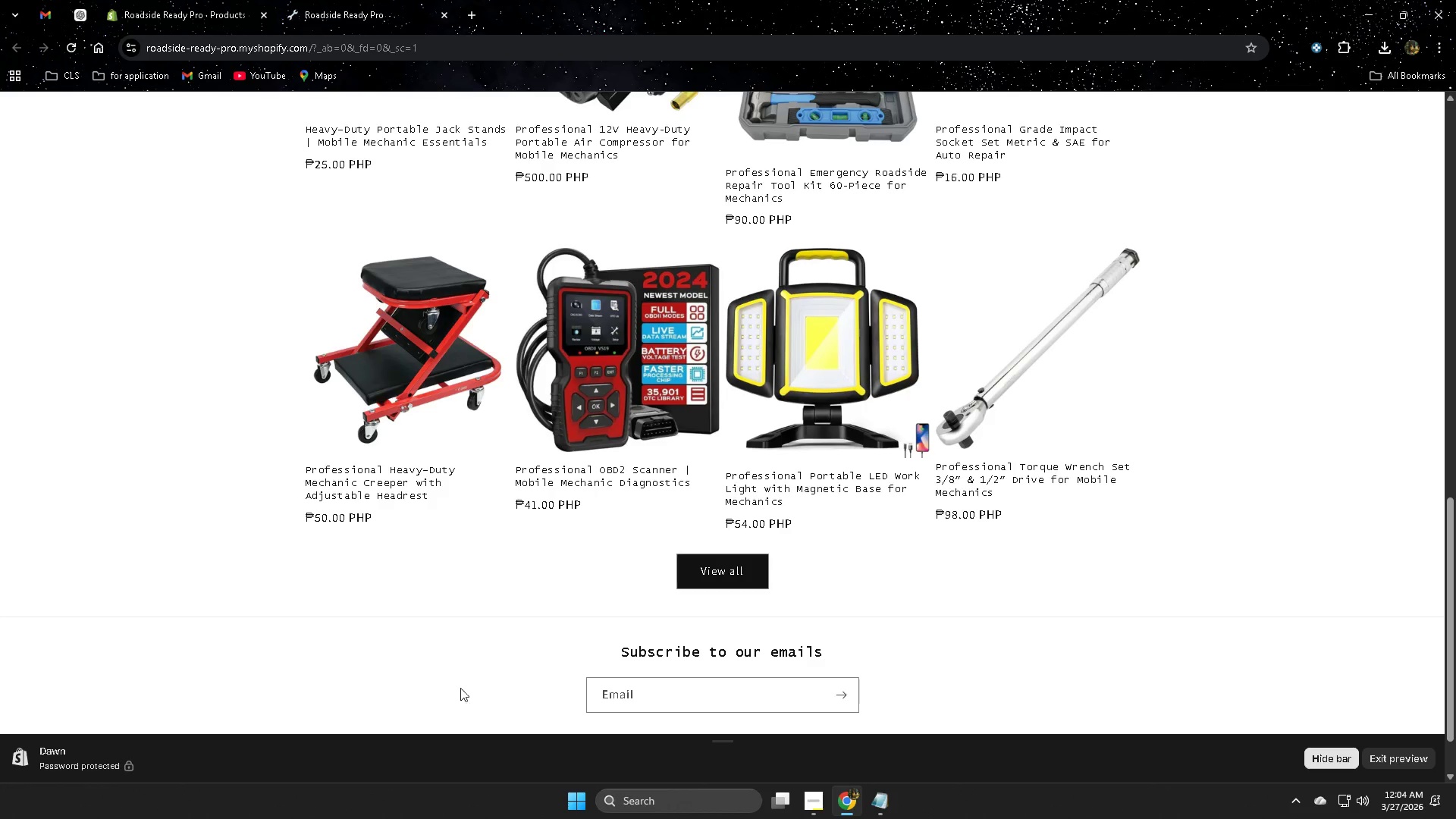 
left_click([185, 0])
 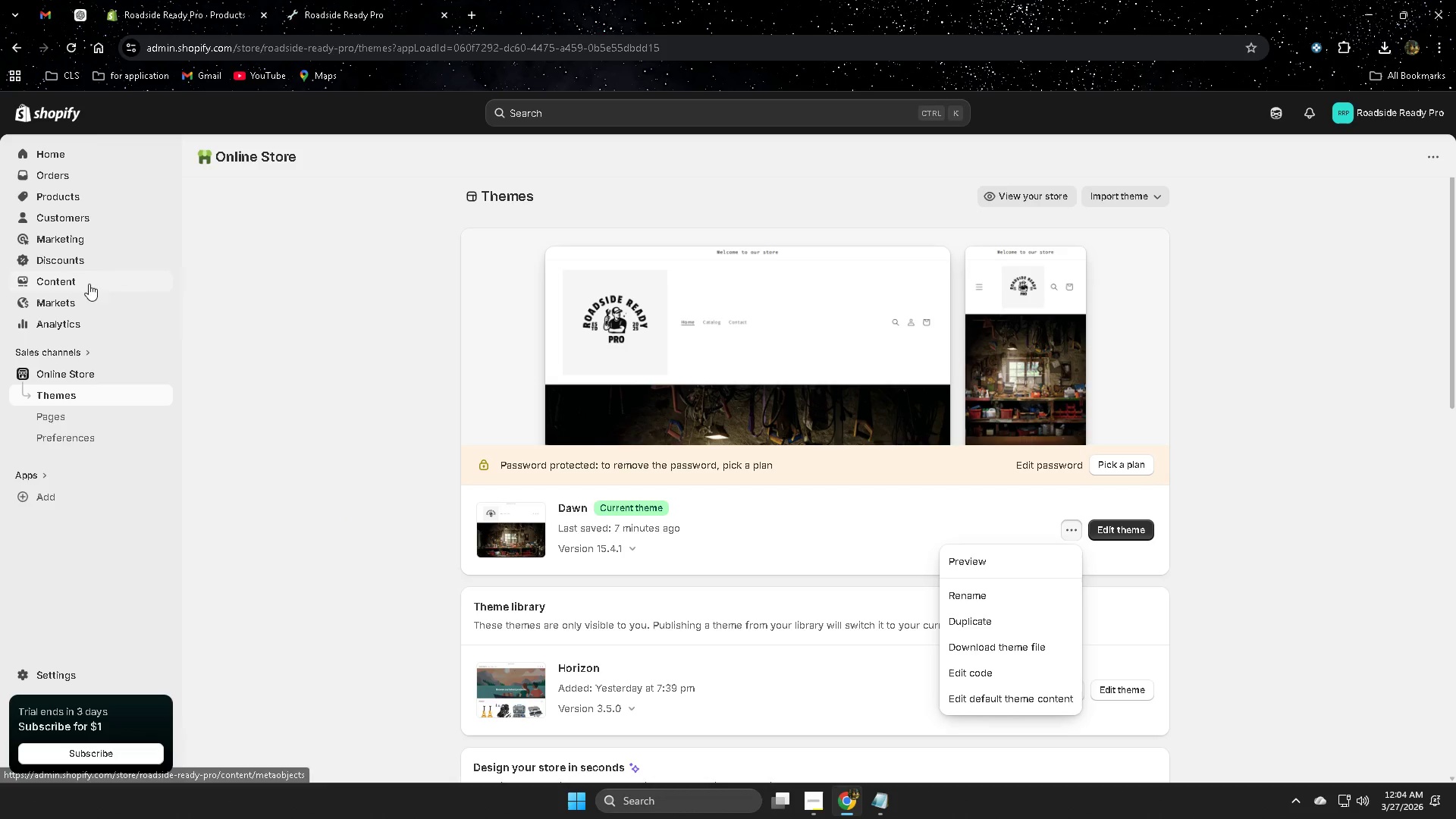 
left_click([74, 197])
 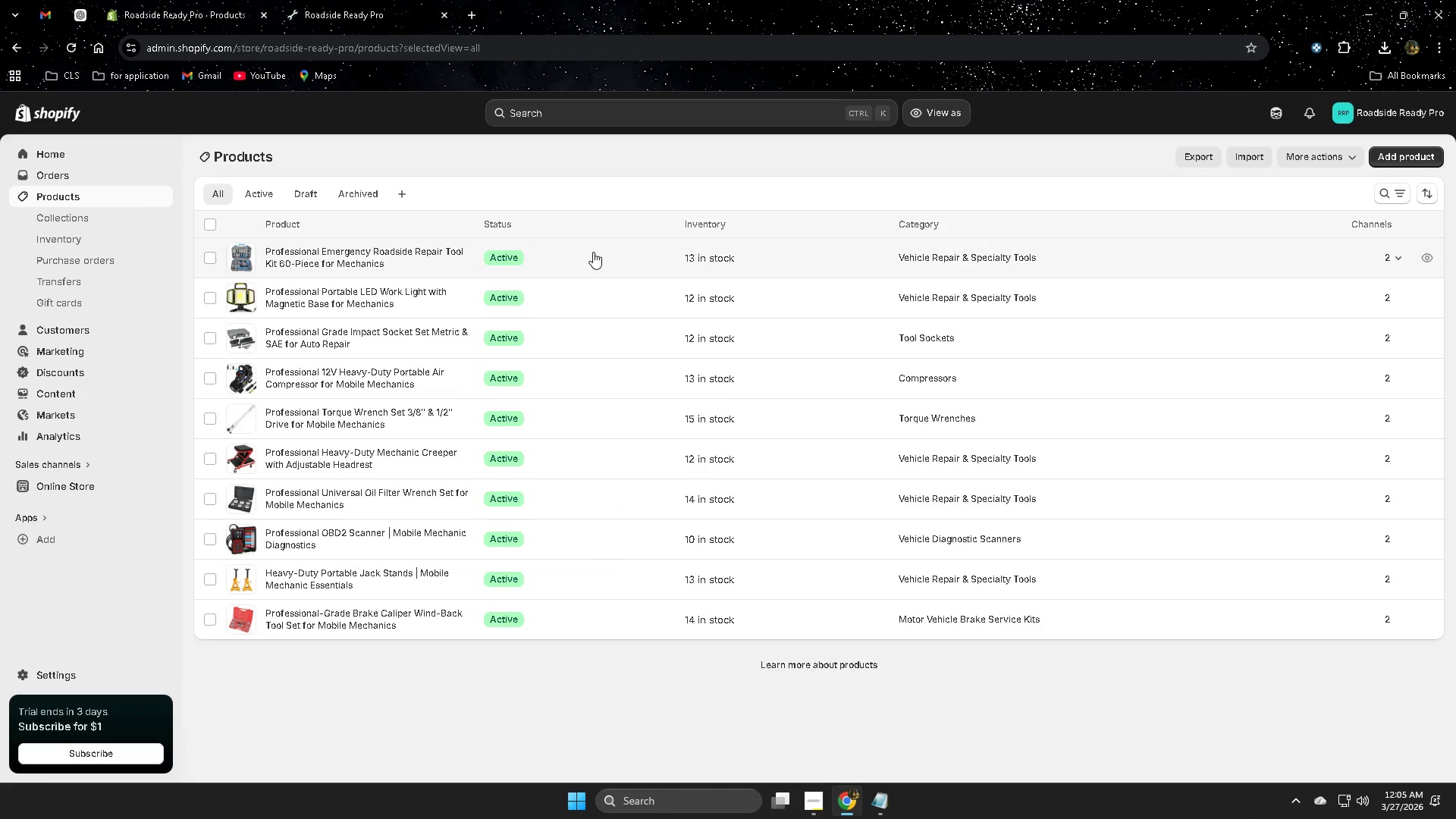 
scroll: coordinate [1124, 548], scroll_direction: down, amount: 18.0
 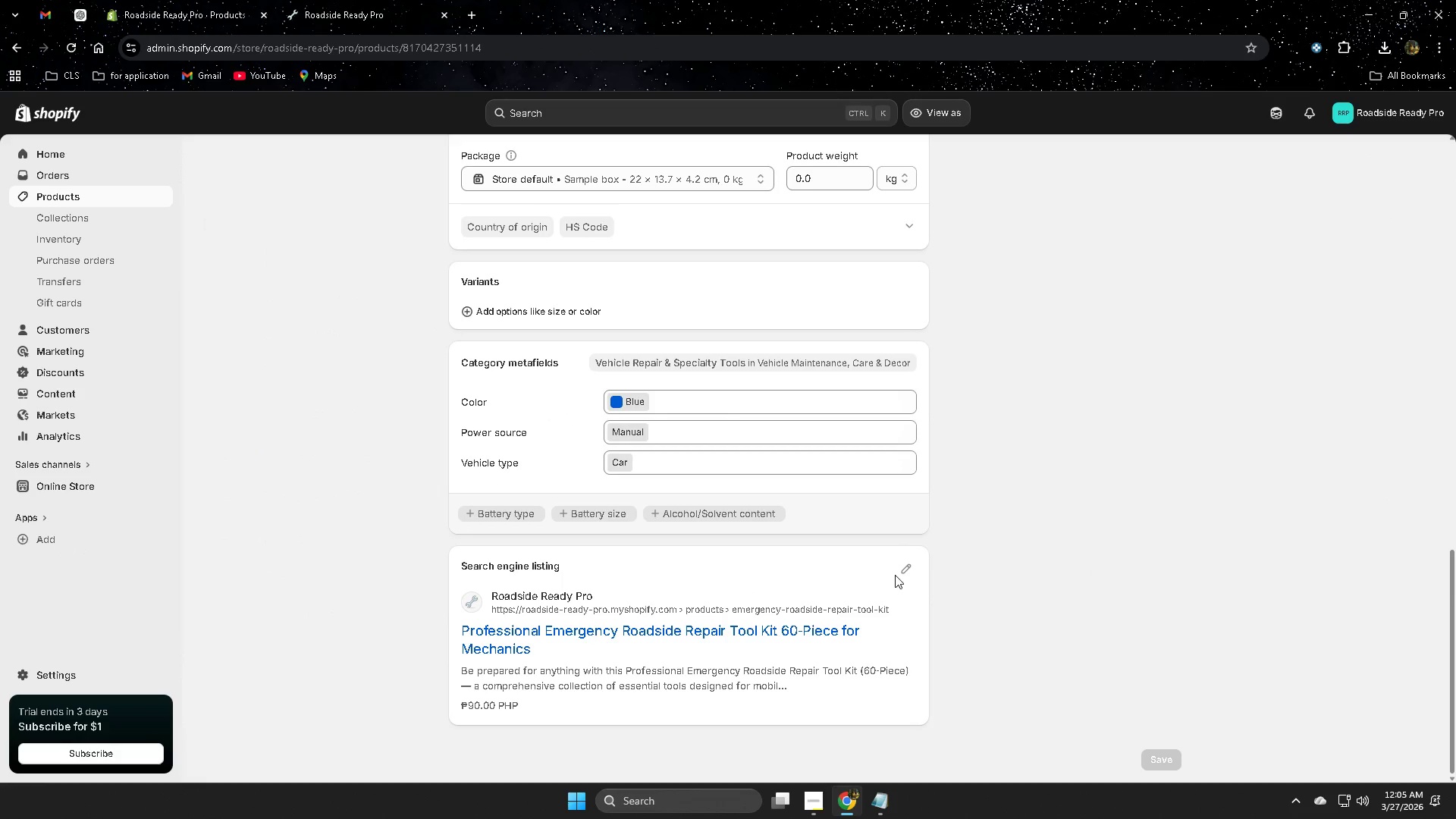 
left_click([904, 573])
 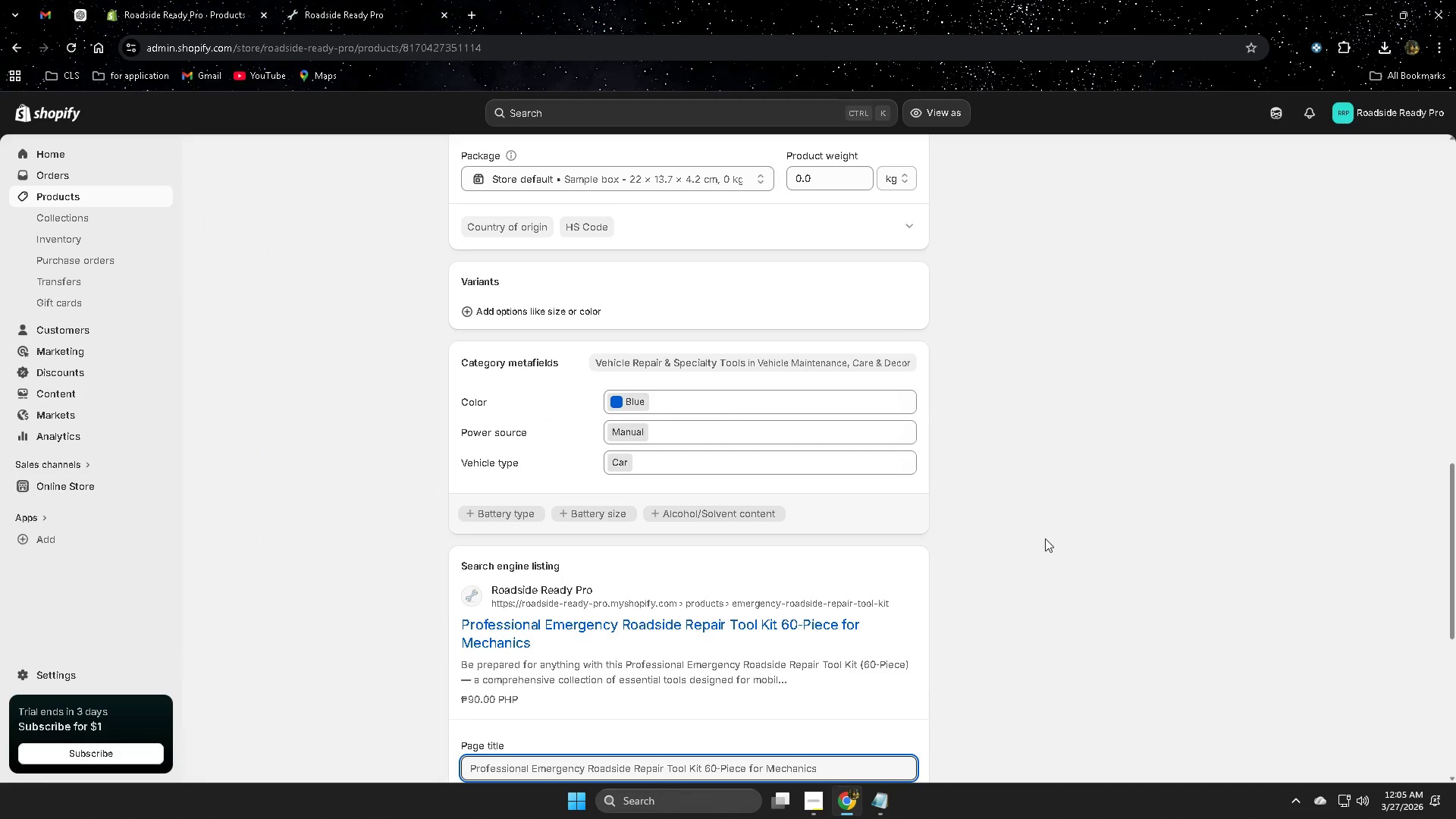 
scroll: coordinate [1087, 507], scroll_direction: down, amount: 7.0
 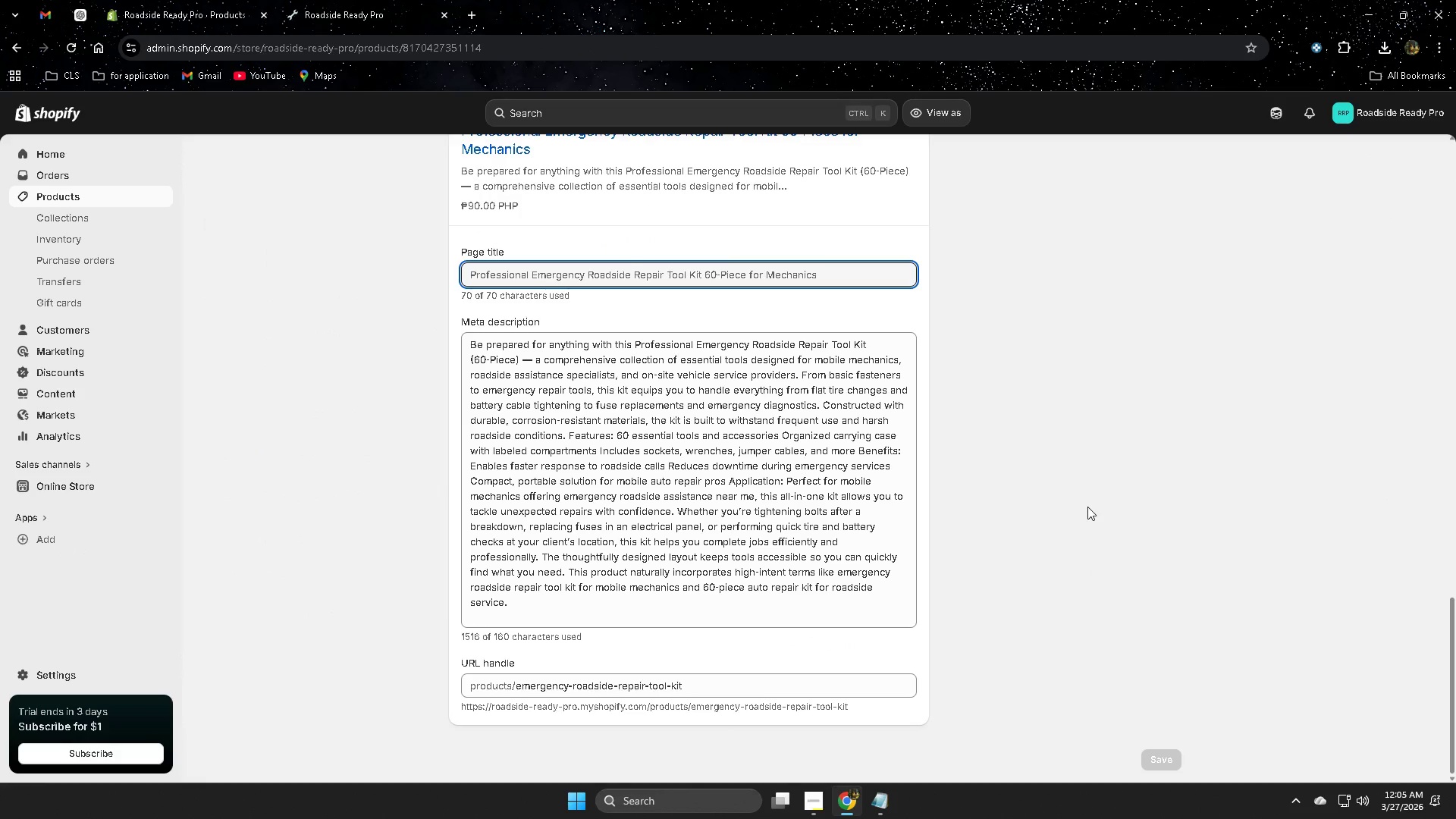 
scroll: coordinate [1087, 507], scroll_direction: up, amount: 1.0
 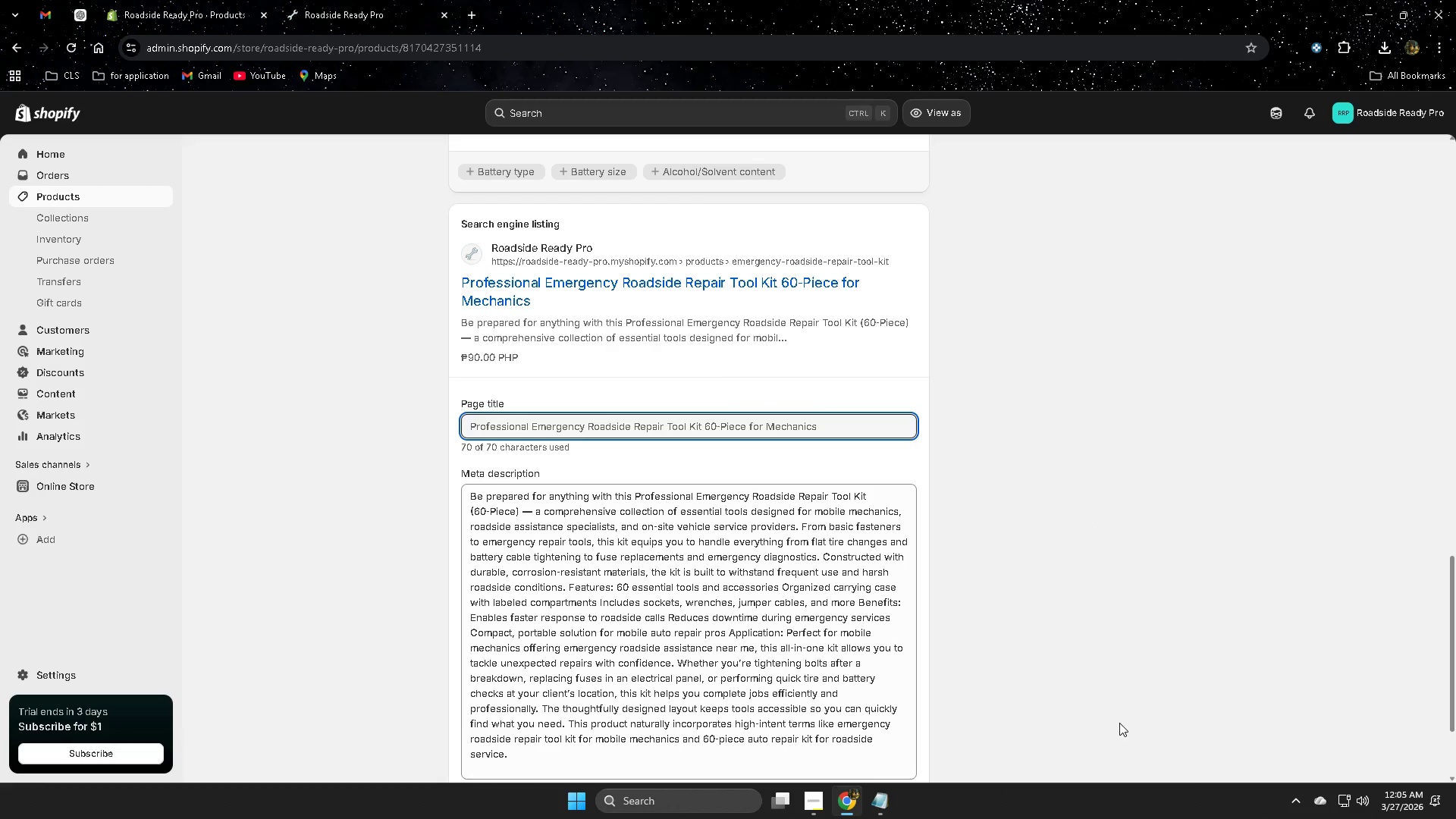 
left_click([1288, 806])
 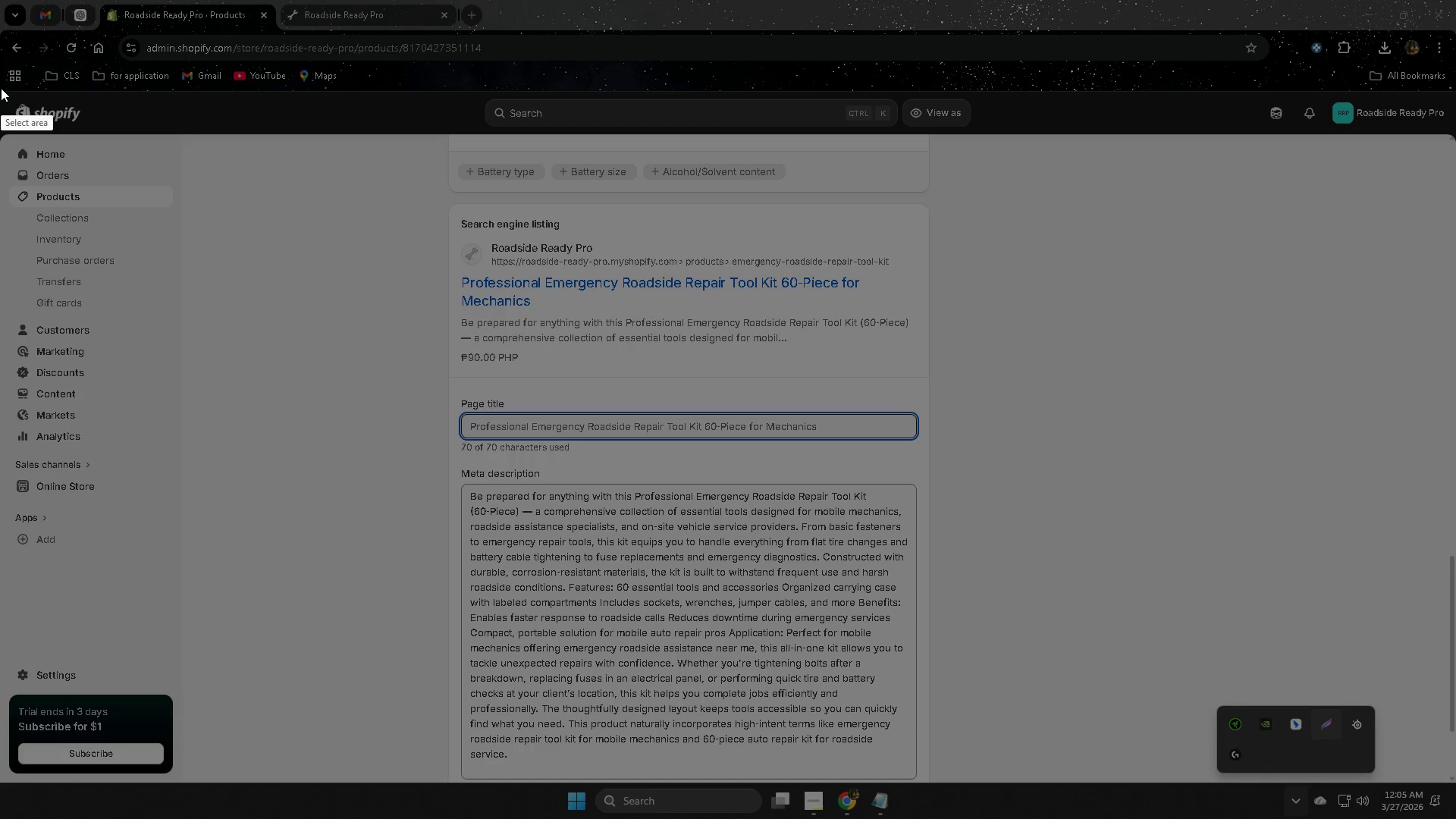 
left_click_drag(start_coordinate=[0, 83], to_coordinate=[1076, 783])
 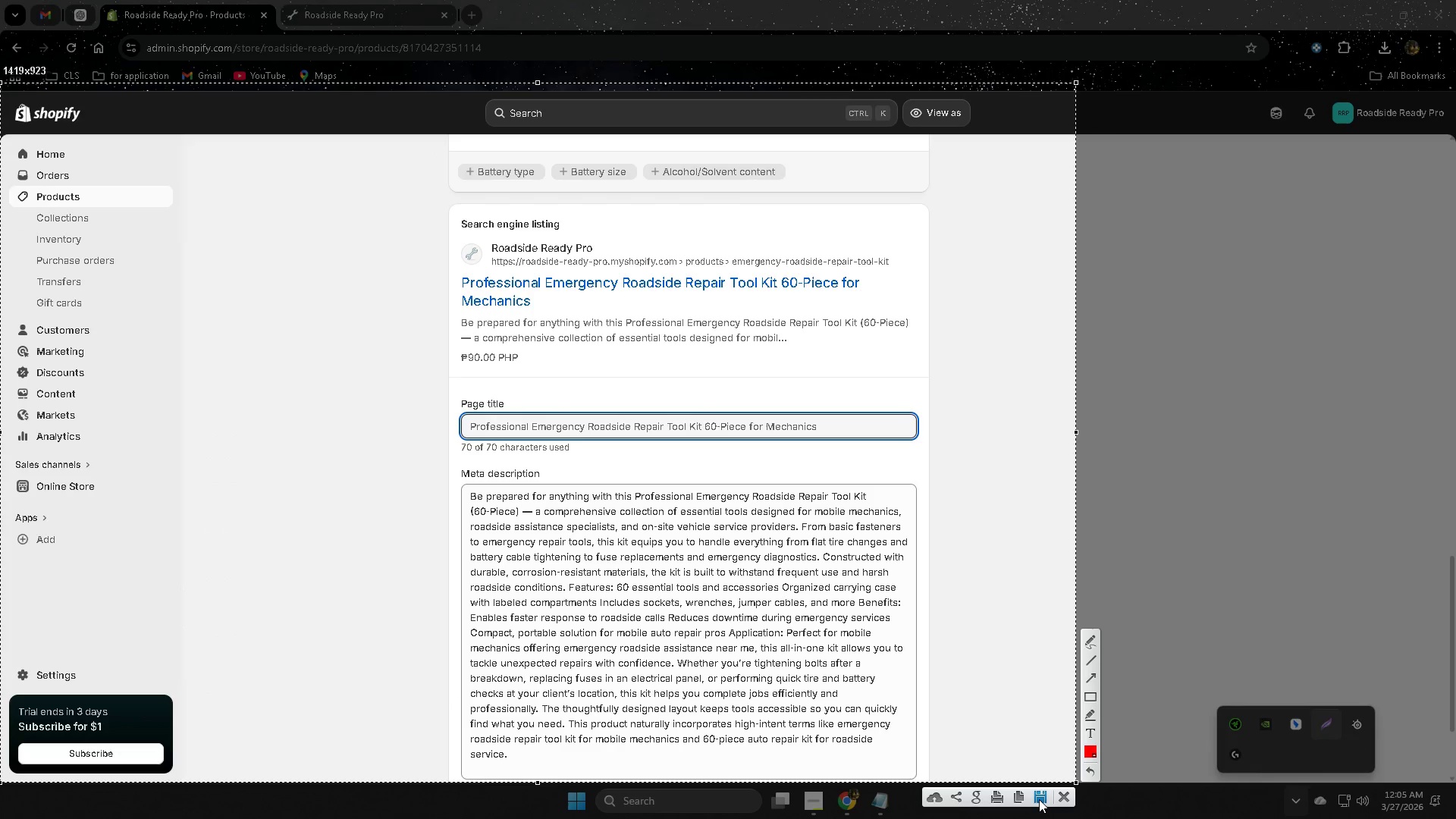 
left_click([1039, 799])
 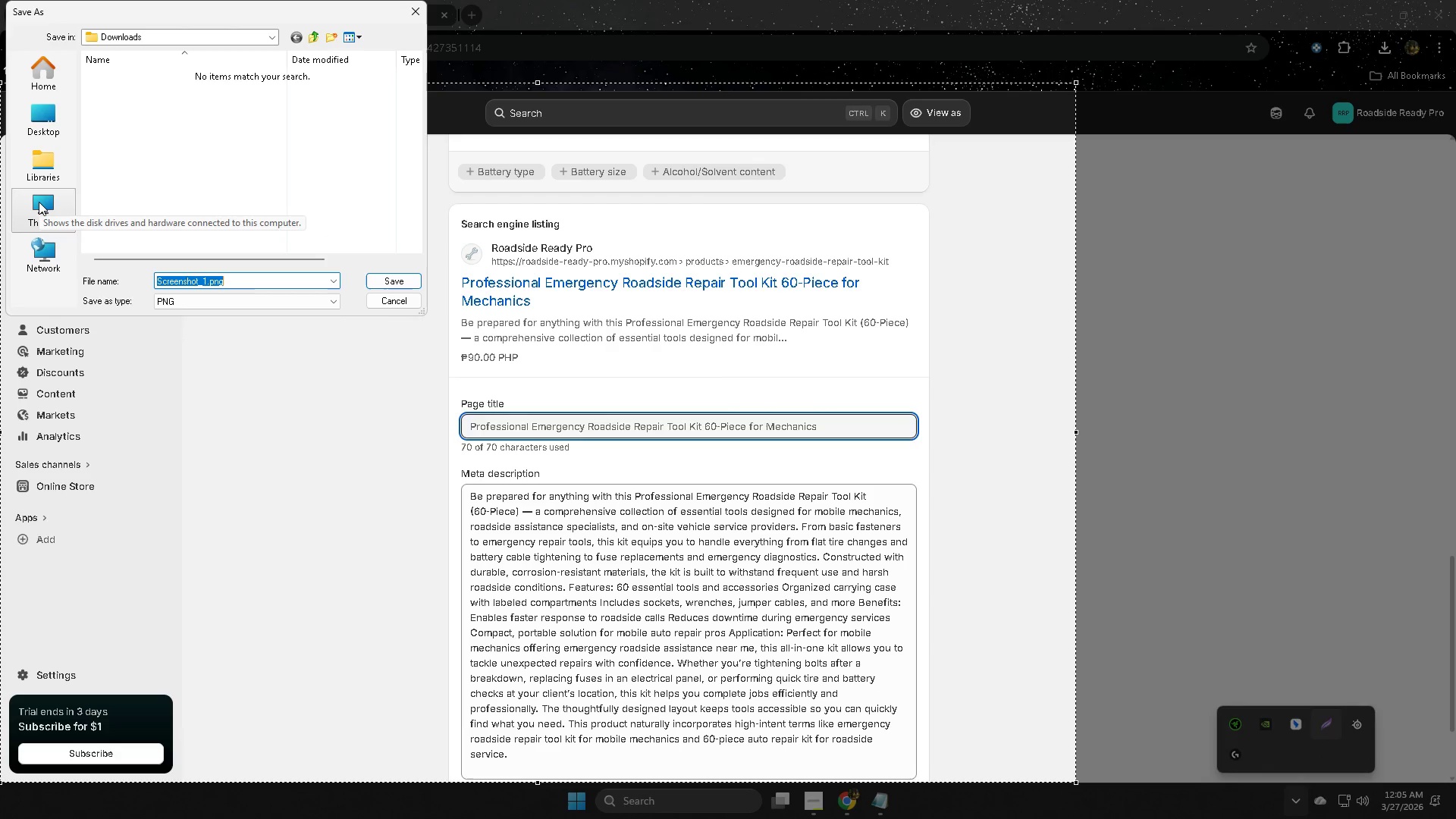 
wait(8.84)
 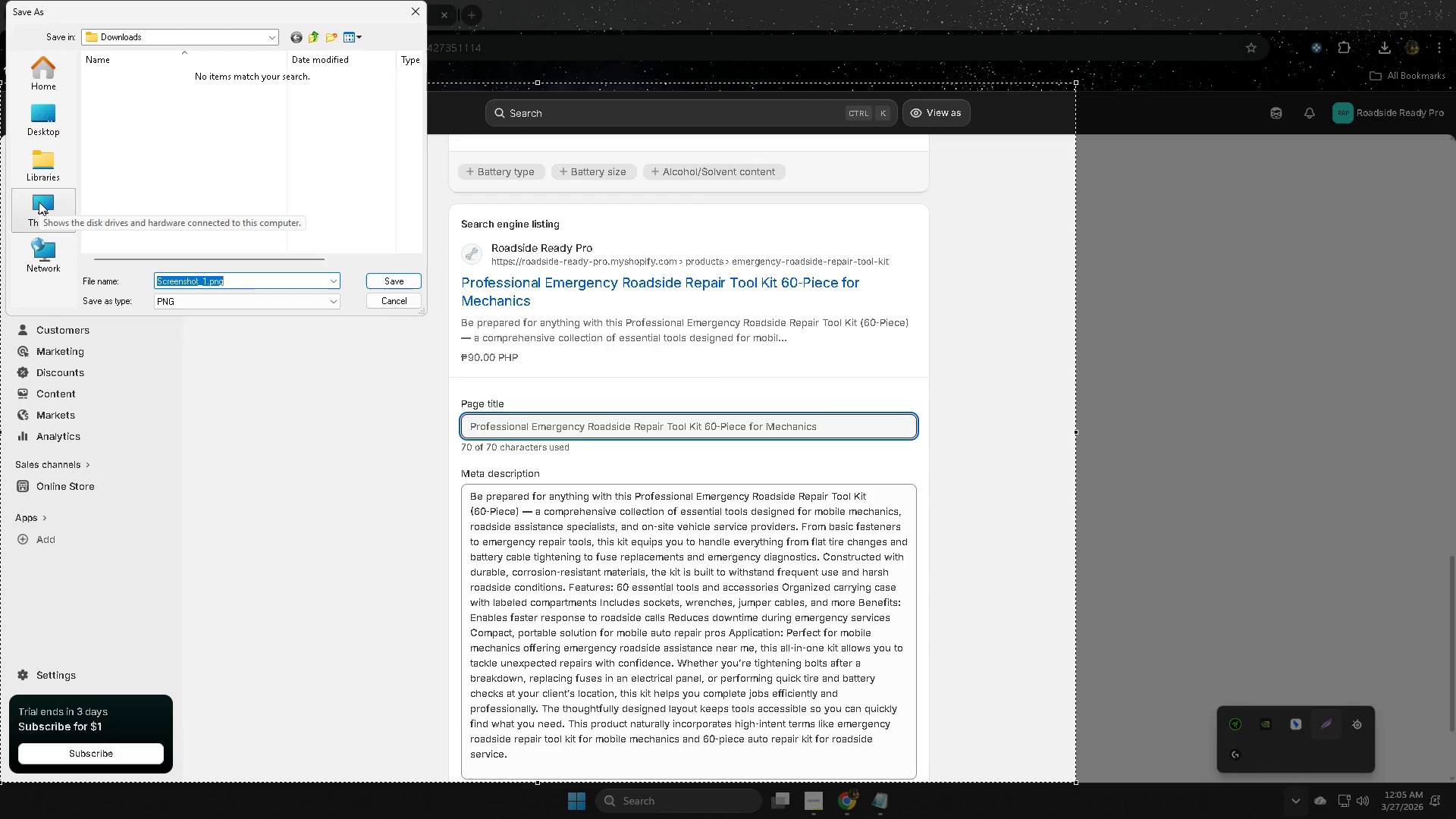 
left_click([42, 203])
 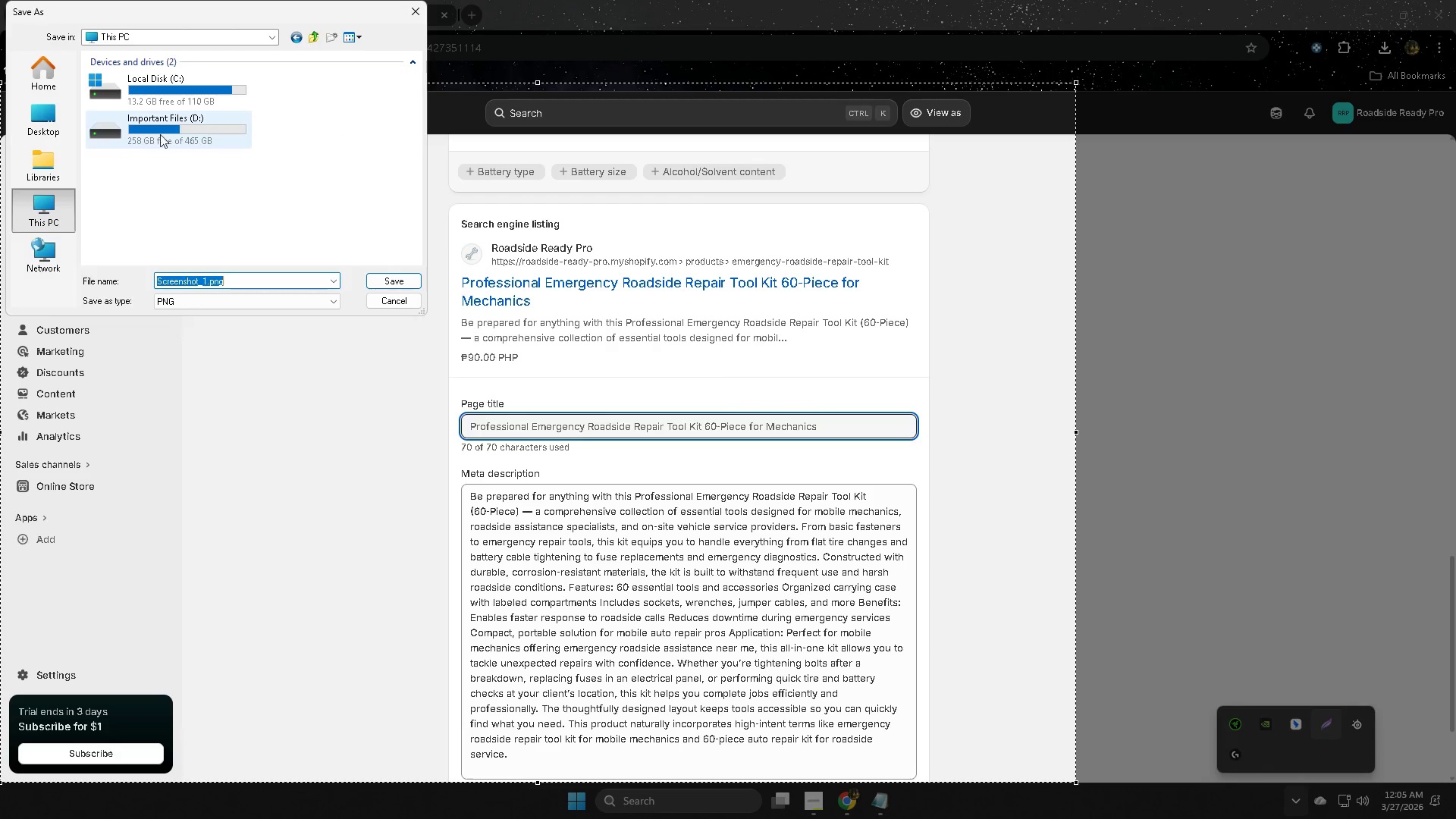 
left_click([228, 129])
 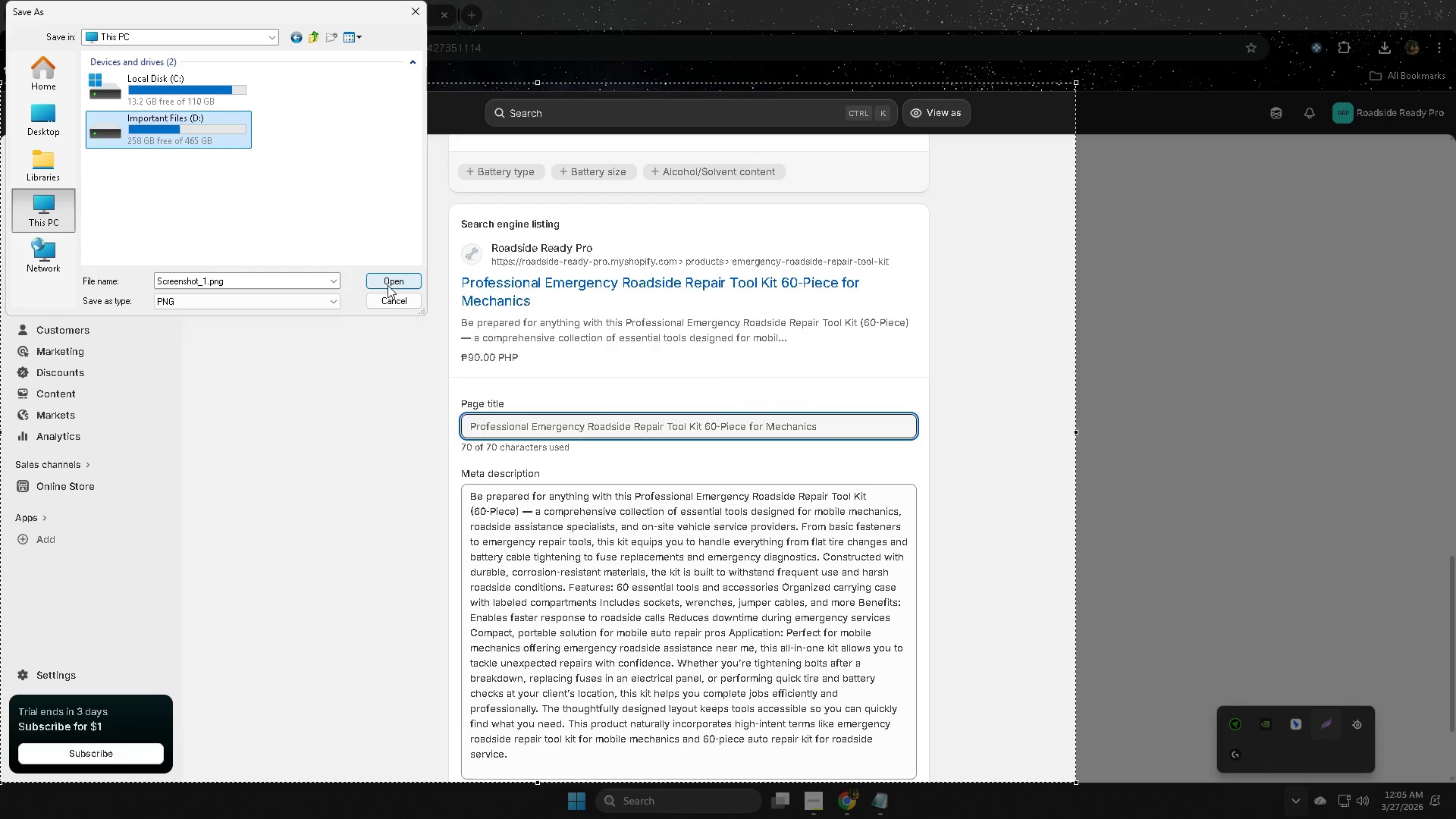 
double_click([196, 127])
 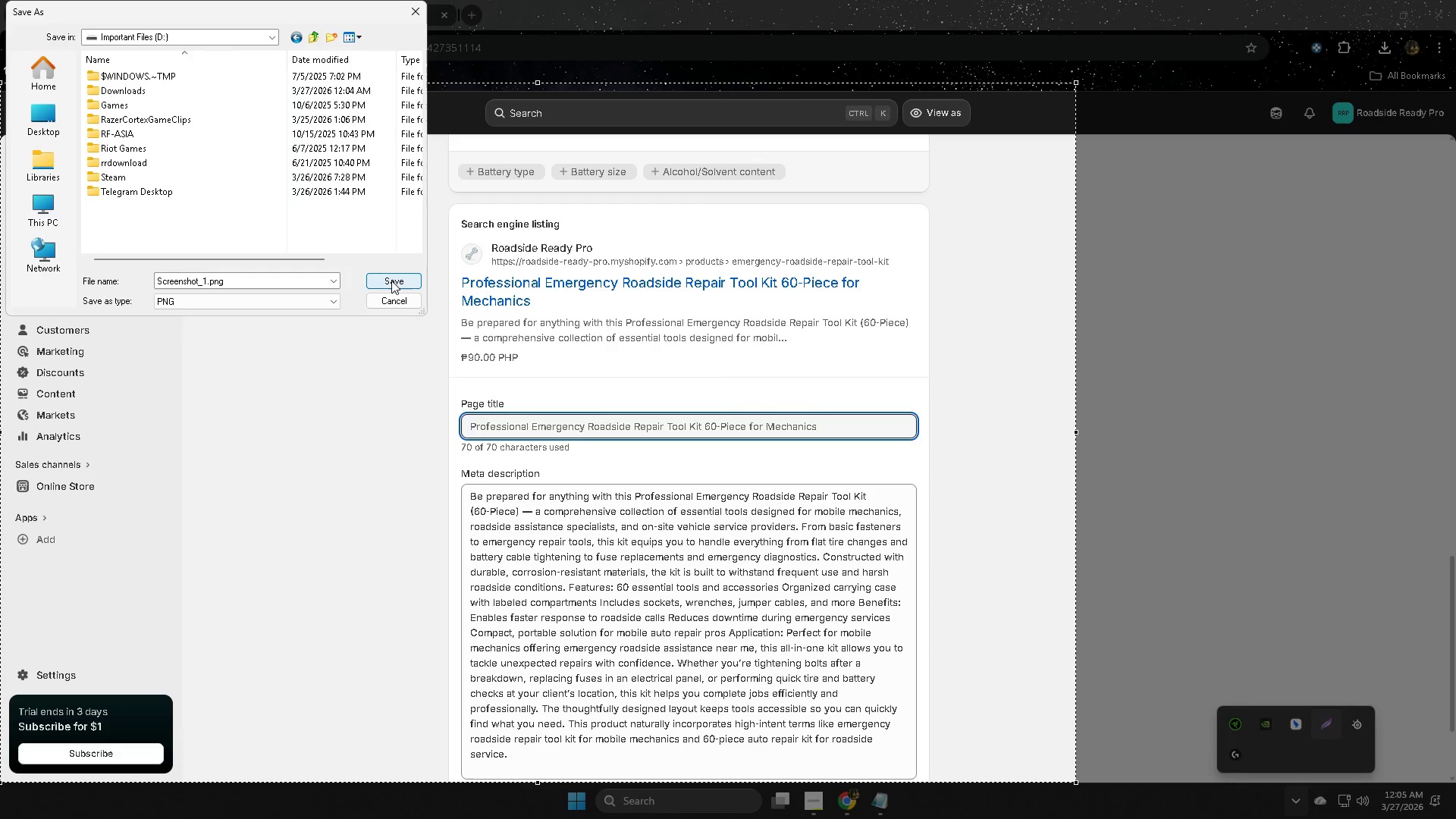 
left_click([391, 281])
 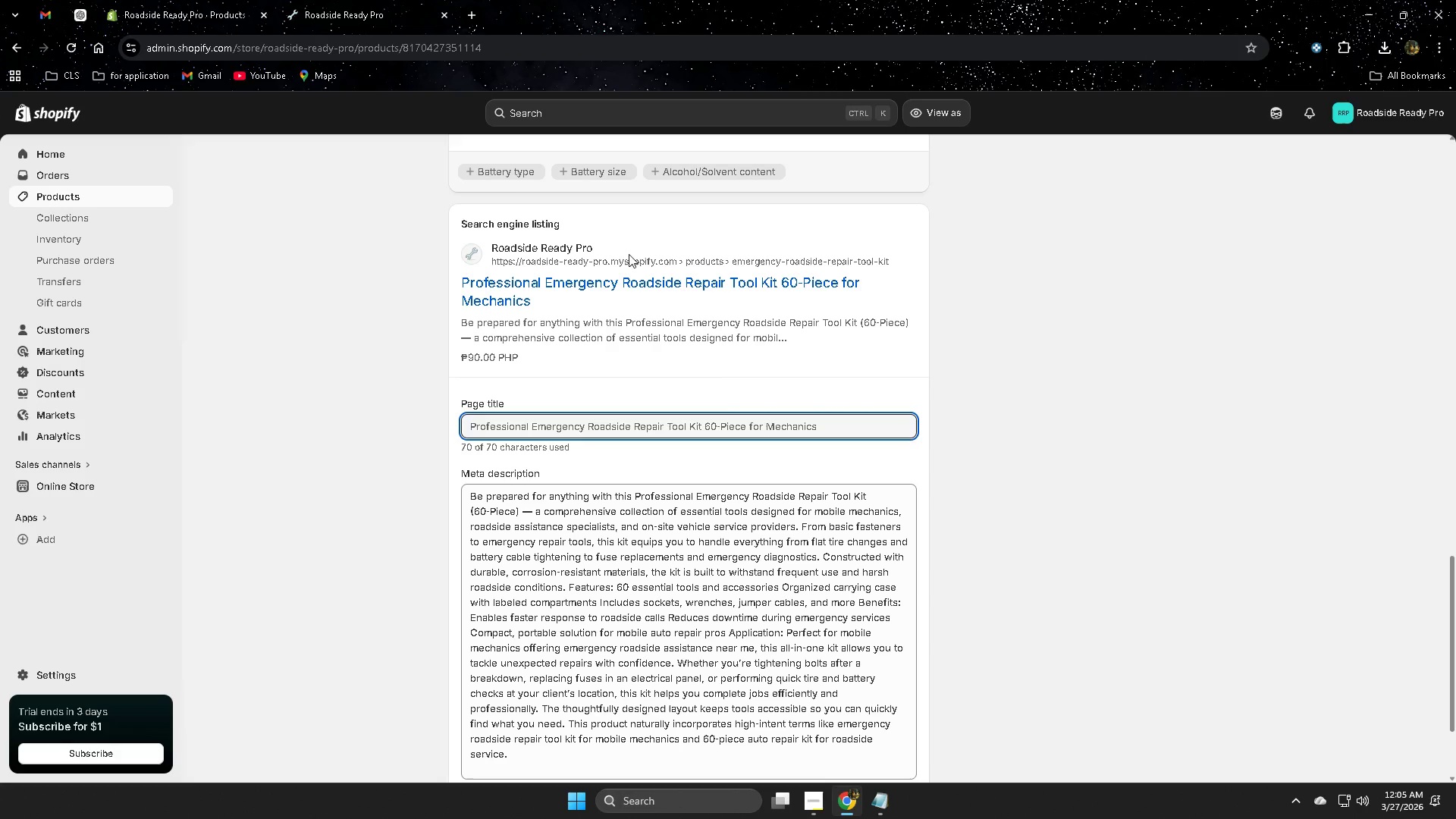 
scroll: coordinate [334, 510], scroll_direction: down, amount: 2.0
 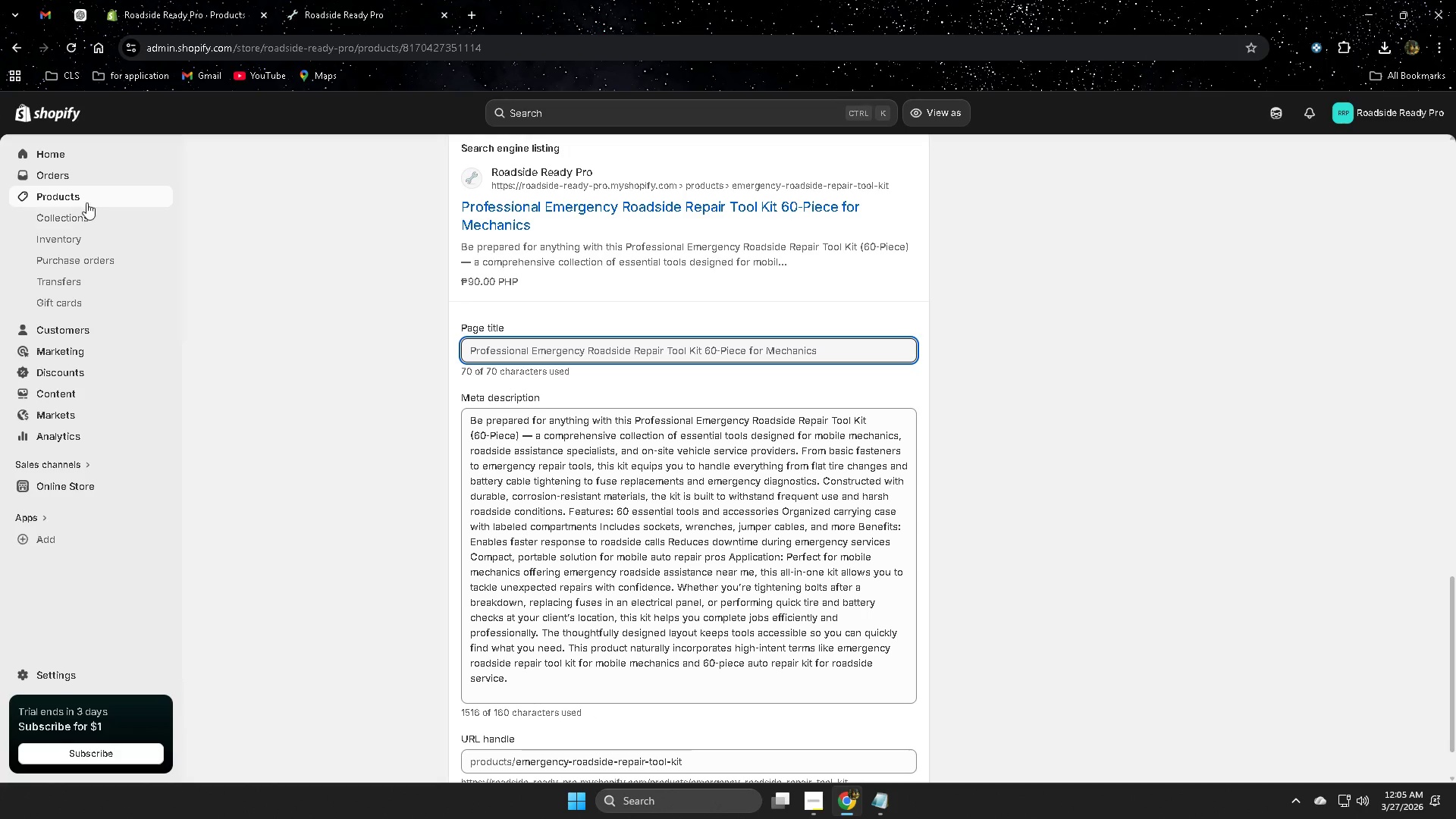 
left_click([86, 199])
 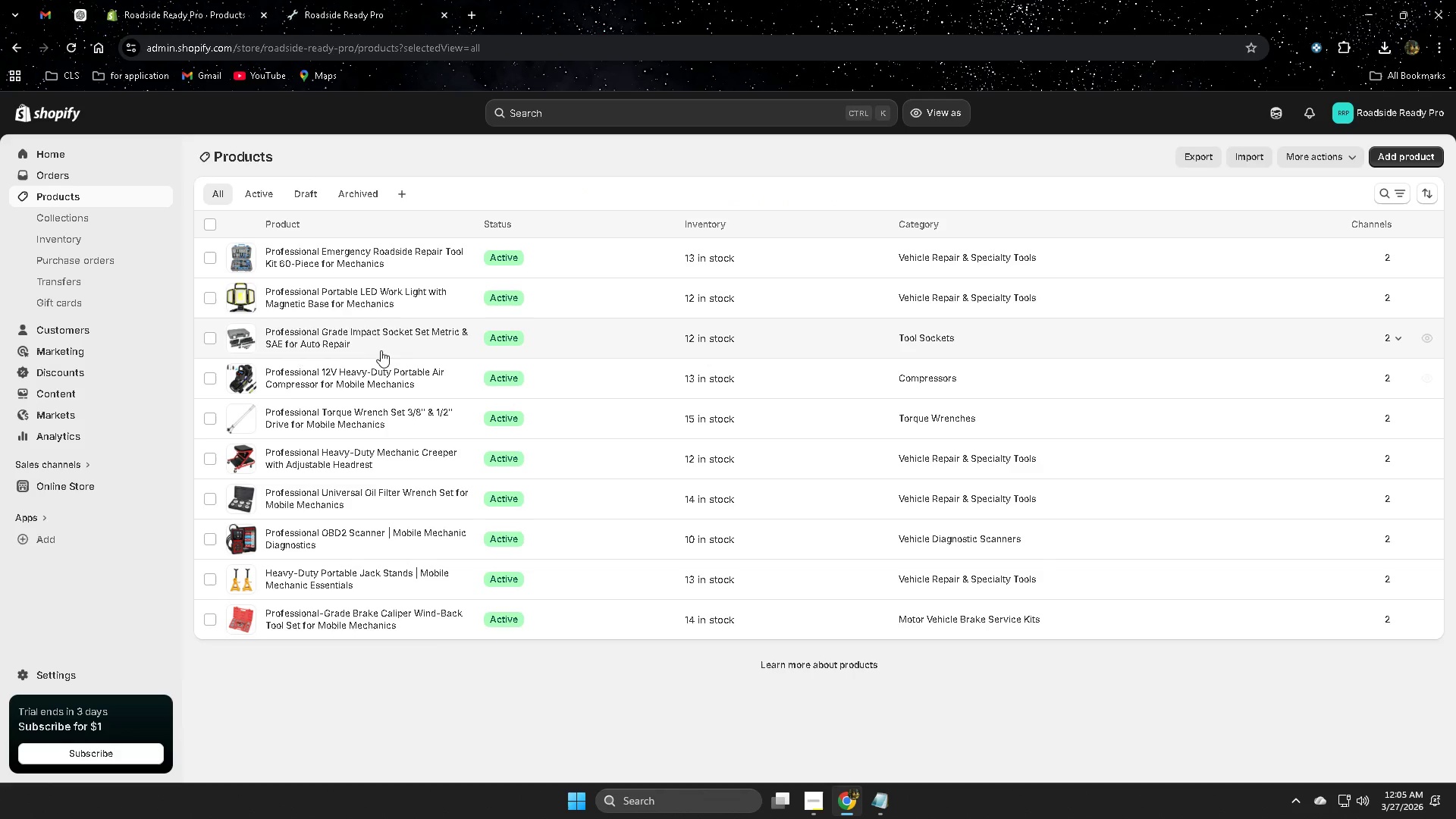 
left_click([384, 304])
 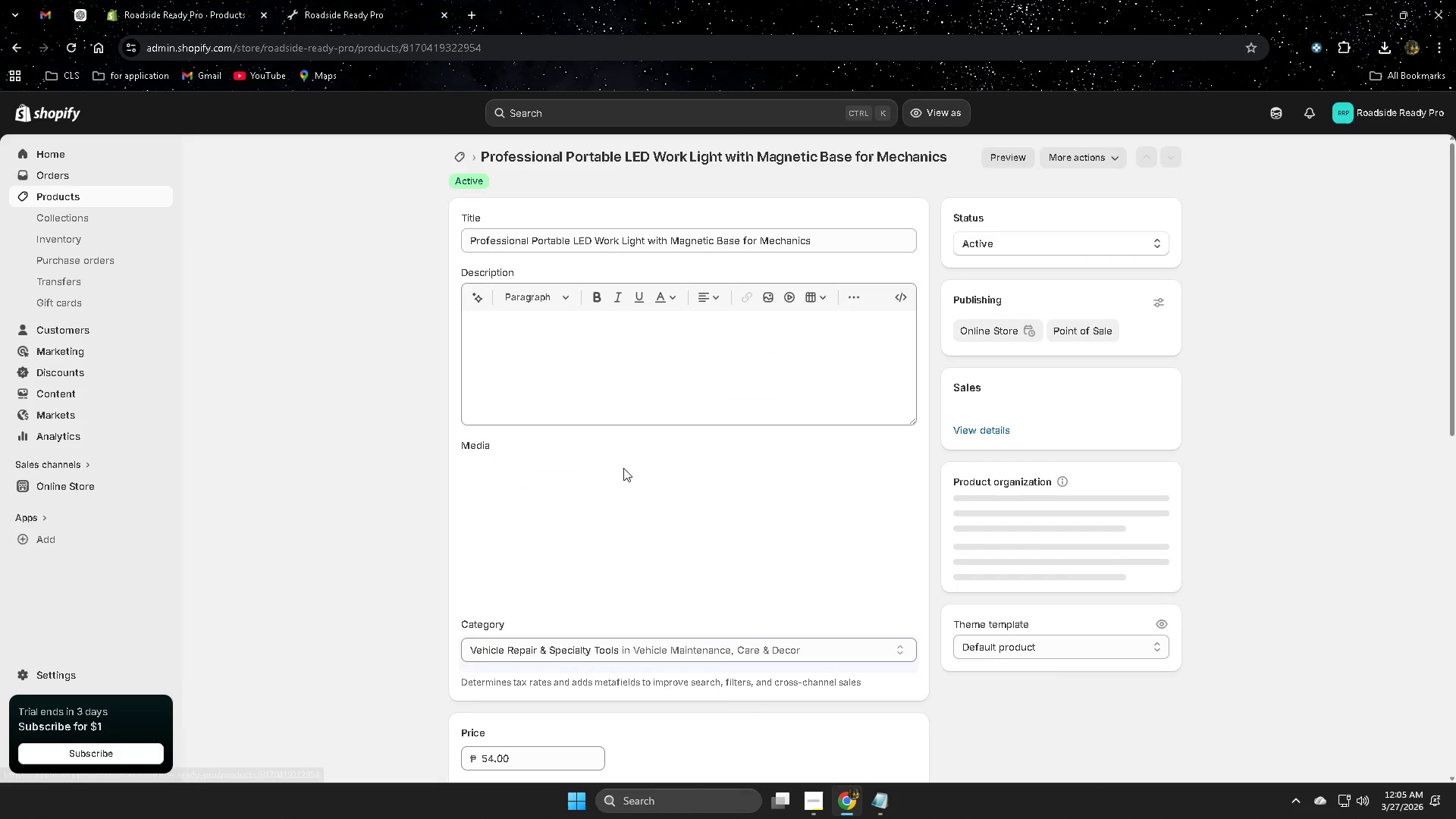 
scroll: coordinate [1019, 604], scroll_direction: down, amount: 23.0
 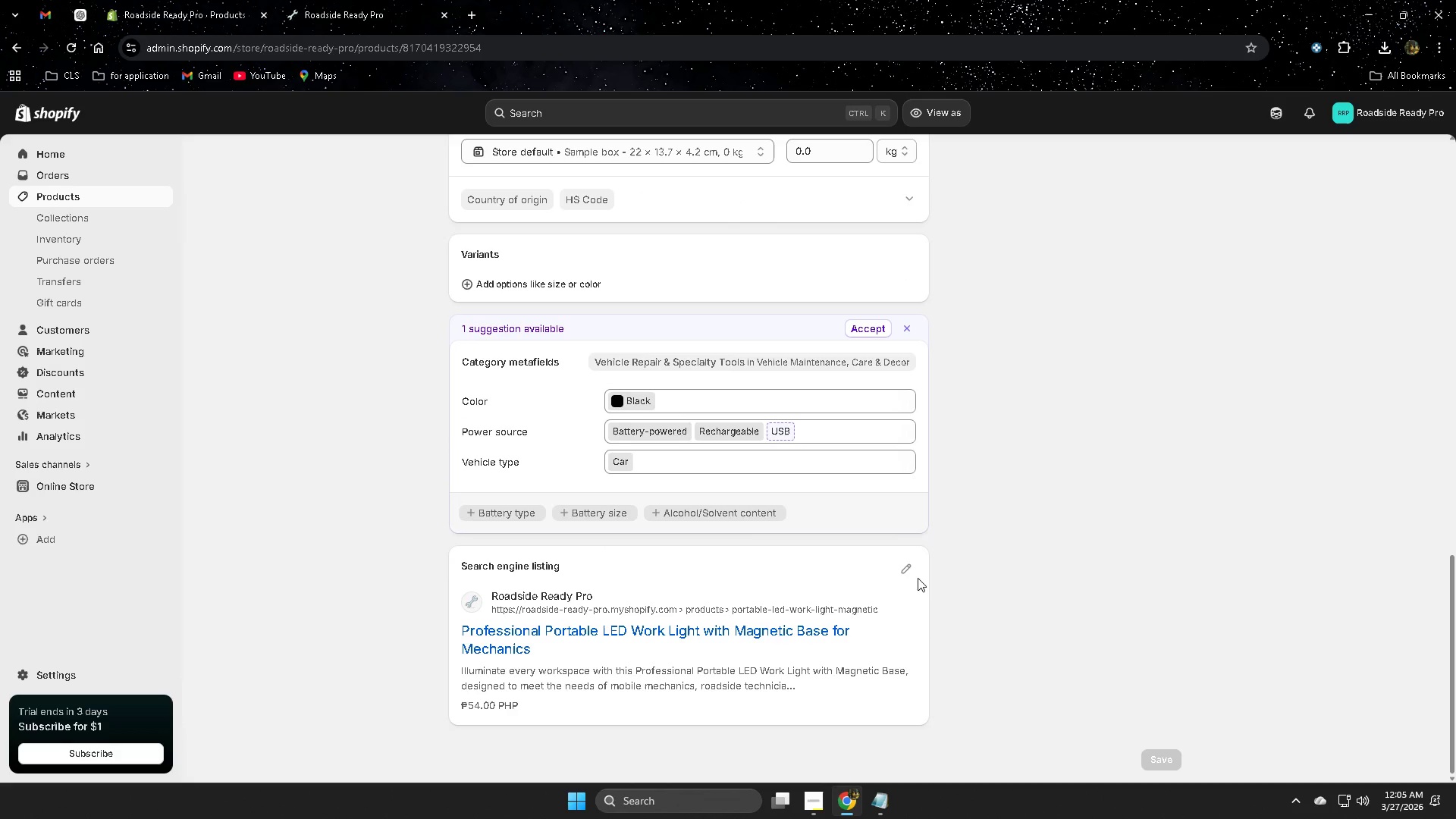 
left_click([907, 566])
 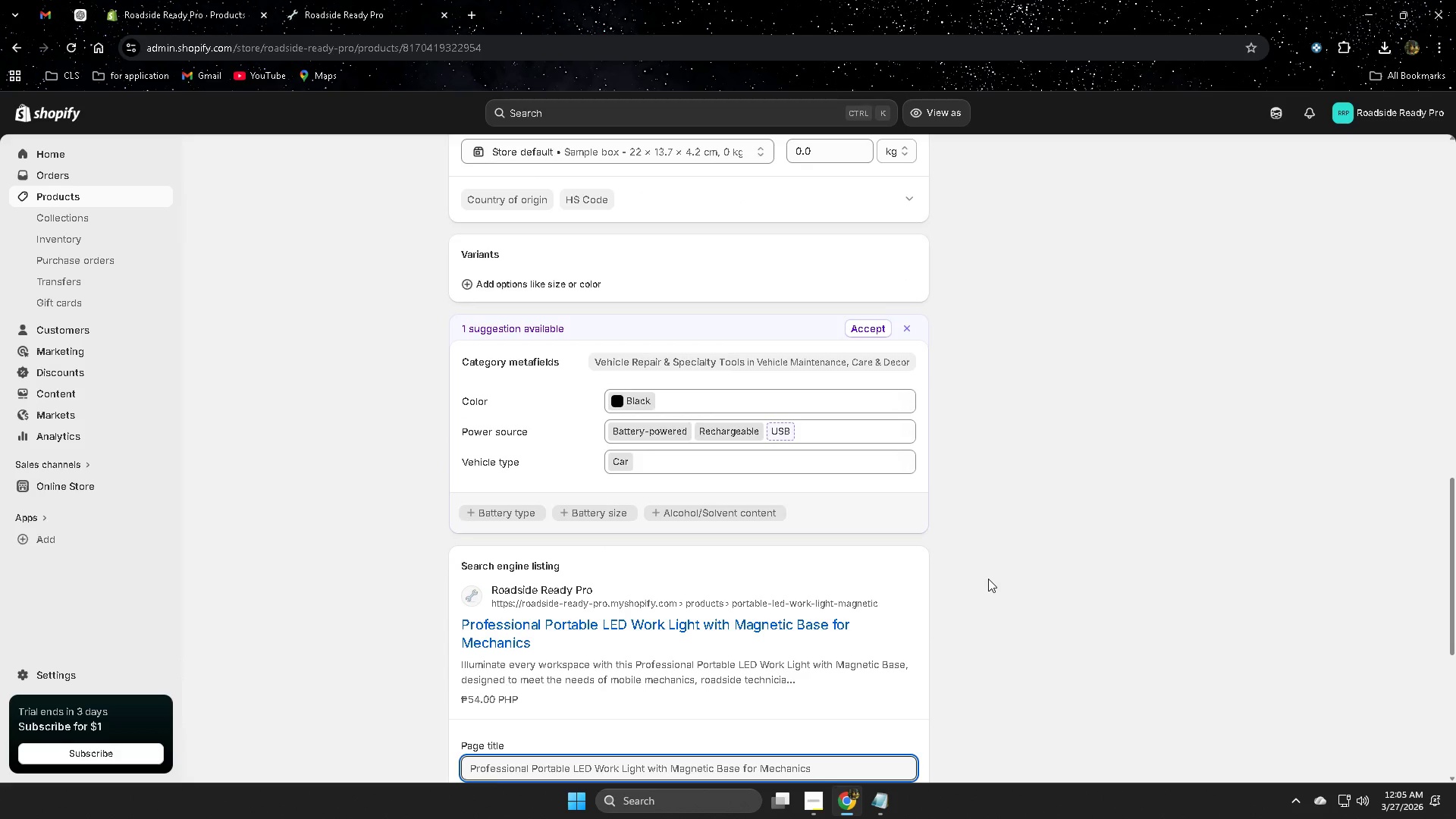 
scroll: coordinate [988, 579], scroll_direction: down, amount: 6.0
 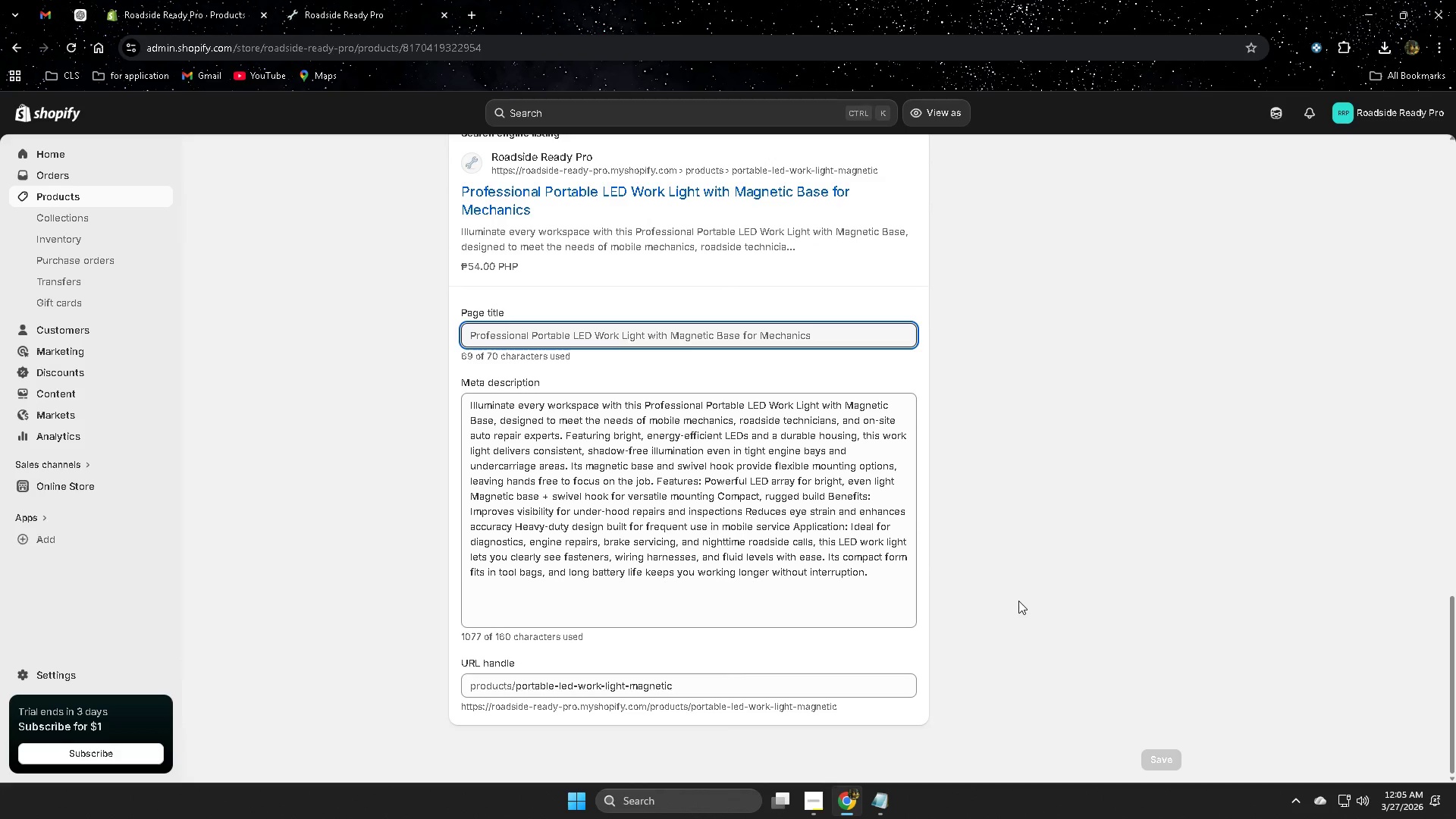 
scroll: coordinate [1018, 600], scroll_direction: none, amount: 0.0
 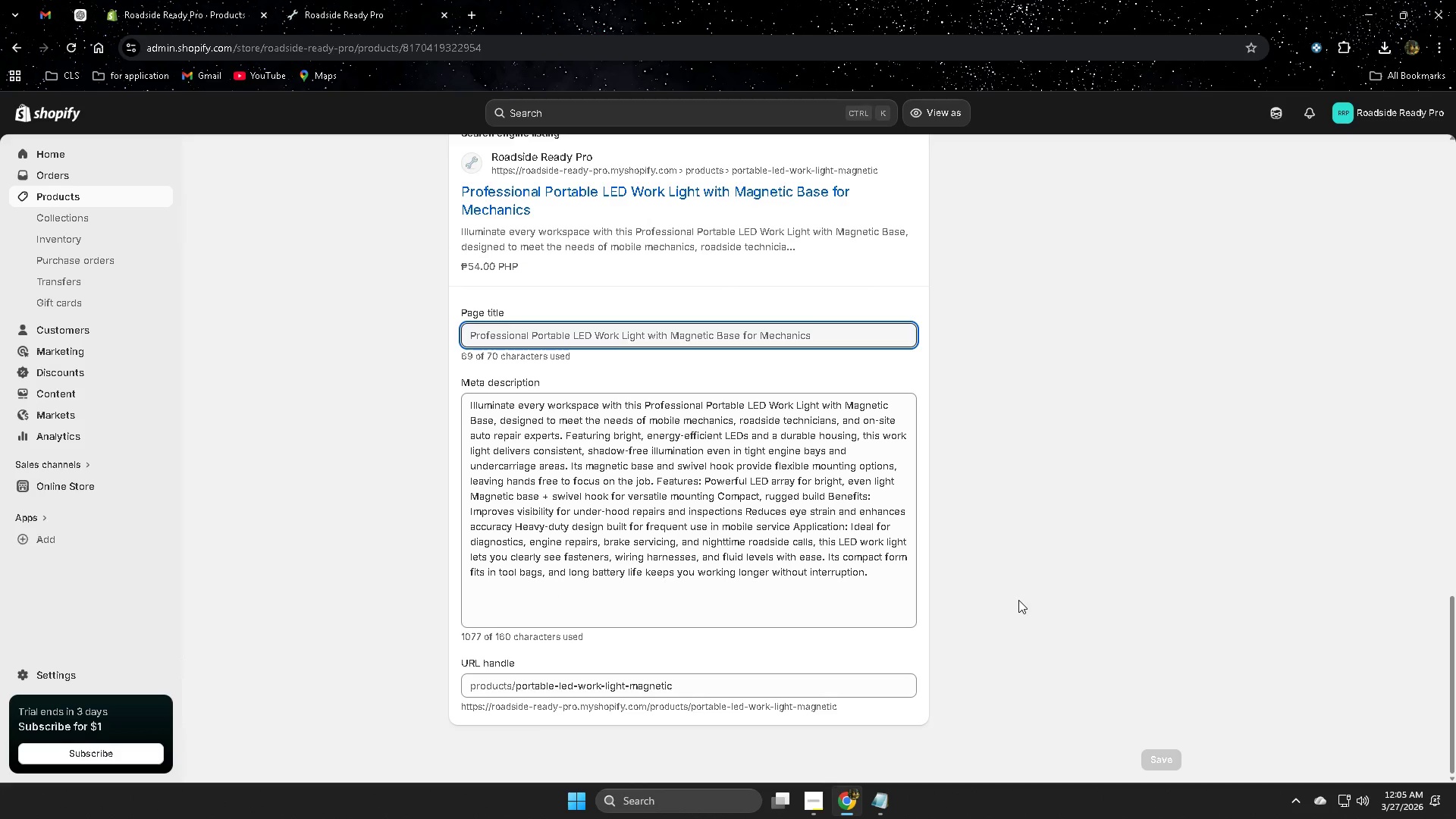 
scroll: coordinate [1018, 600], scroll_direction: up, amount: 1.0
 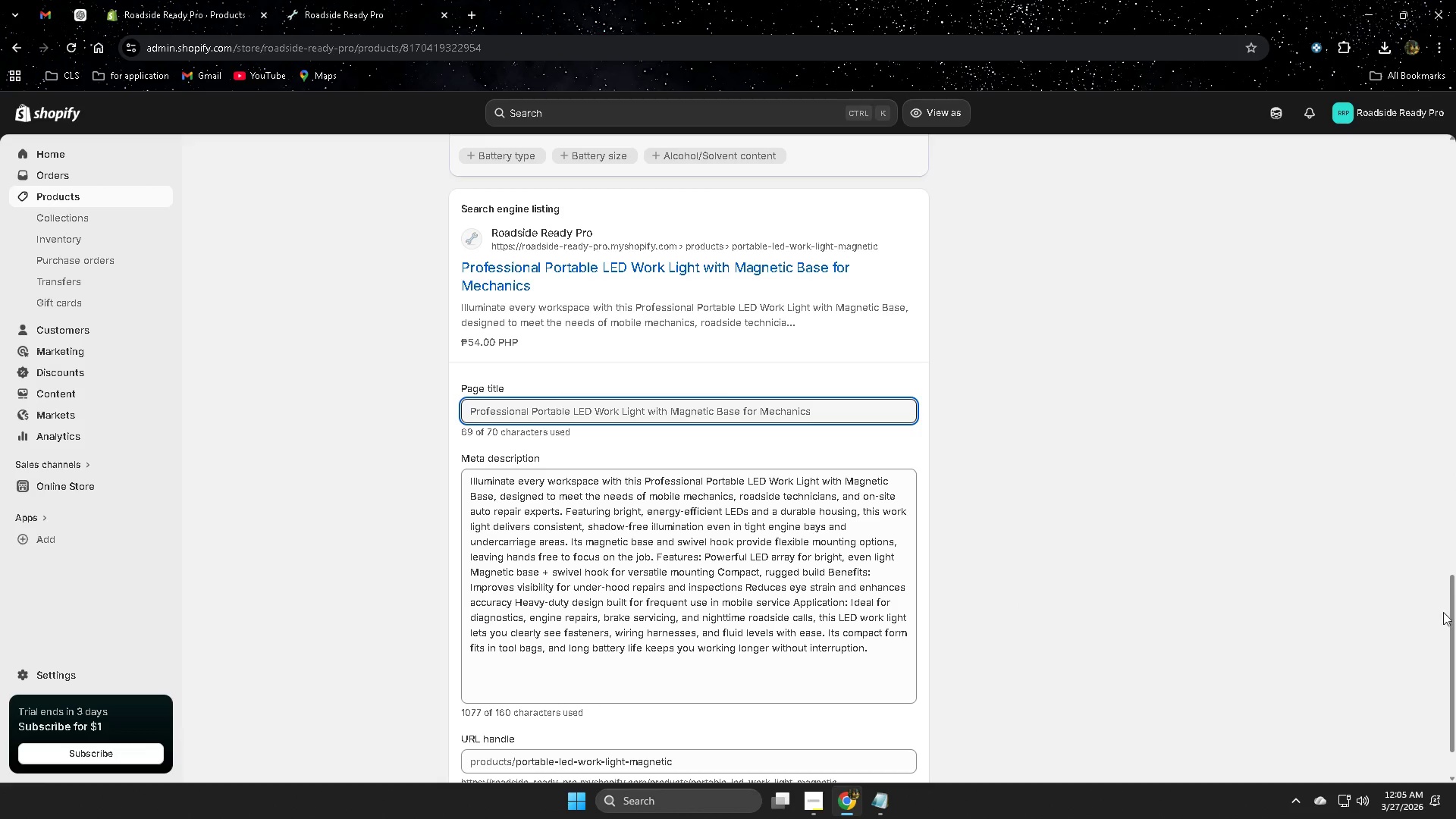 
left_click_drag(start_coordinate=[1451, 618], to_coordinate=[1442, 623])
 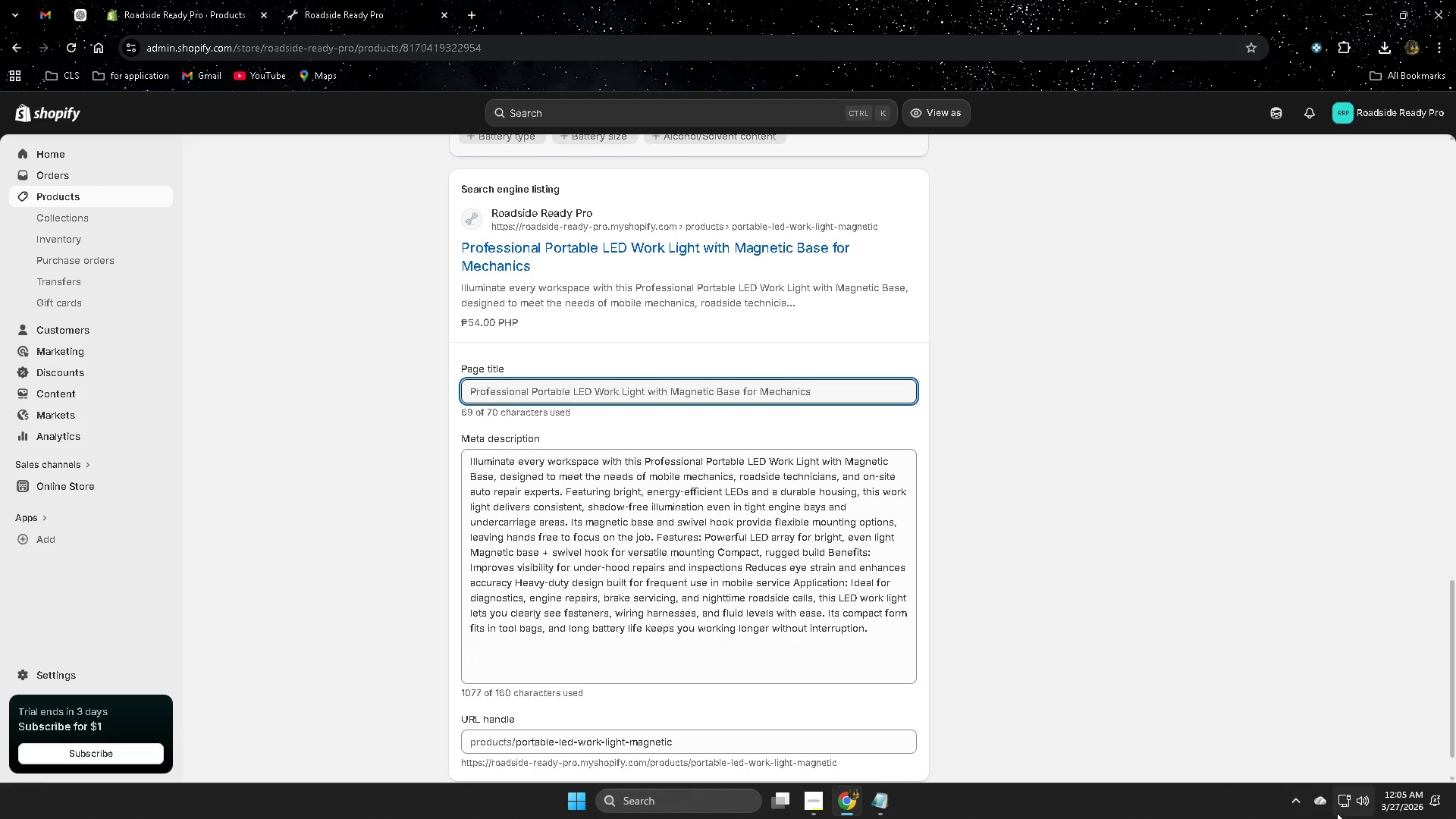 
left_click([1291, 799])
 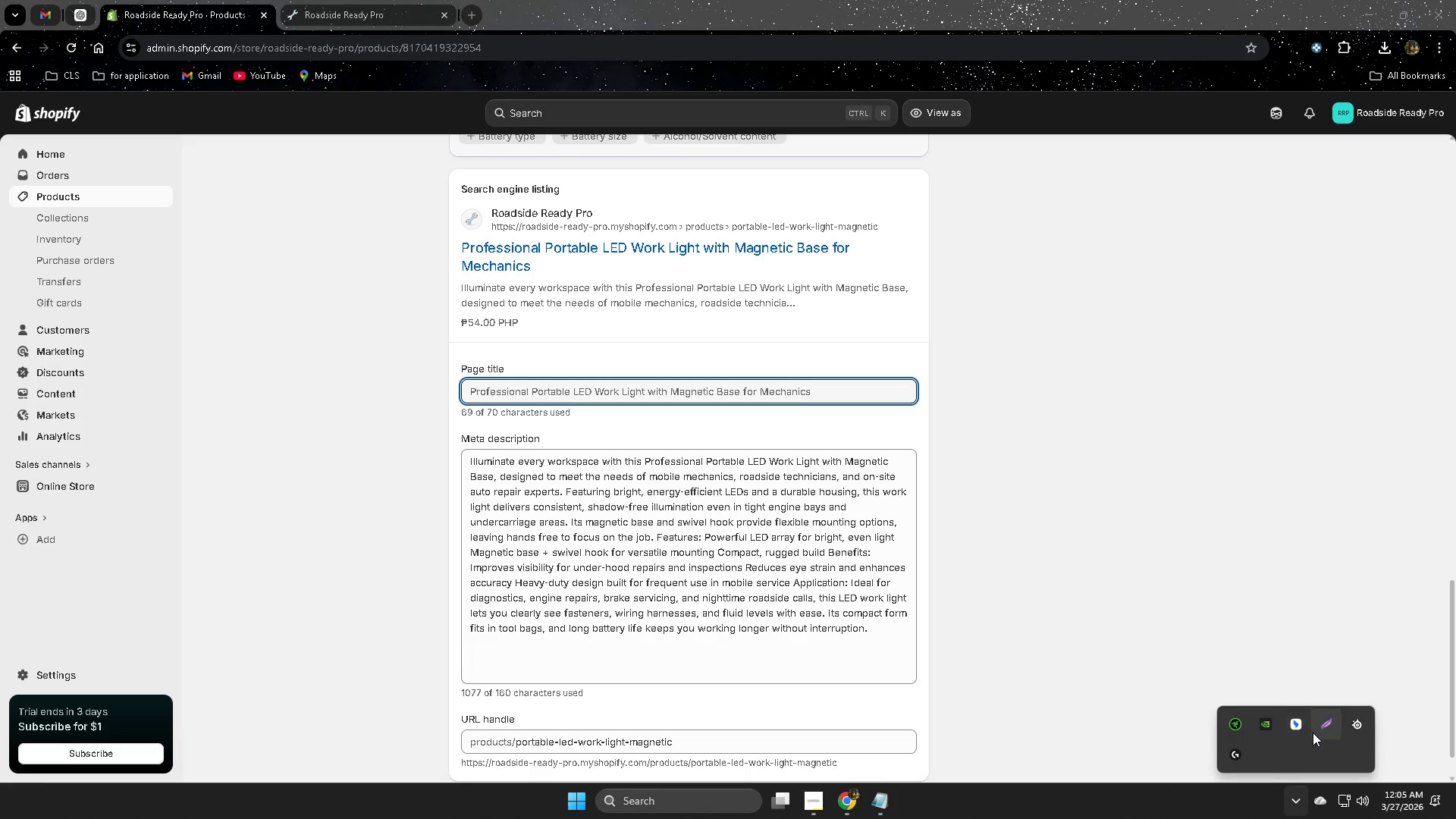 
left_click([1317, 728])
 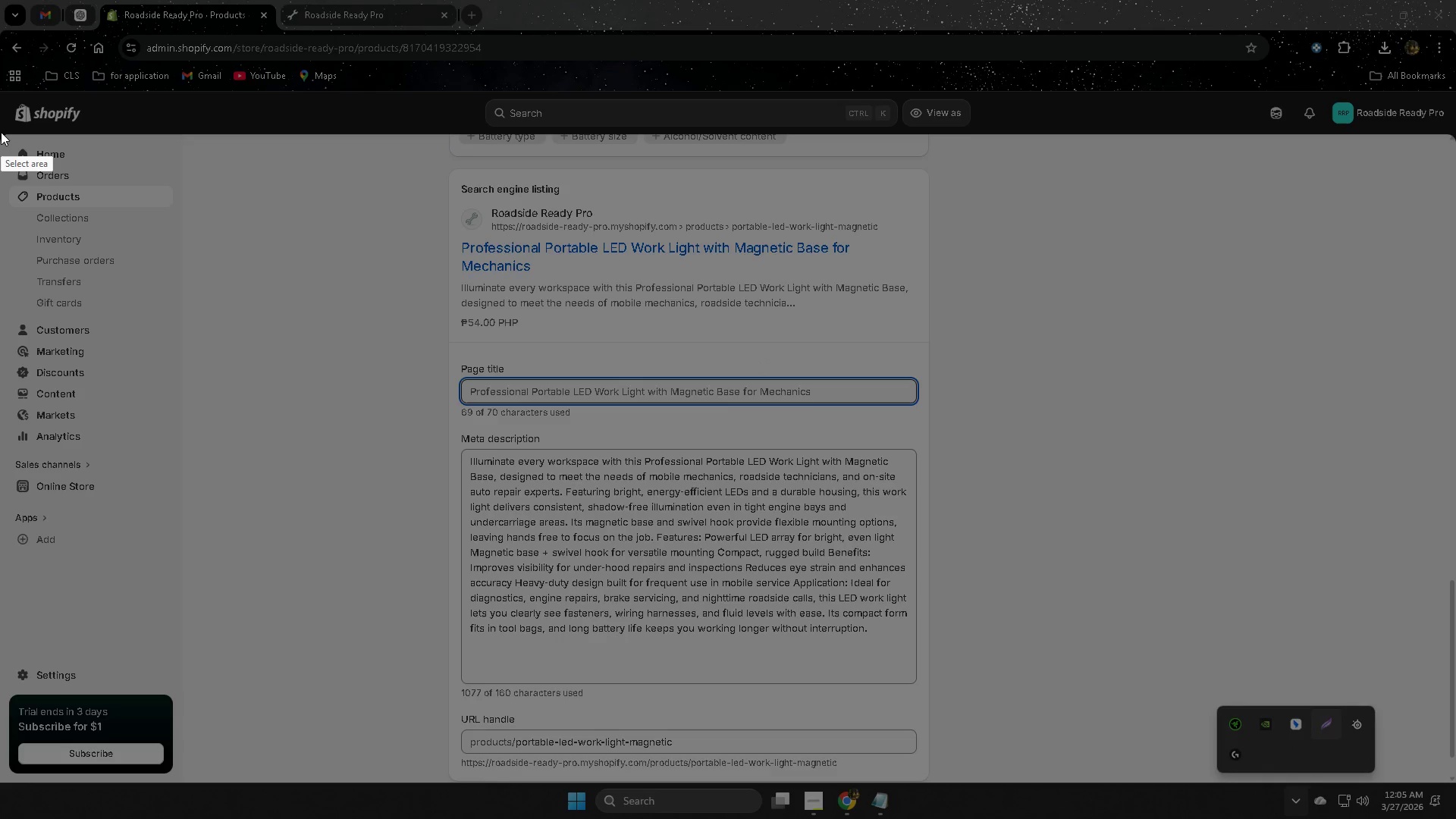 
left_click_drag(start_coordinate=[1, 132], to_coordinate=[984, 781])
 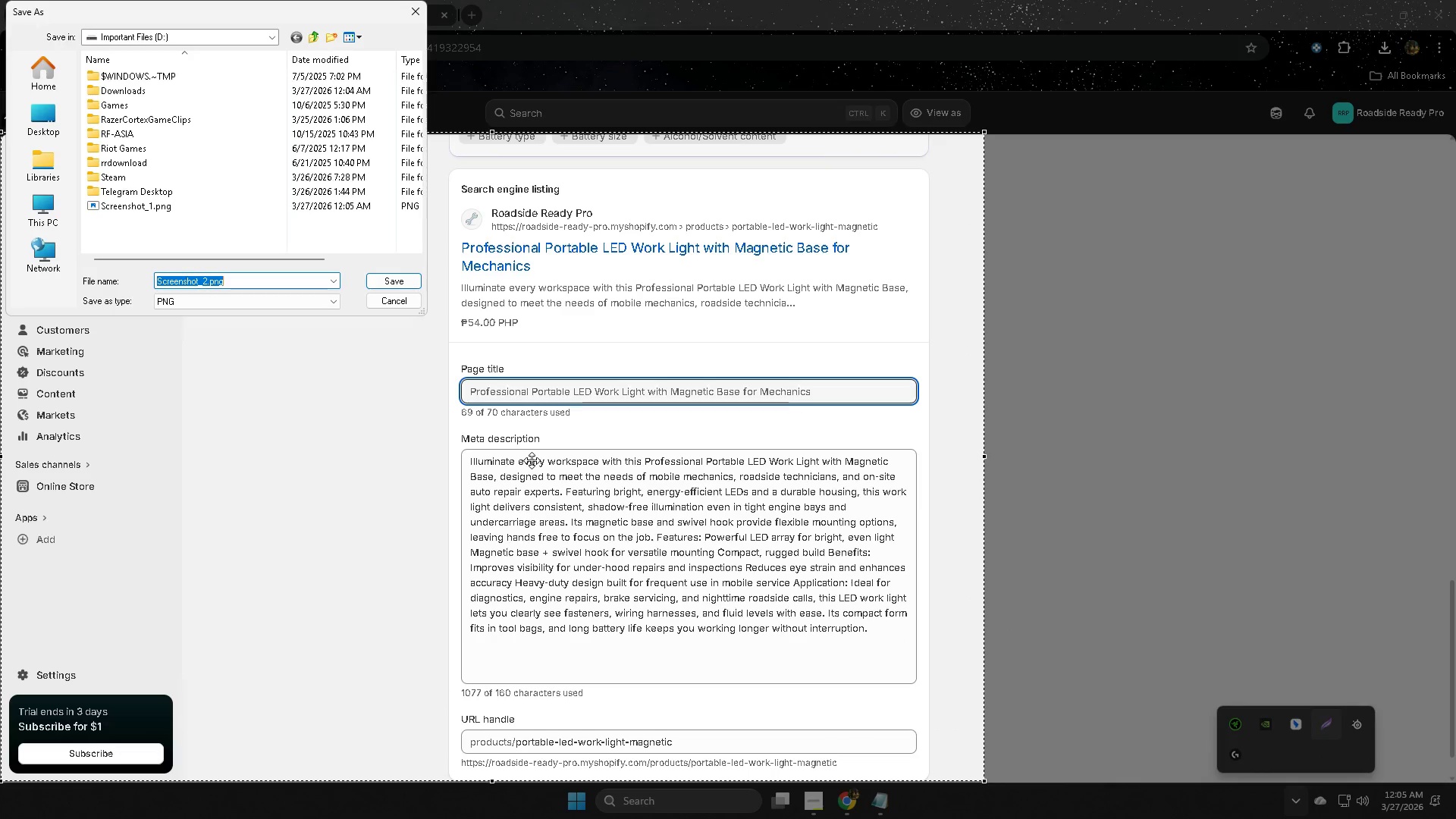 
wait(6.58)
 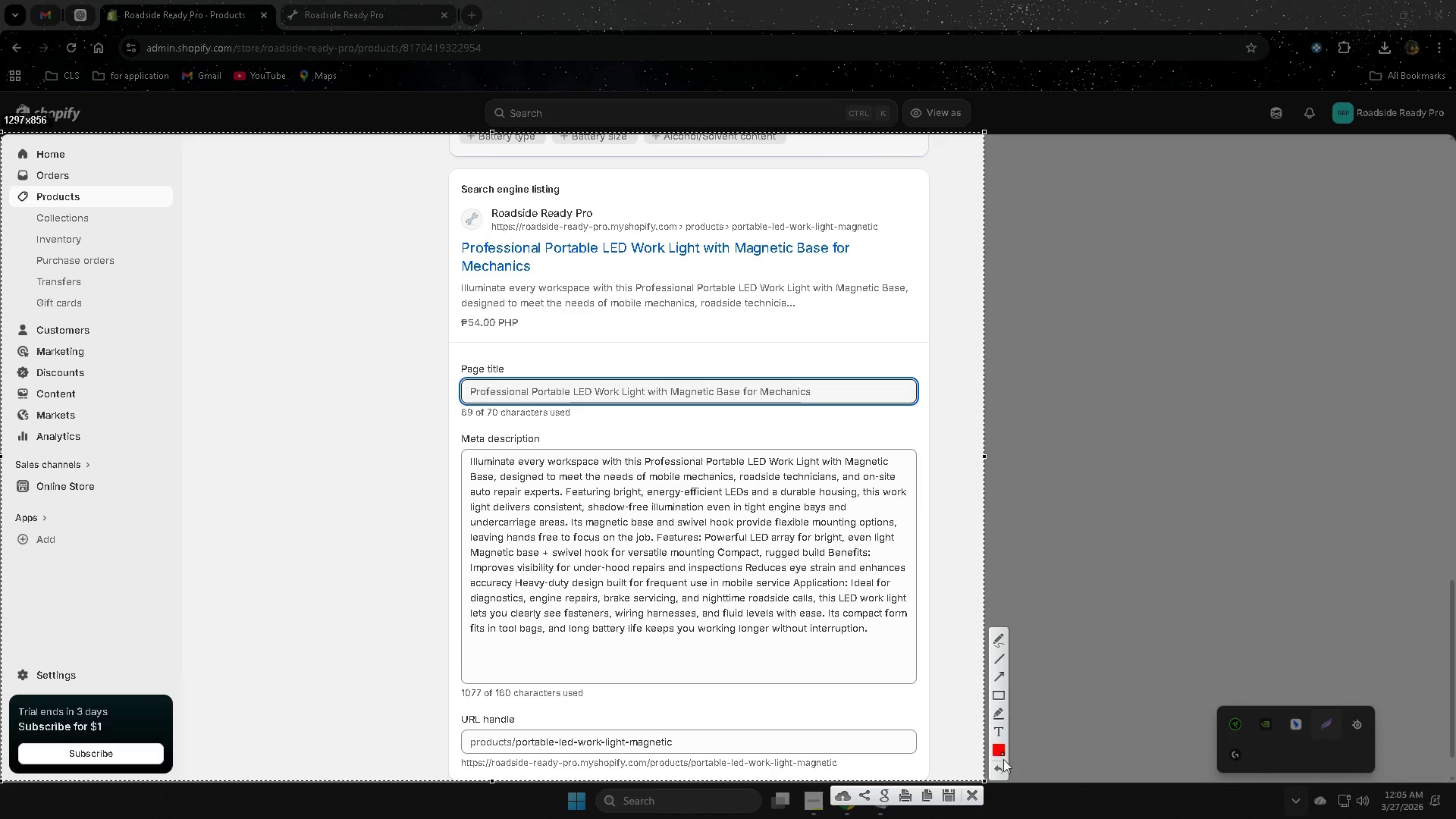 
left_click([397, 282])
 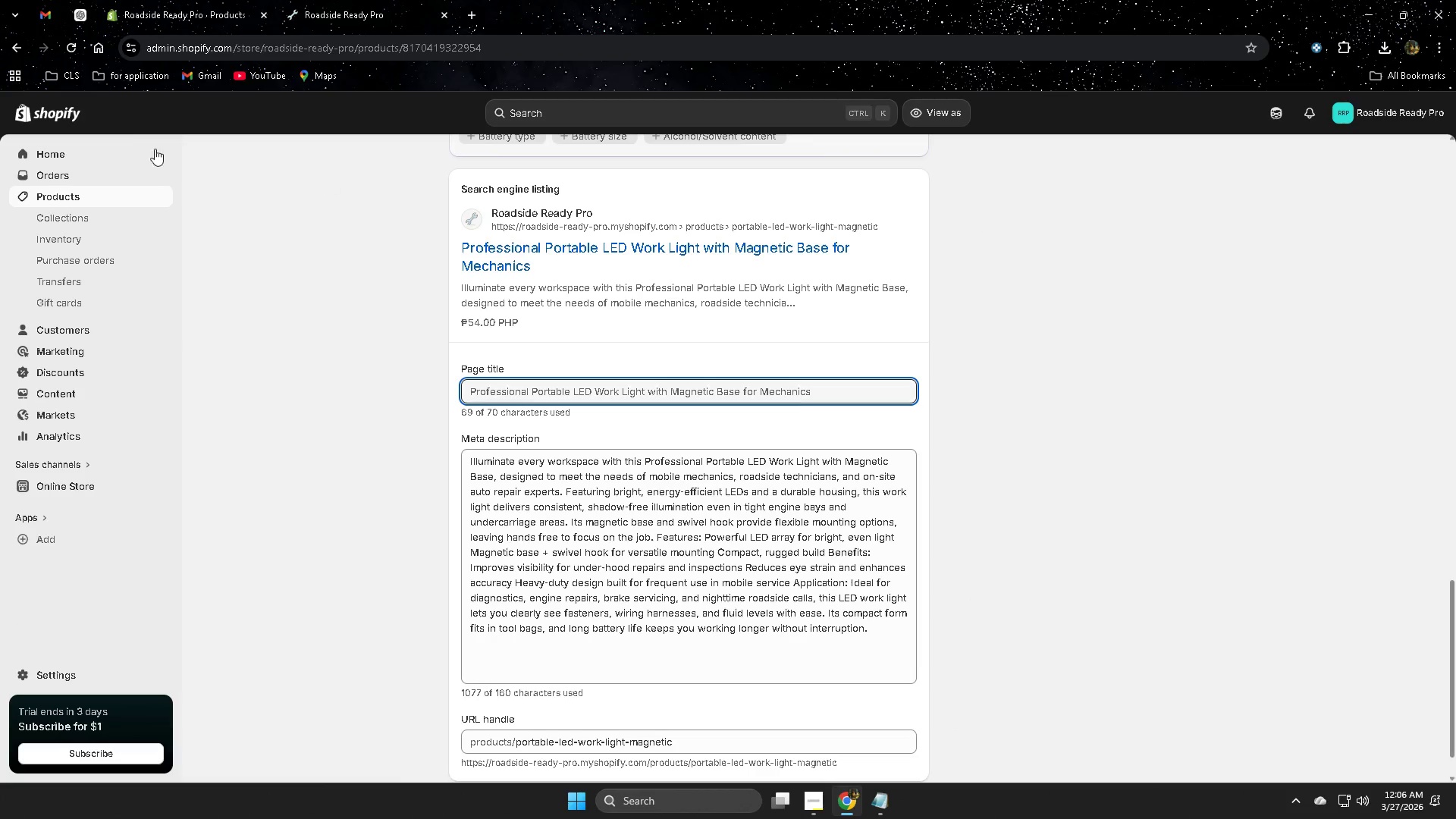 
left_click([81, 196])
 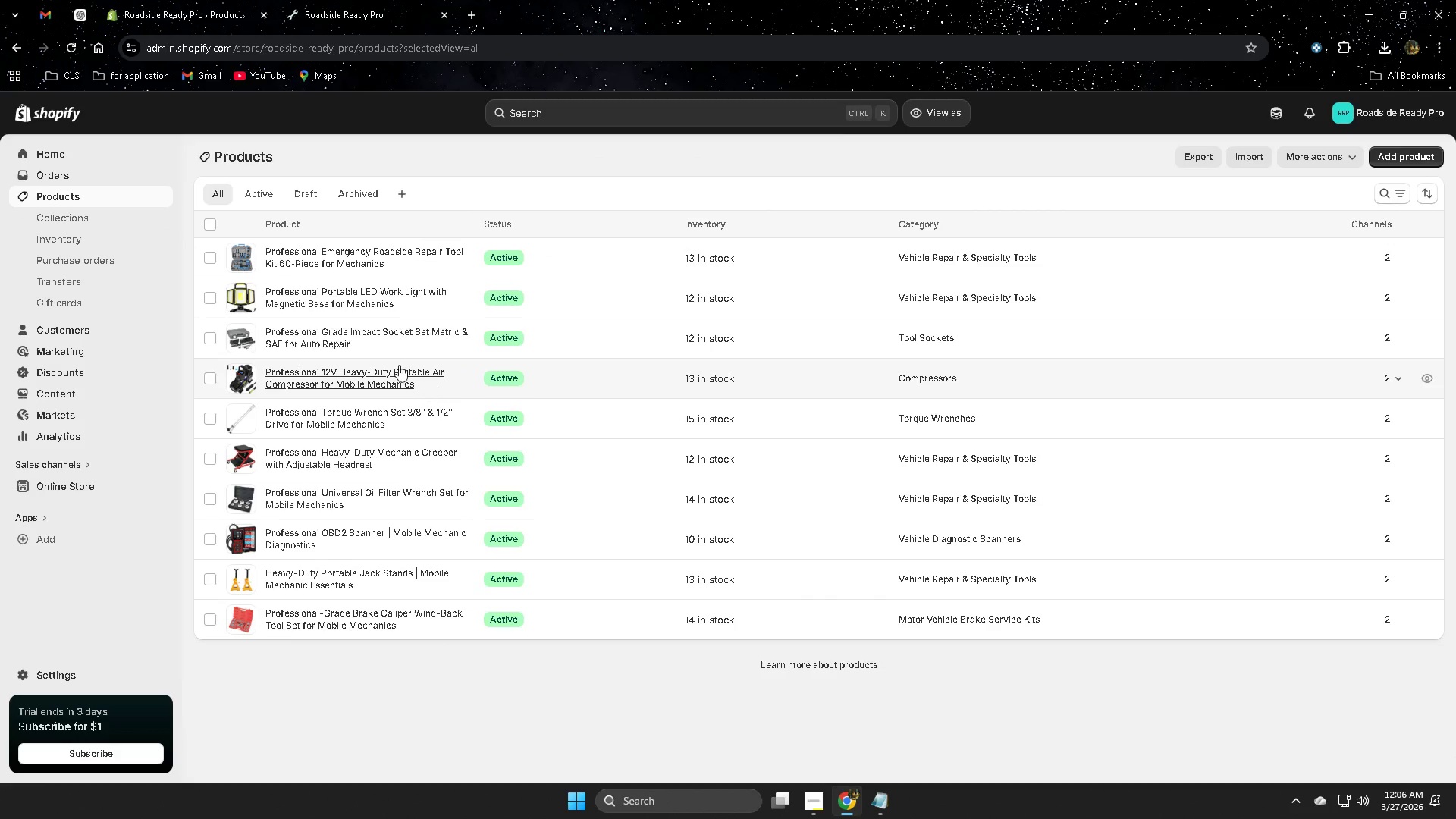 
left_click([372, 343])
 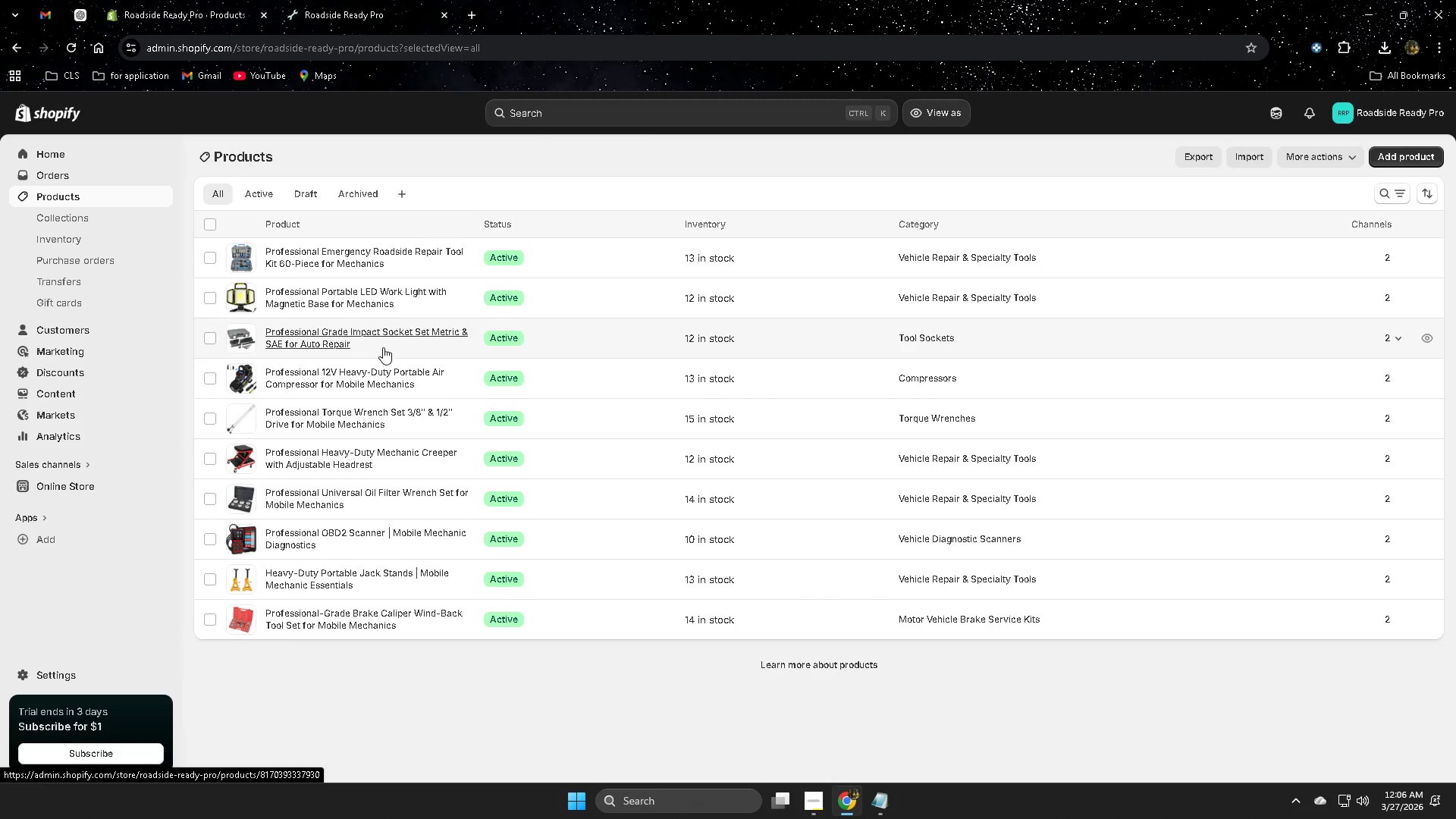 
mouse_move([408, 364])
 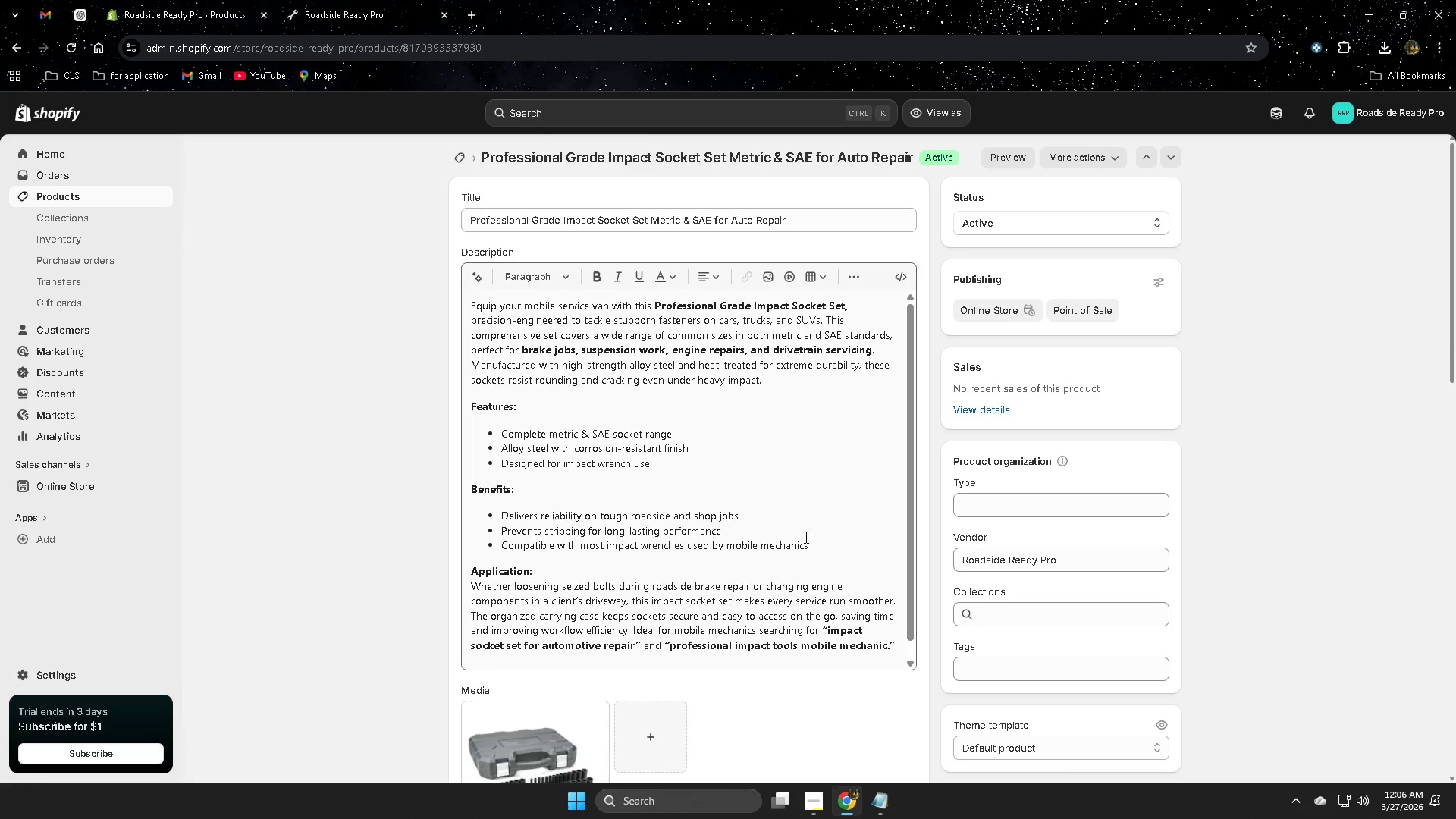 
scroll: coordinate [1042, 533], scroll_direction: down, amount: 24.0
 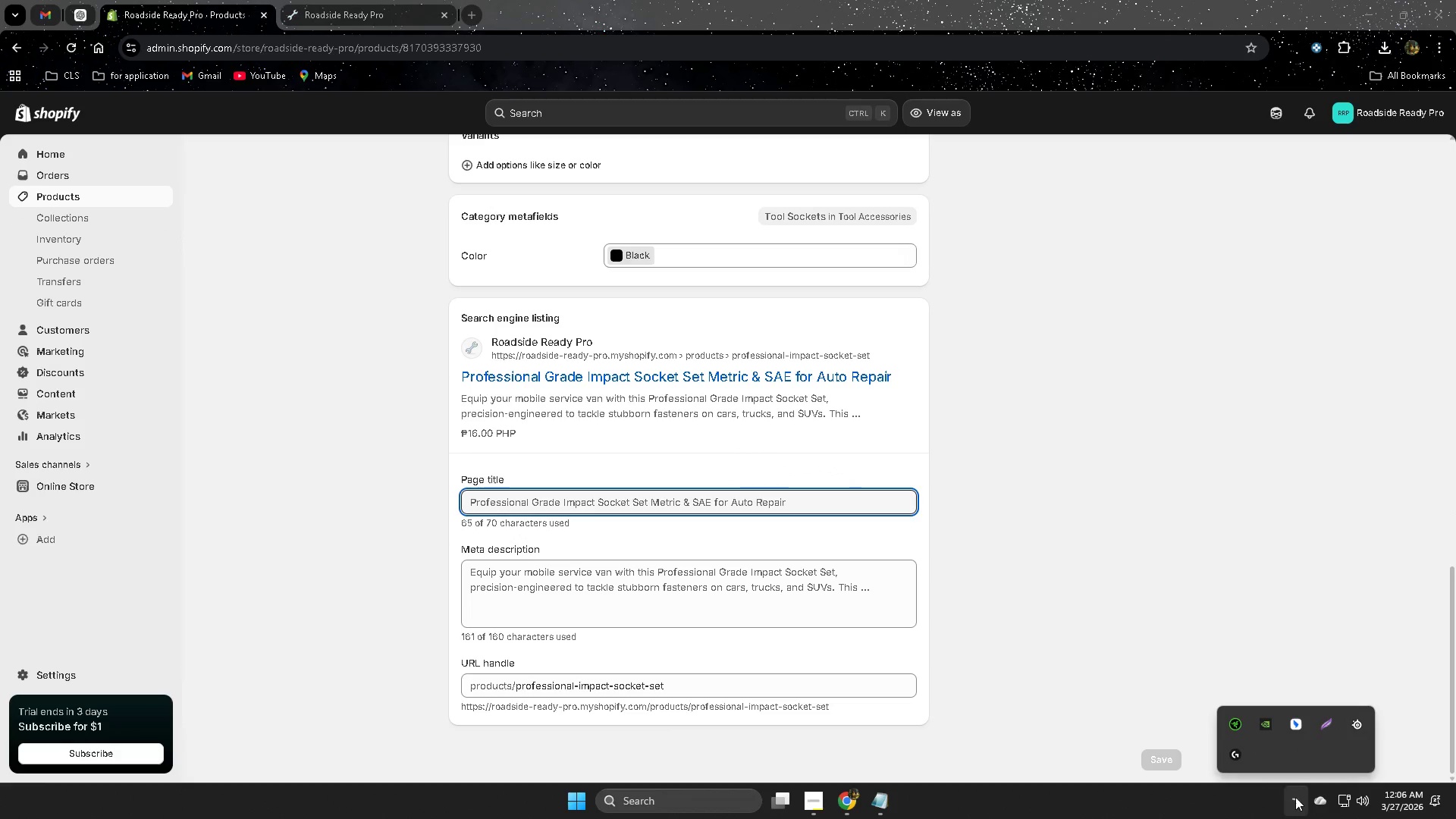 
left_click([1326, 730])
 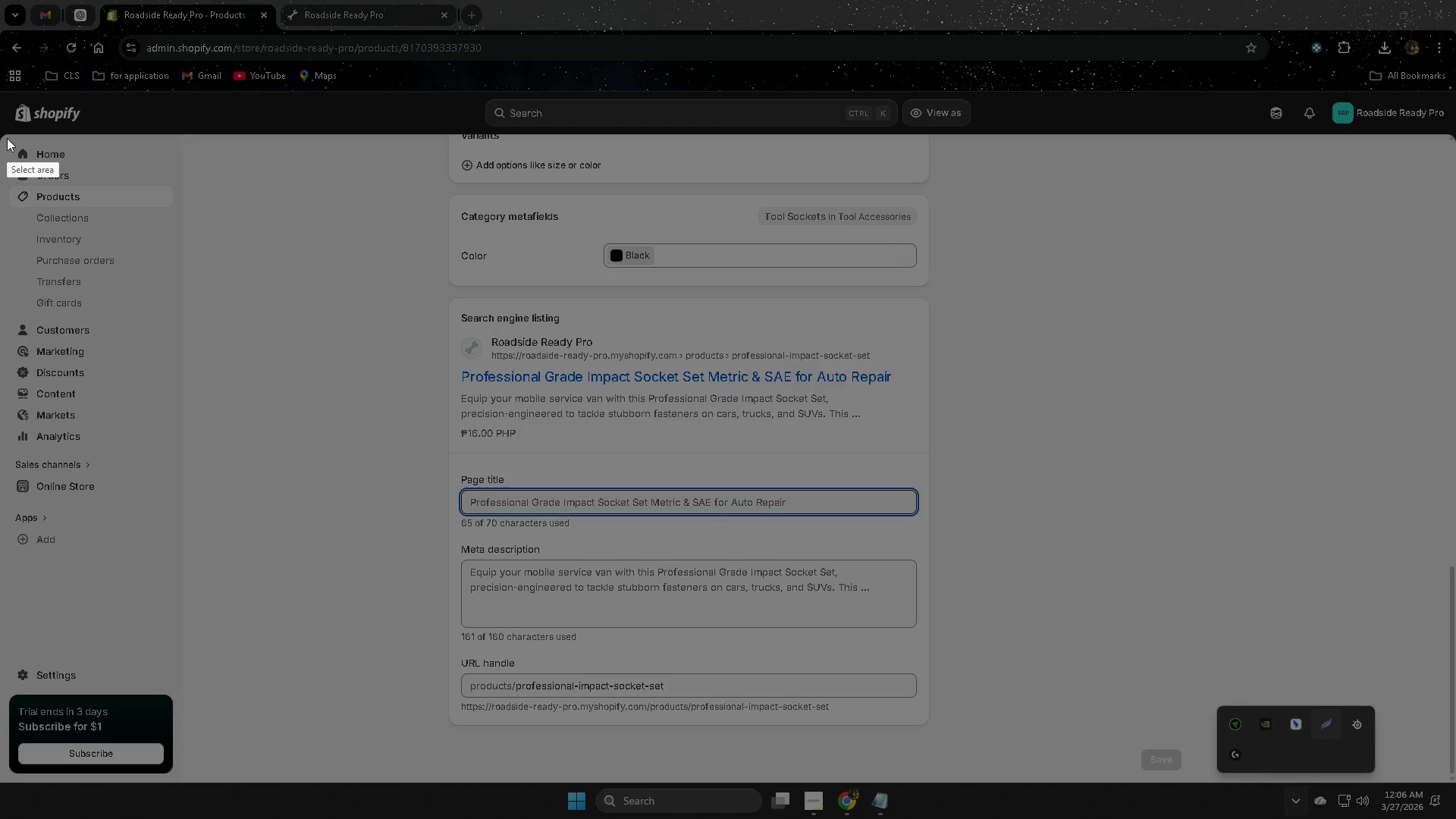 
left_click_drag(start_coordinate=[10, 135], to_coordinate=[1026, 780])
 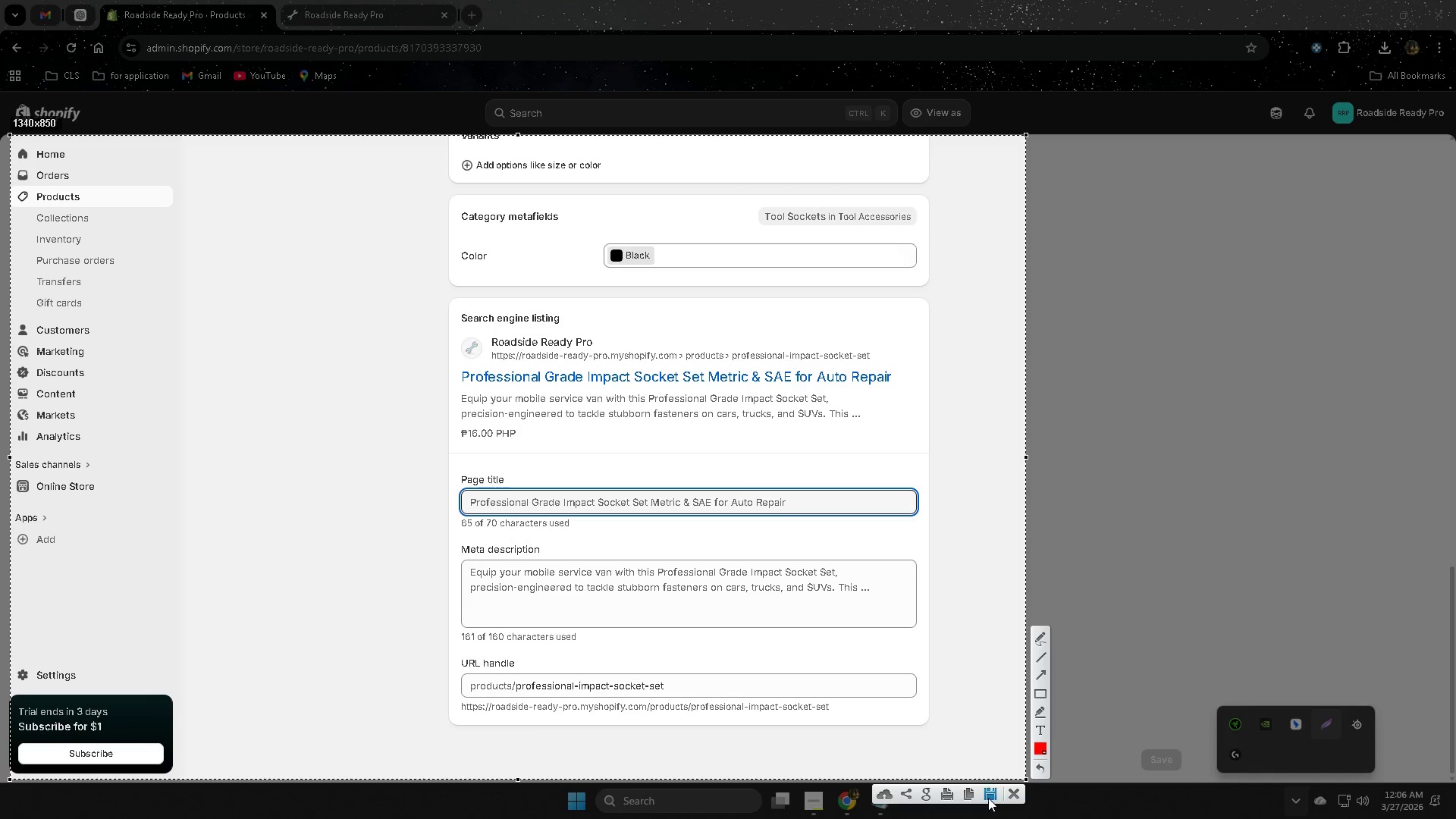 
left_click([990, 796])
 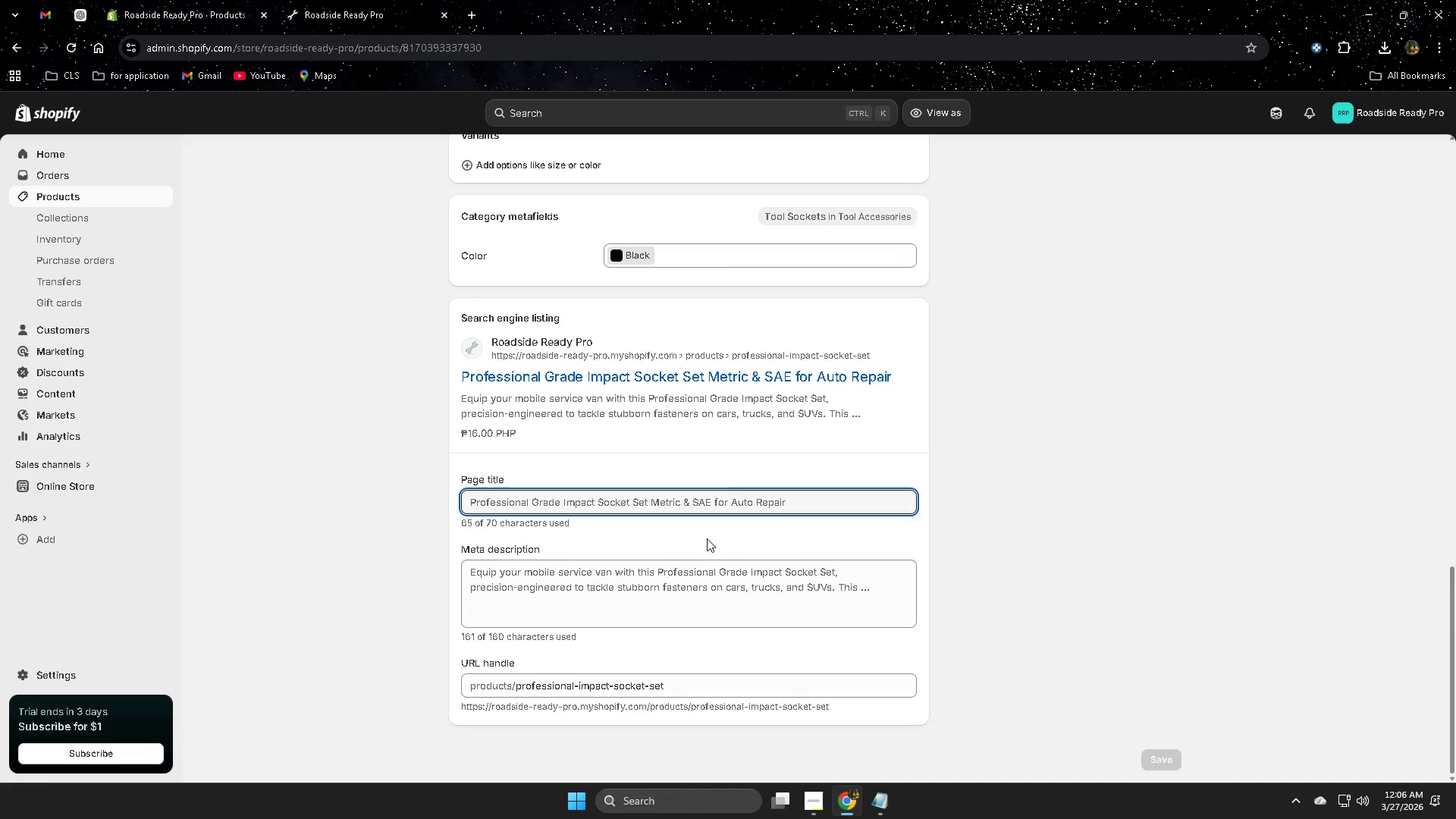 
left_click([75, 196])
 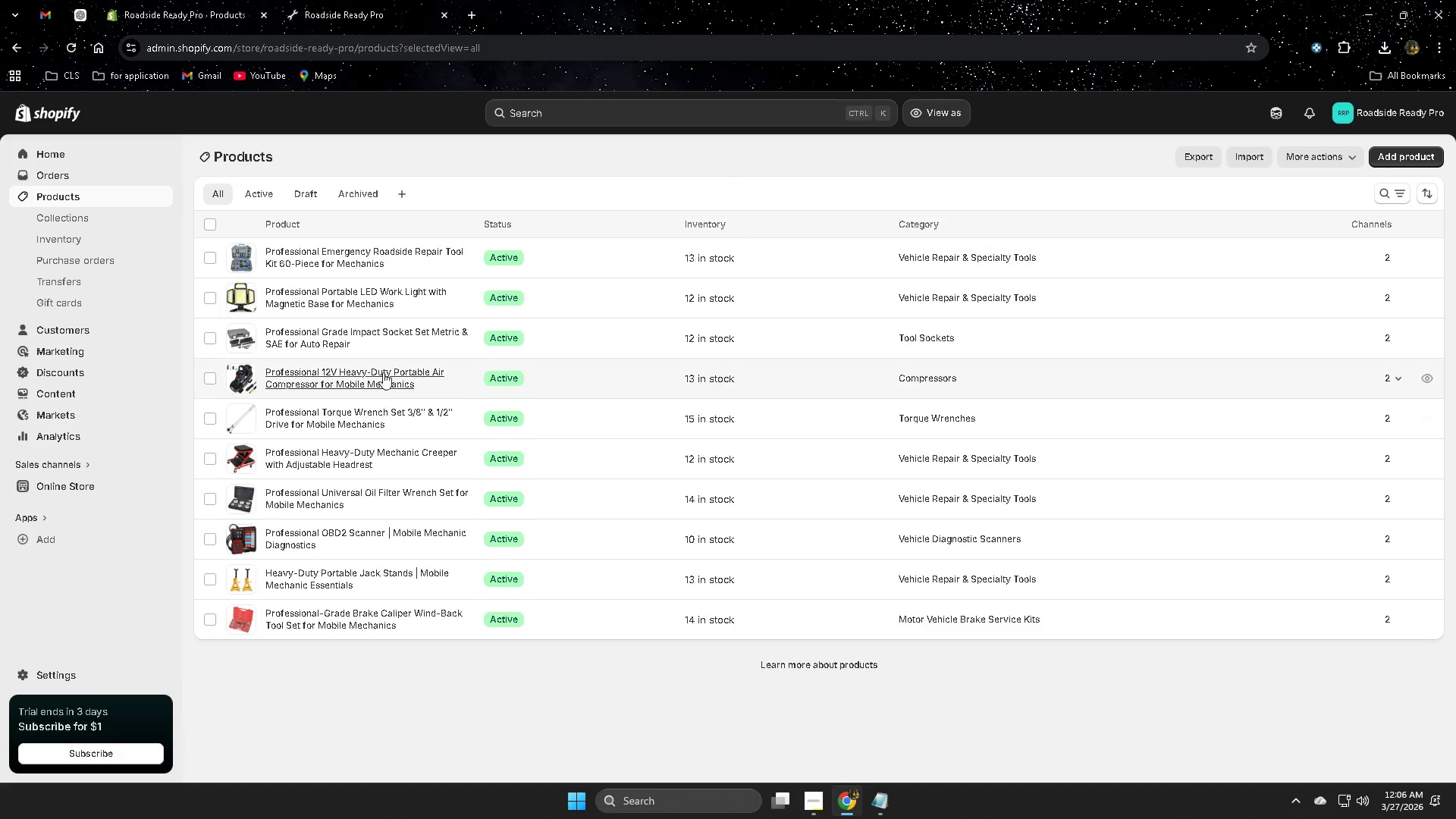 
left_click([377, 377])
 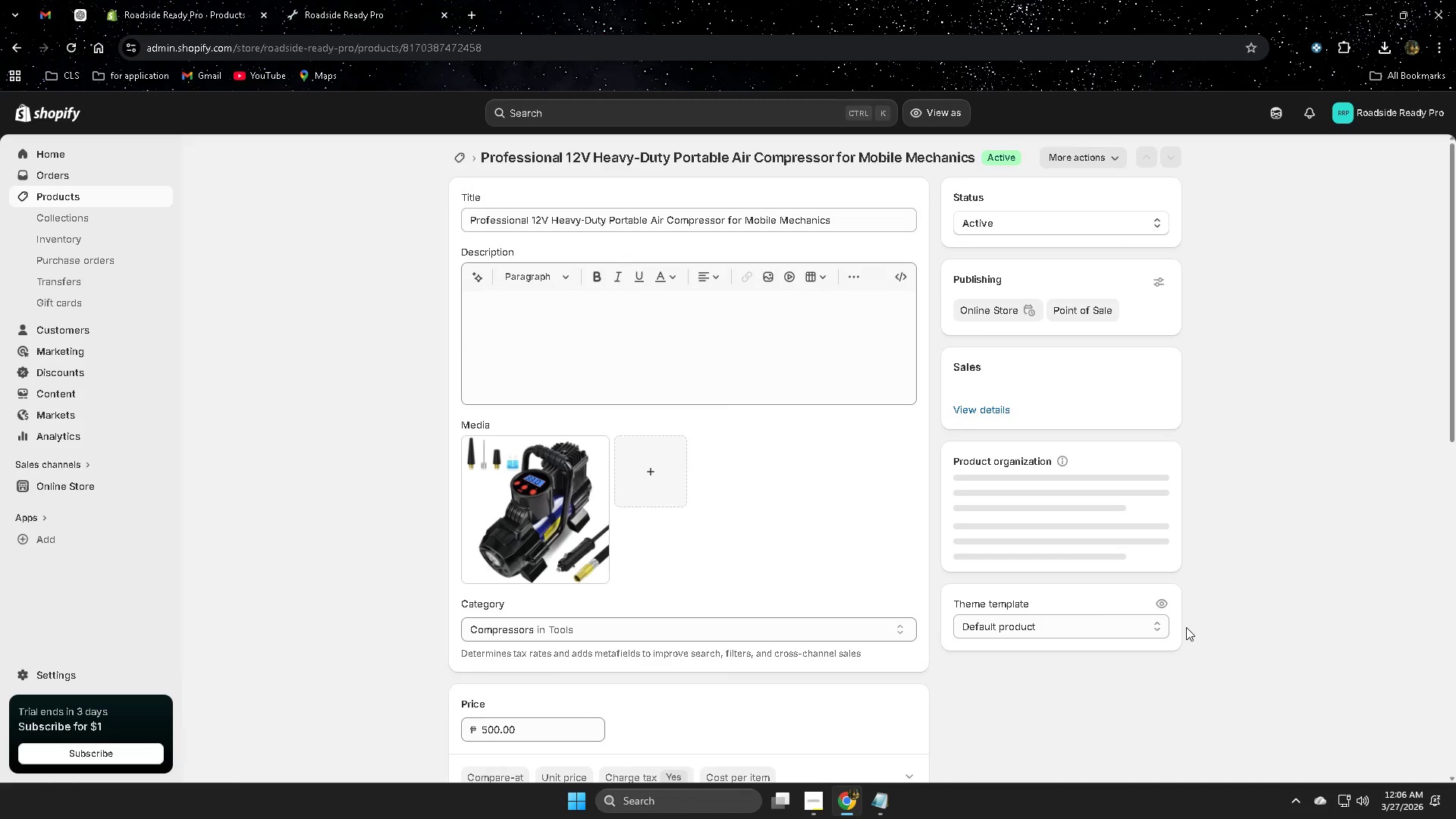 
scroll: coordinate [1282, 607], scroll_direction: down, amount: 17.0
 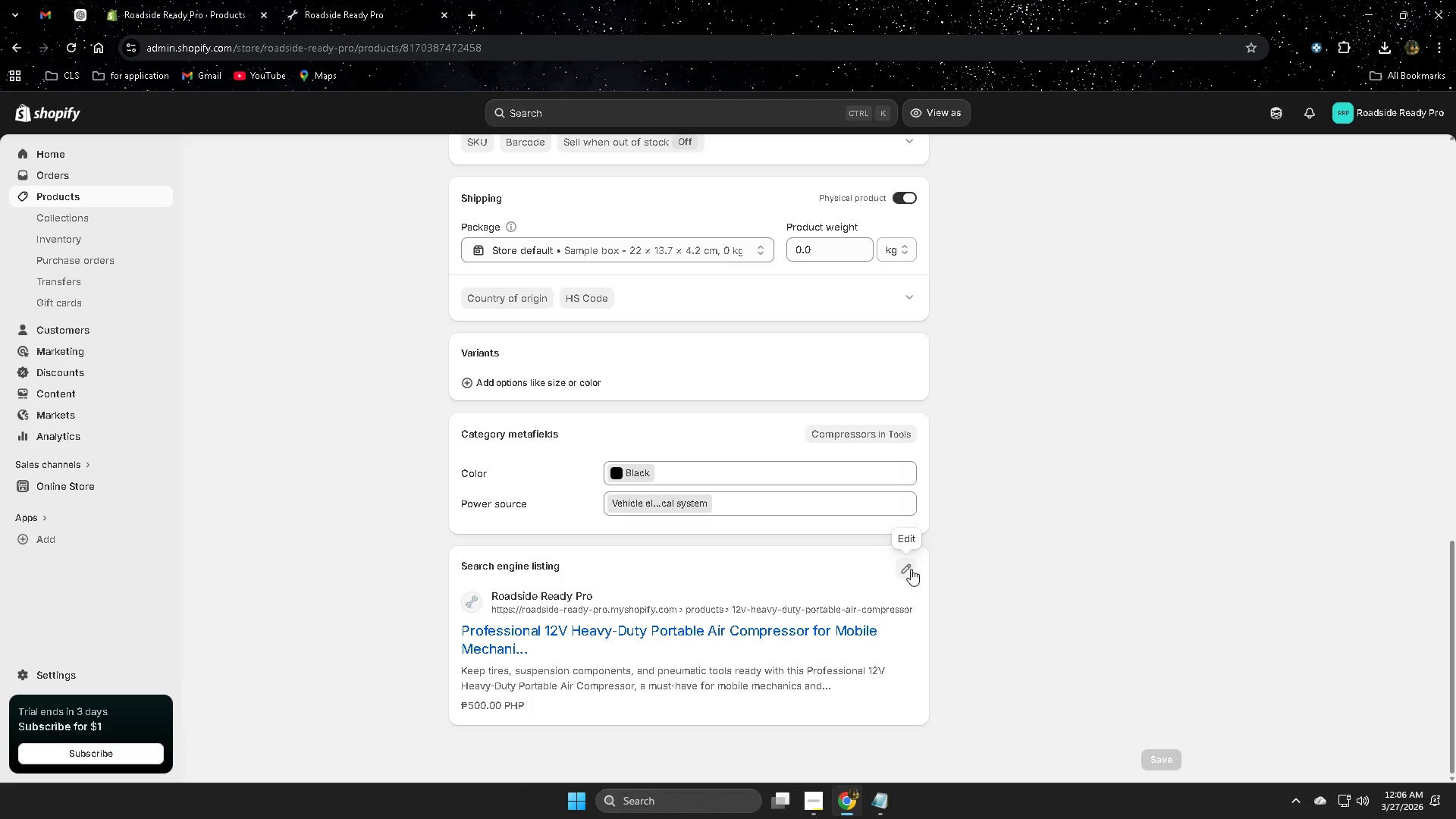 
left_click([908, 569])
 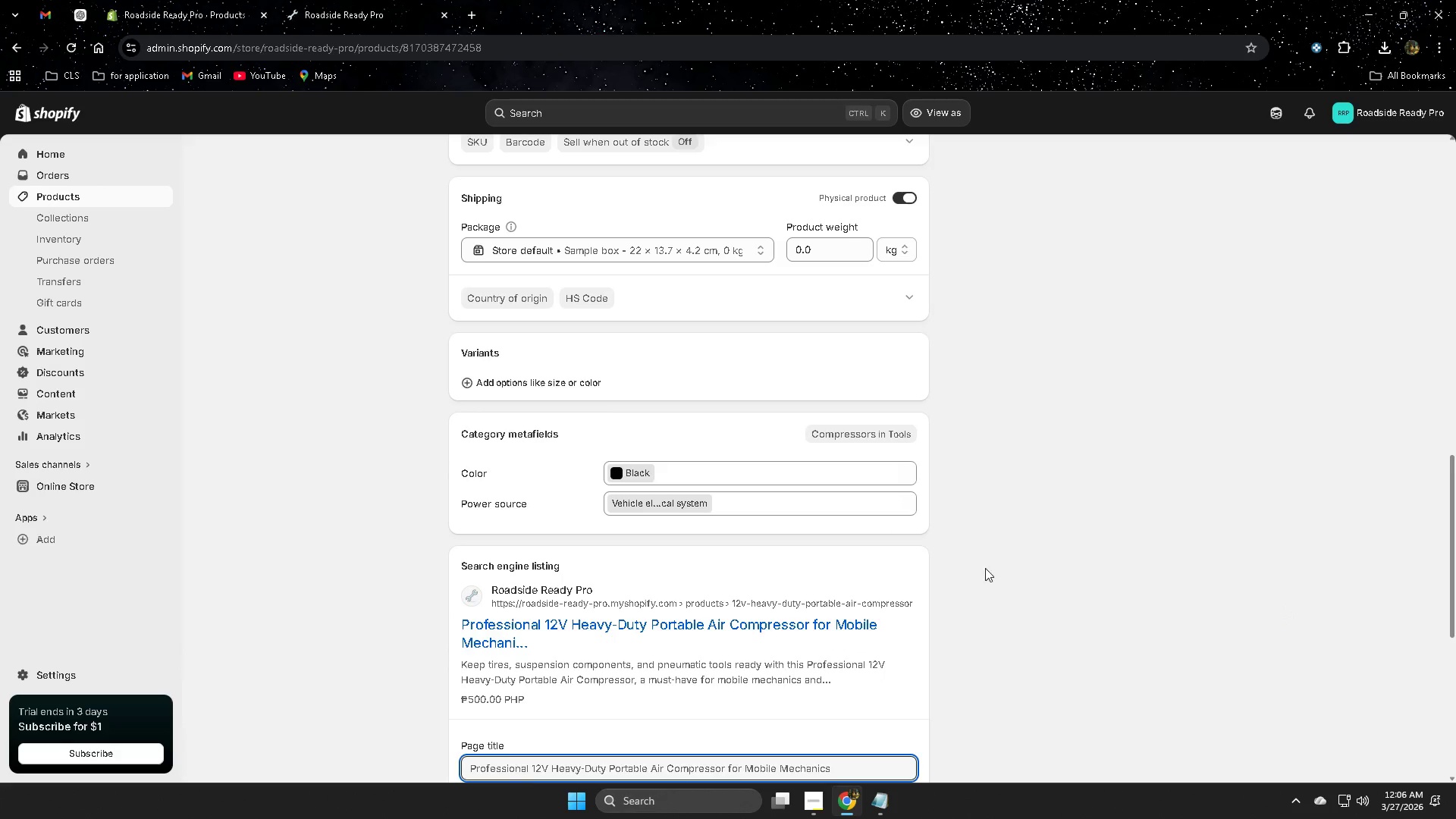 
scroll: coordinate [1046, 579], scroll_direction: down, amount: 6.0
 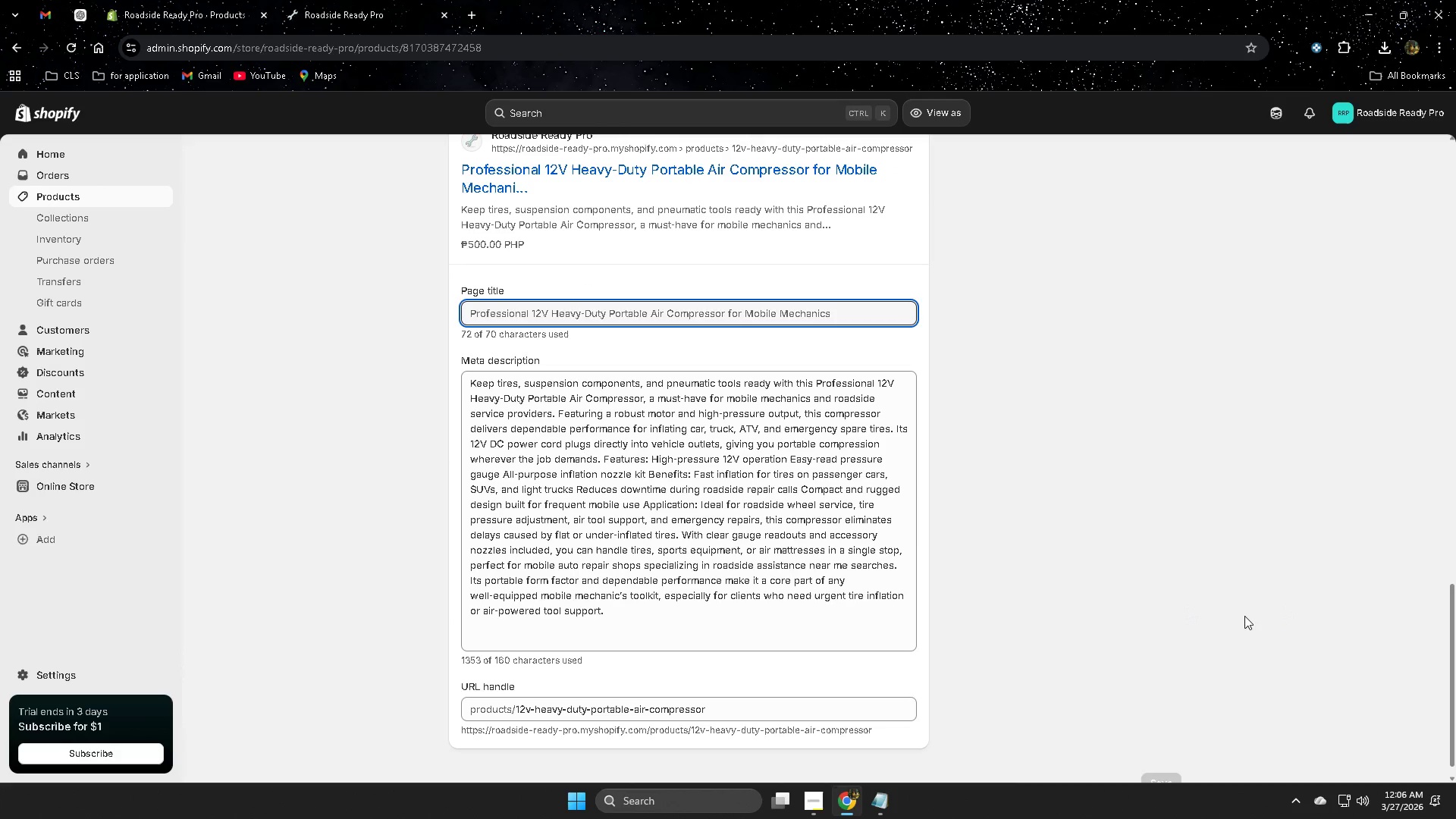 
scroll: coordinate [1244, 616], scroll_direction: up, amount: 1.0
 